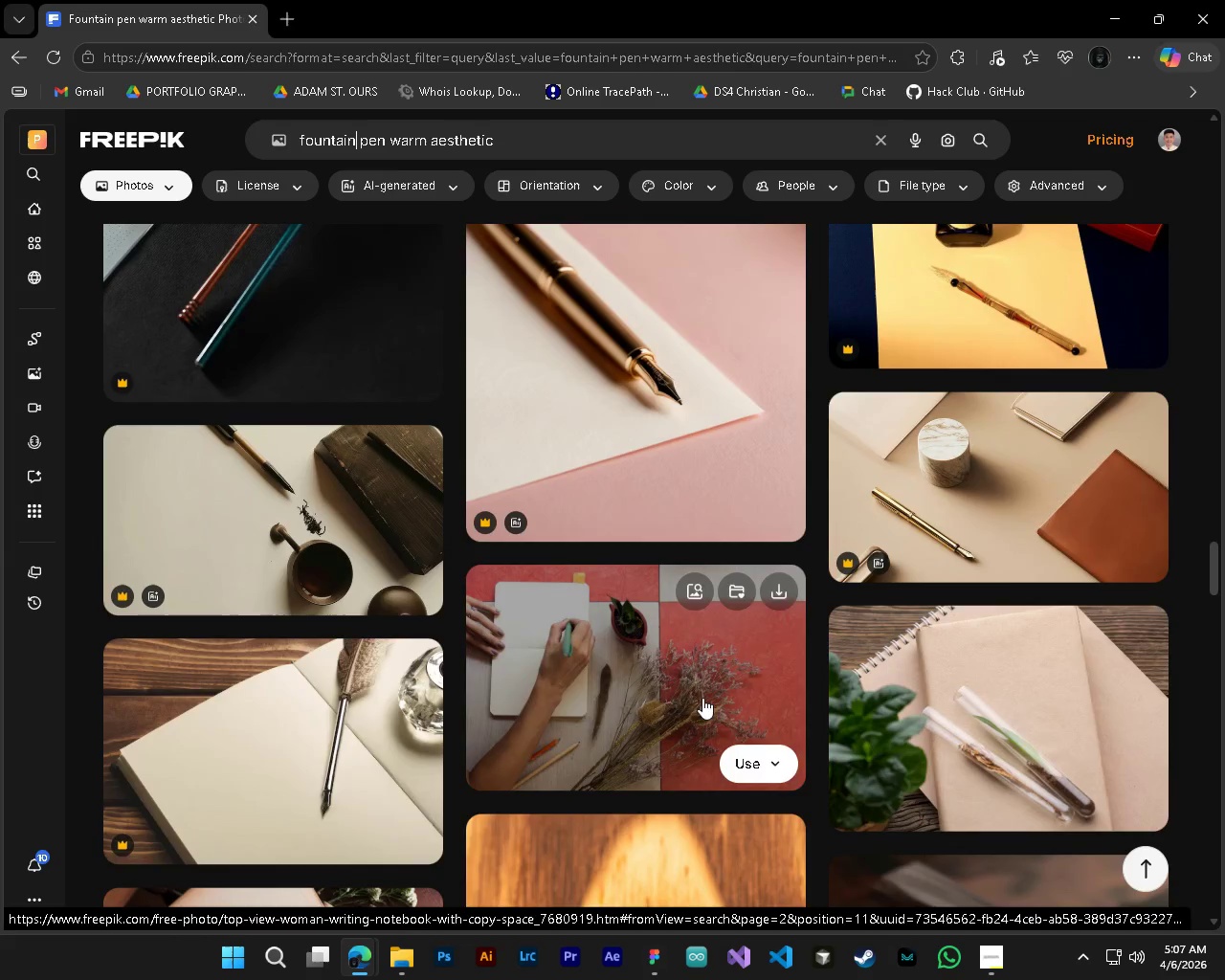 
mouse_move([349, 744])
 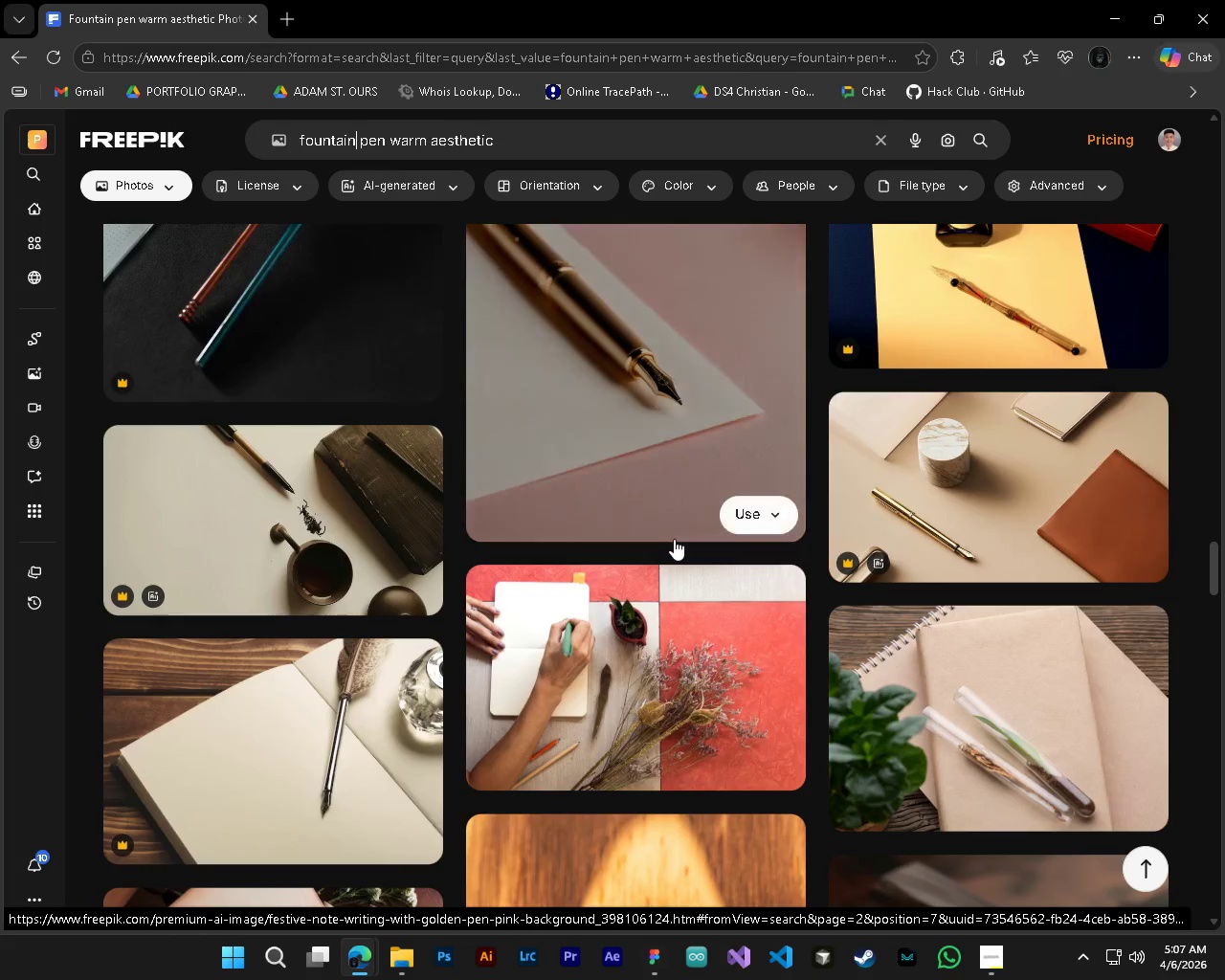 
scroll: coordinate [644, 716], scroll_direction: down, amount: 17.0
 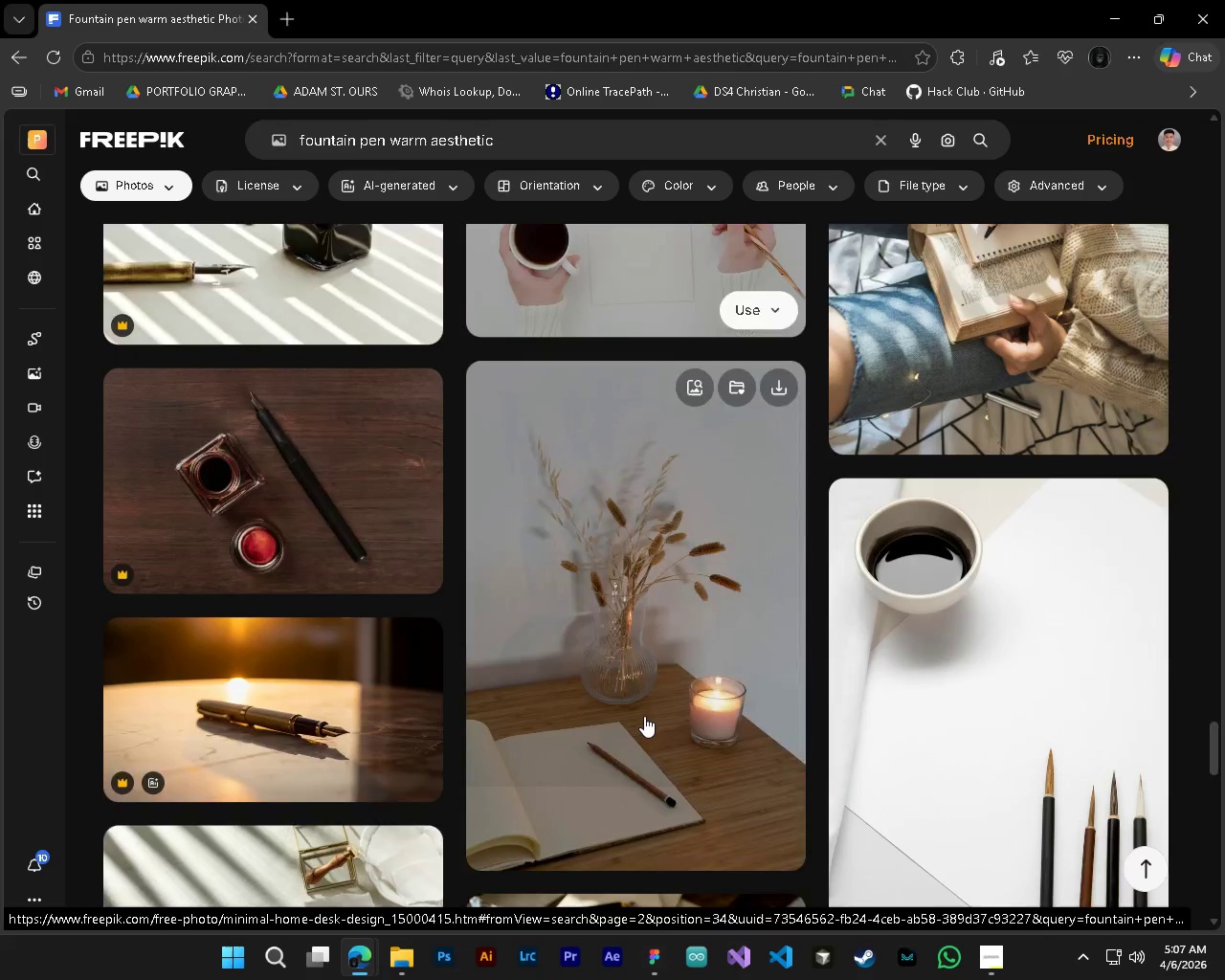 
scroll: coordinate [644, 716], scroll_direction: up, amount: 4.0
 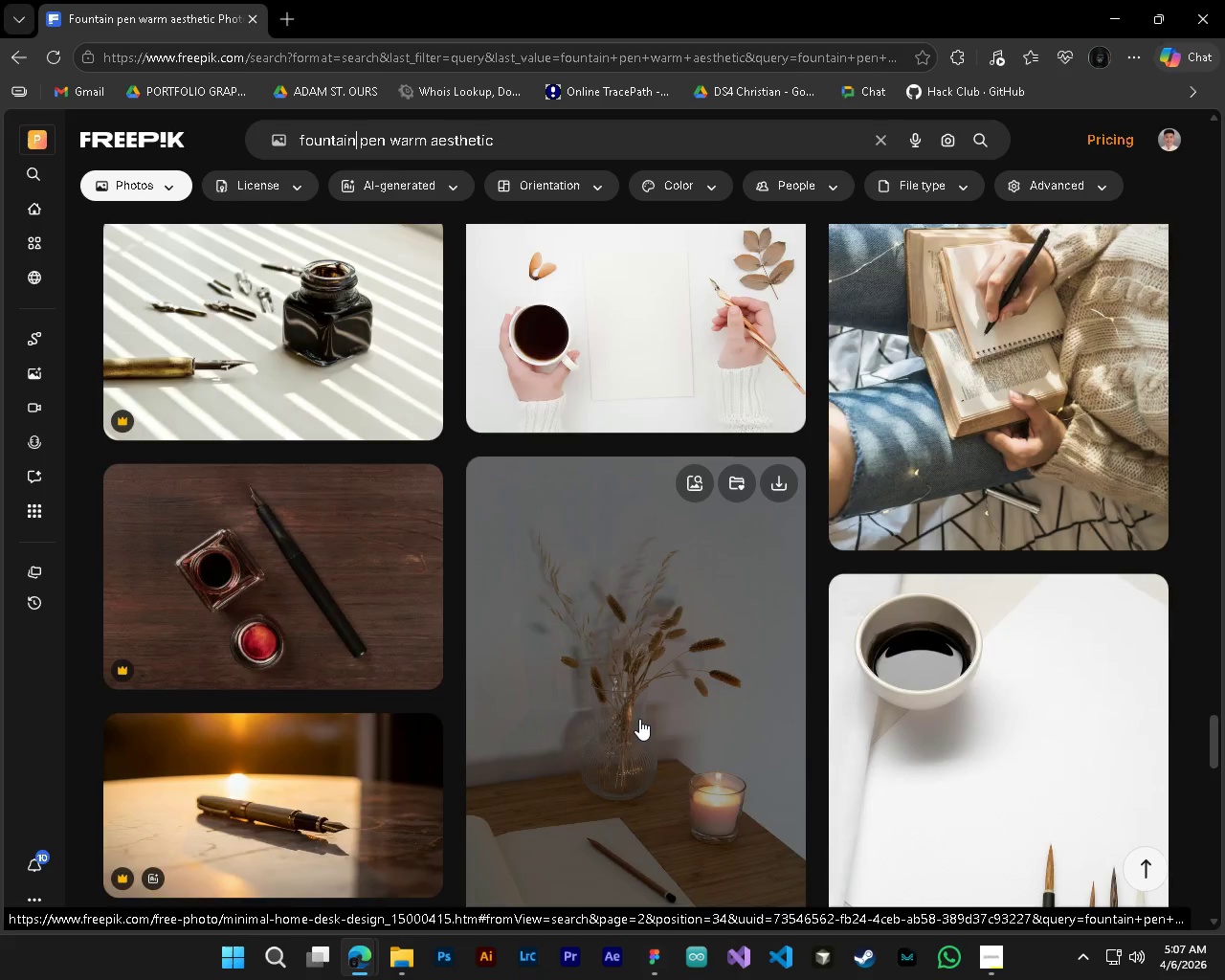 
scroll: coordinate [638, 719], scroll_direction: down, amount: 8.0
 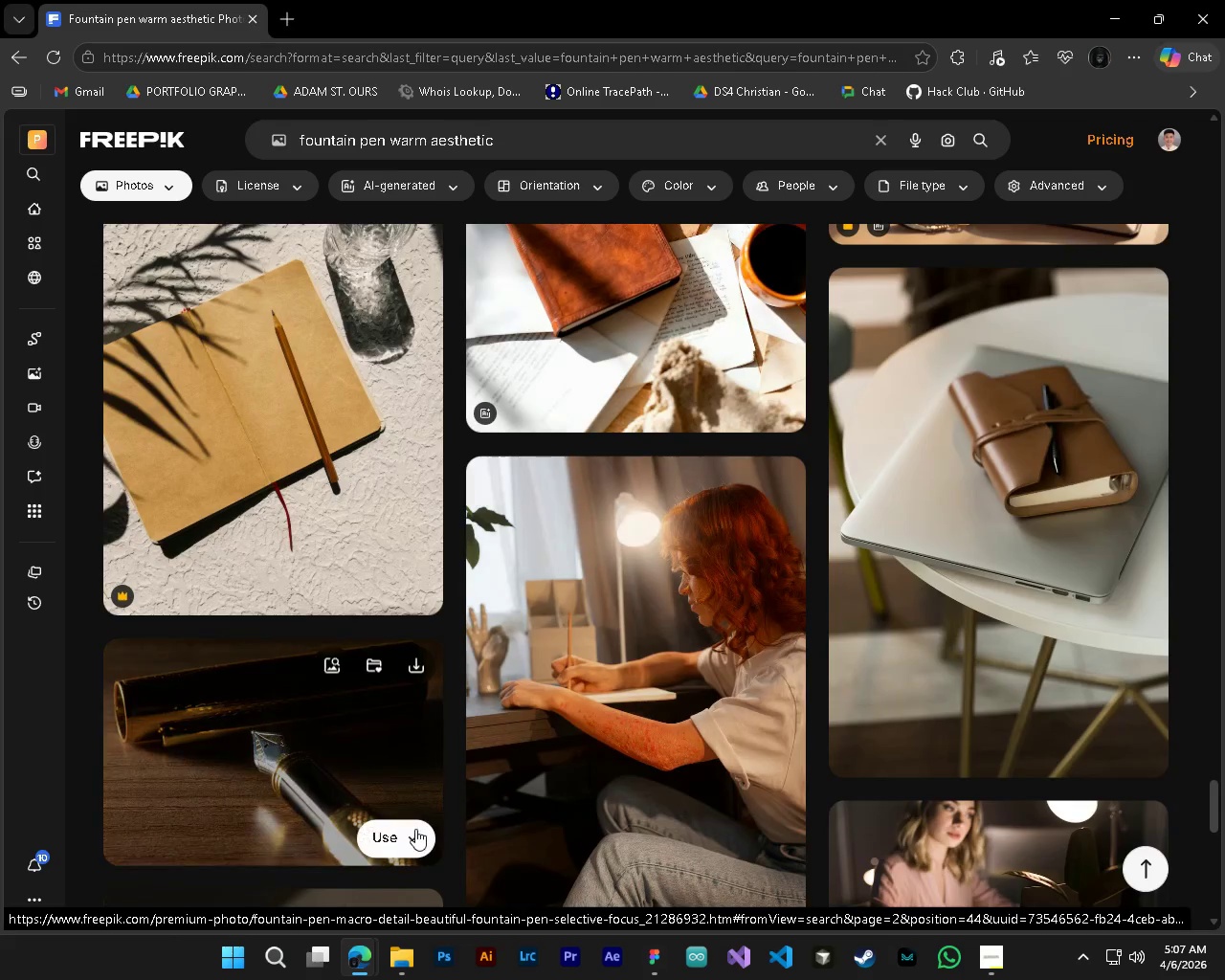 
scroll: coordinate [415, 829], scroll_direction: up, amount: 4.0
 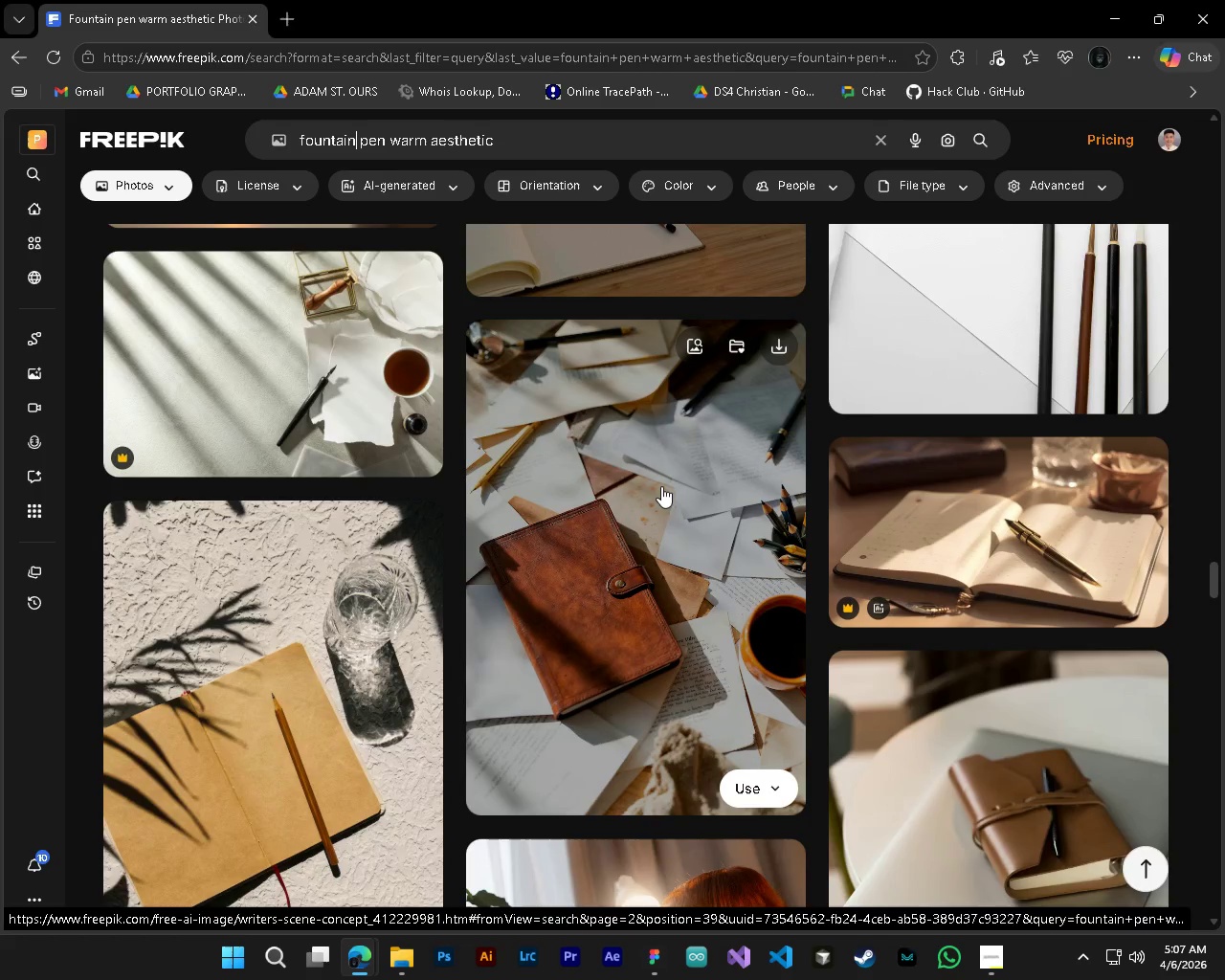 
left_click([782, 347])
 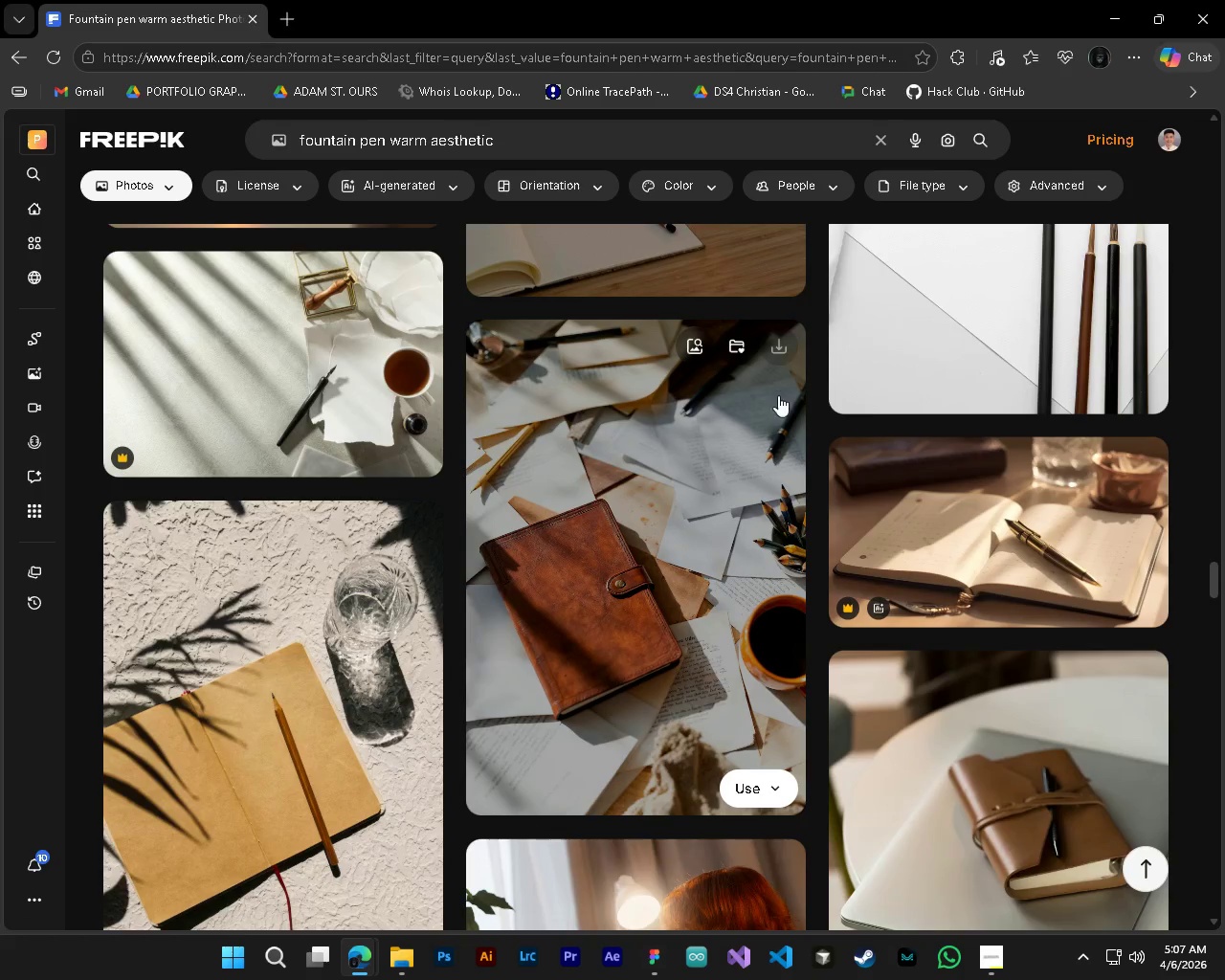 
mouse_move([780, 433])
 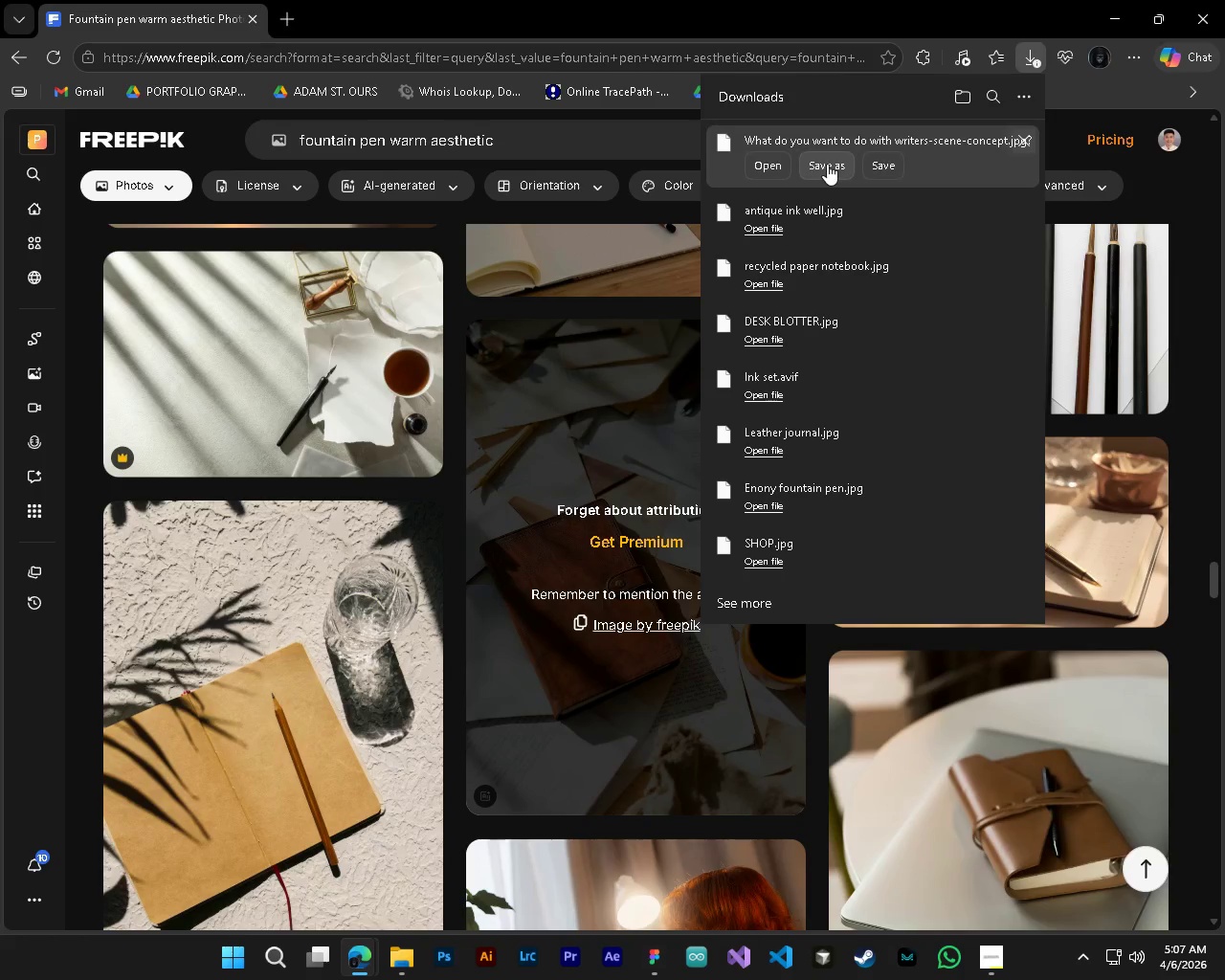 
left_click([827, 164])
 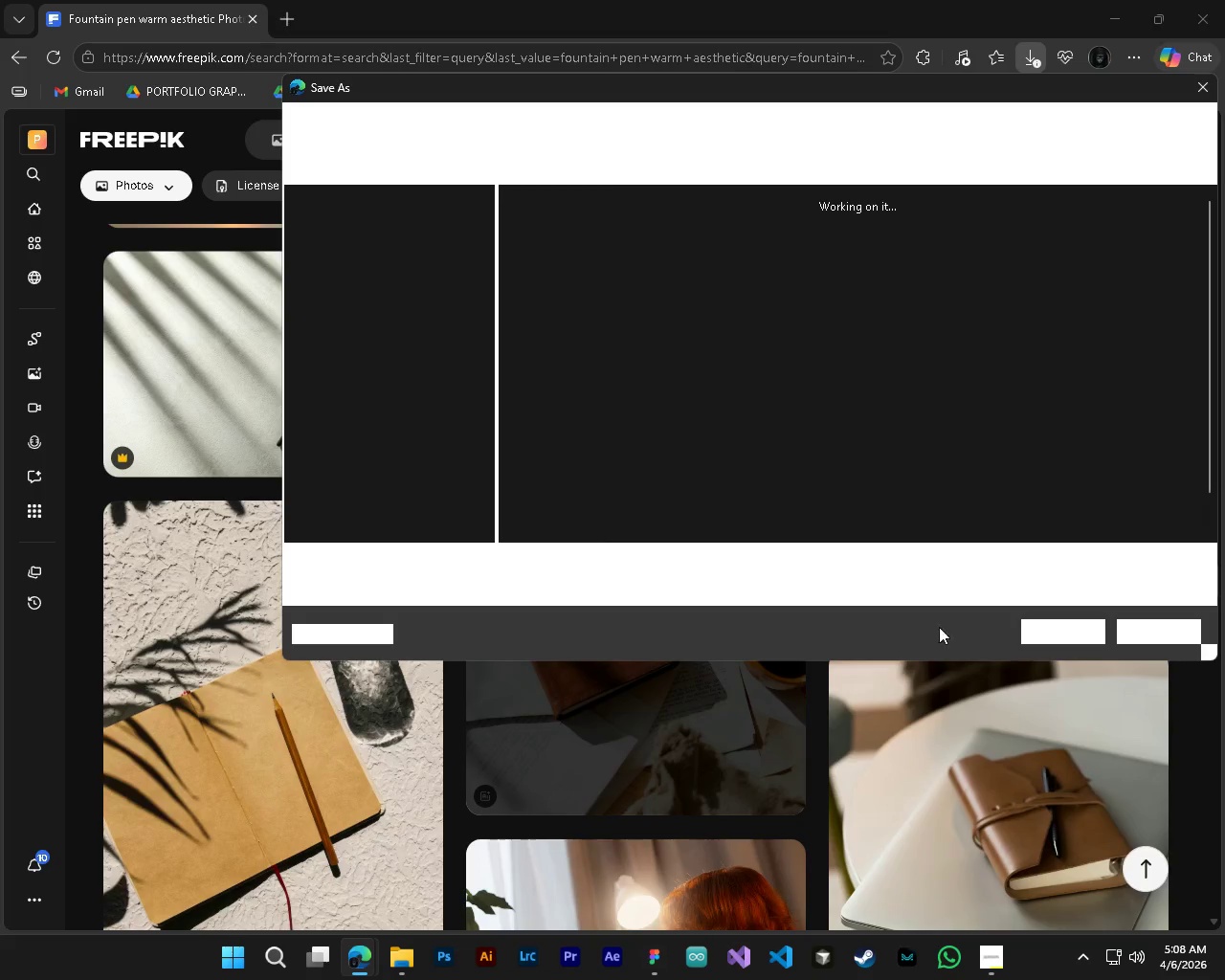 
type(ARCHIVE)
 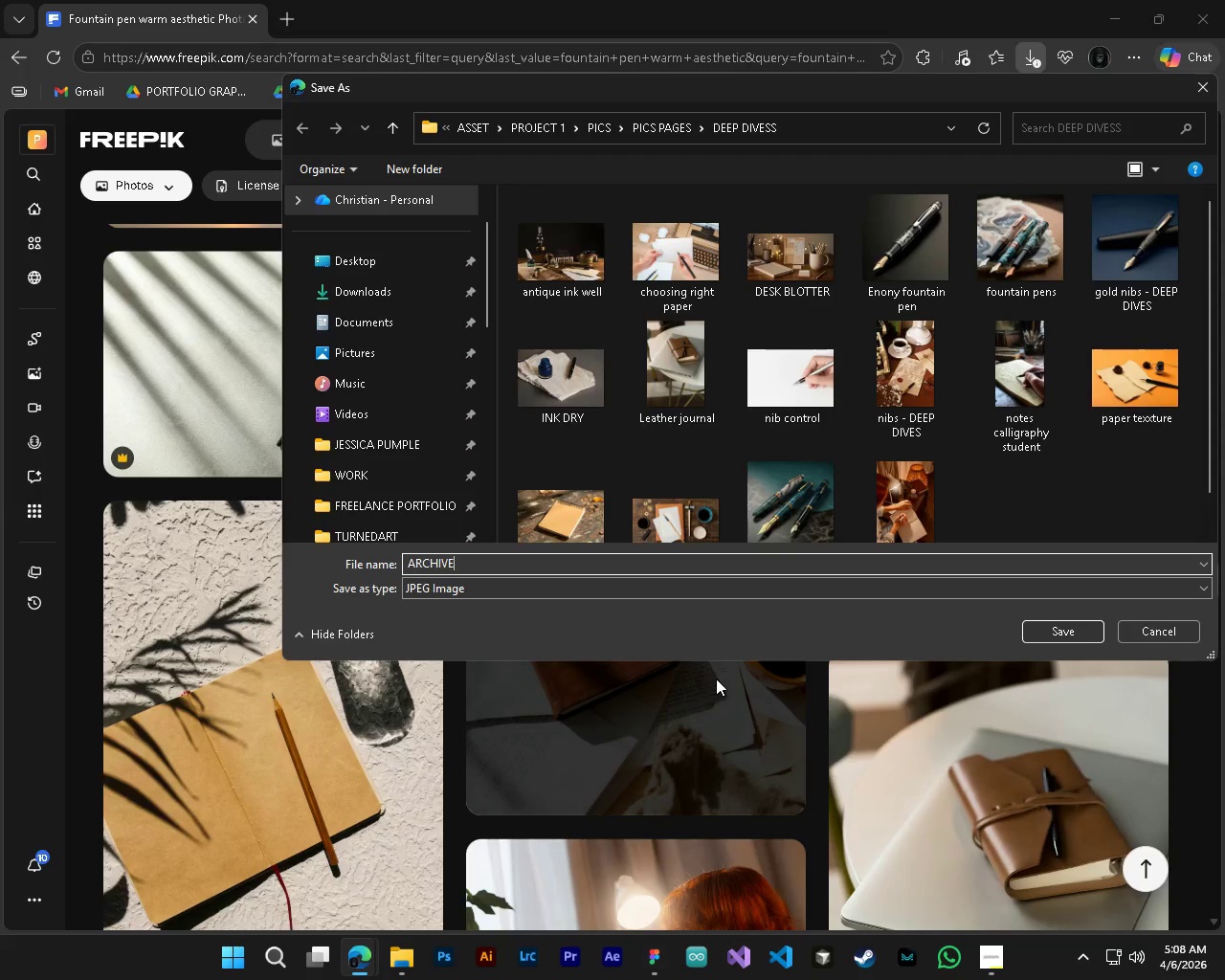 
key(Enter)
 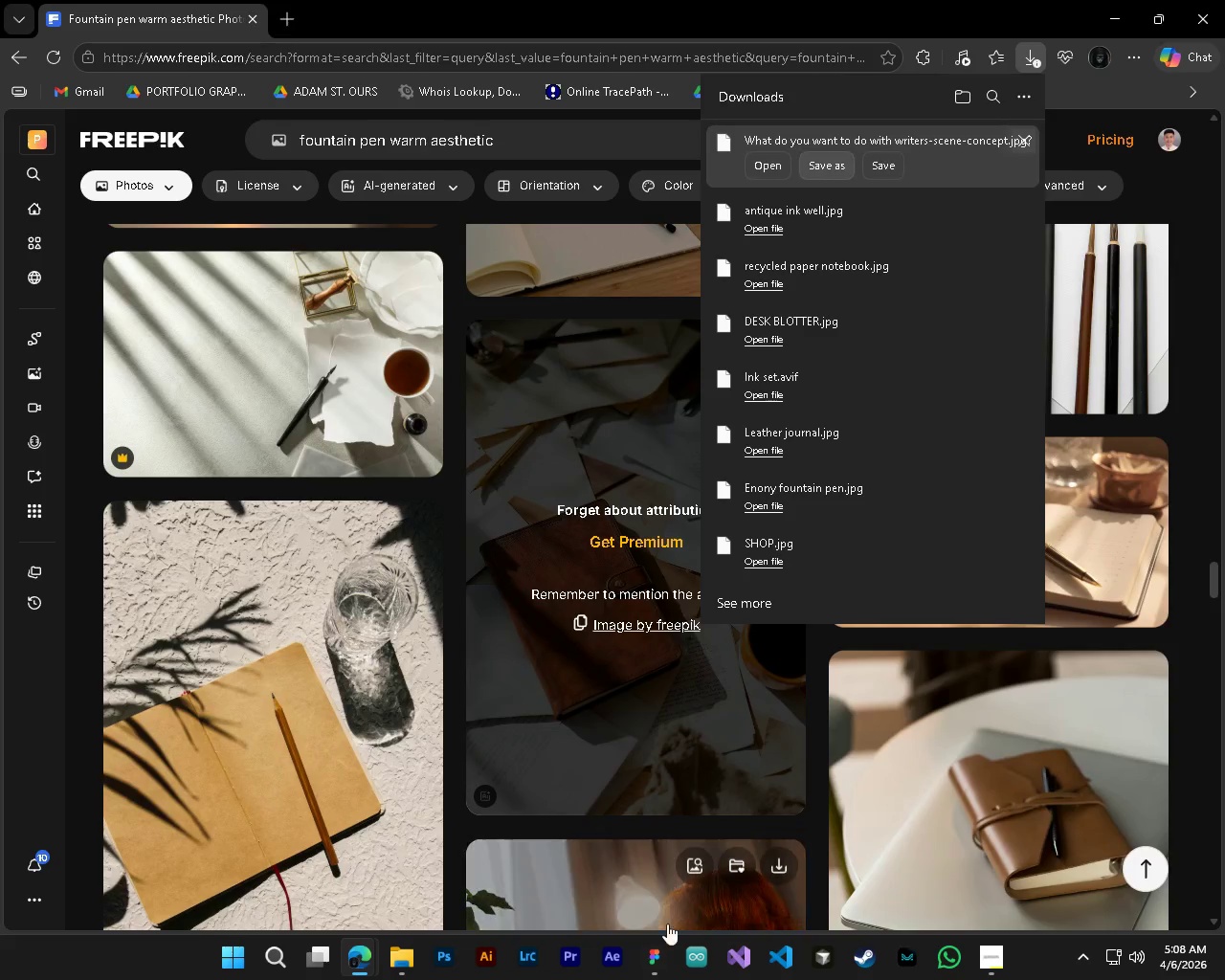 
left_click([659, 964])
 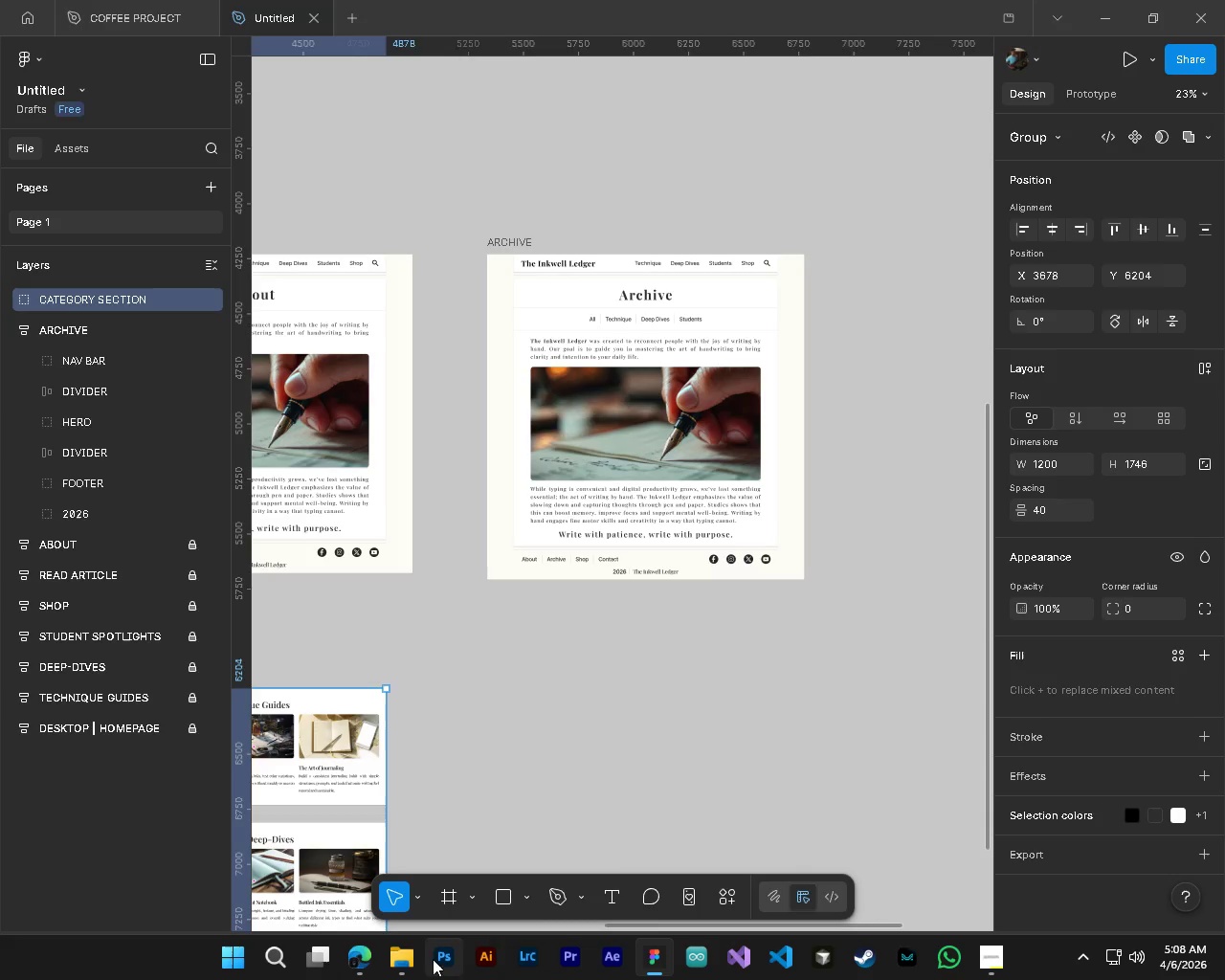 
left_click([408, 955])
 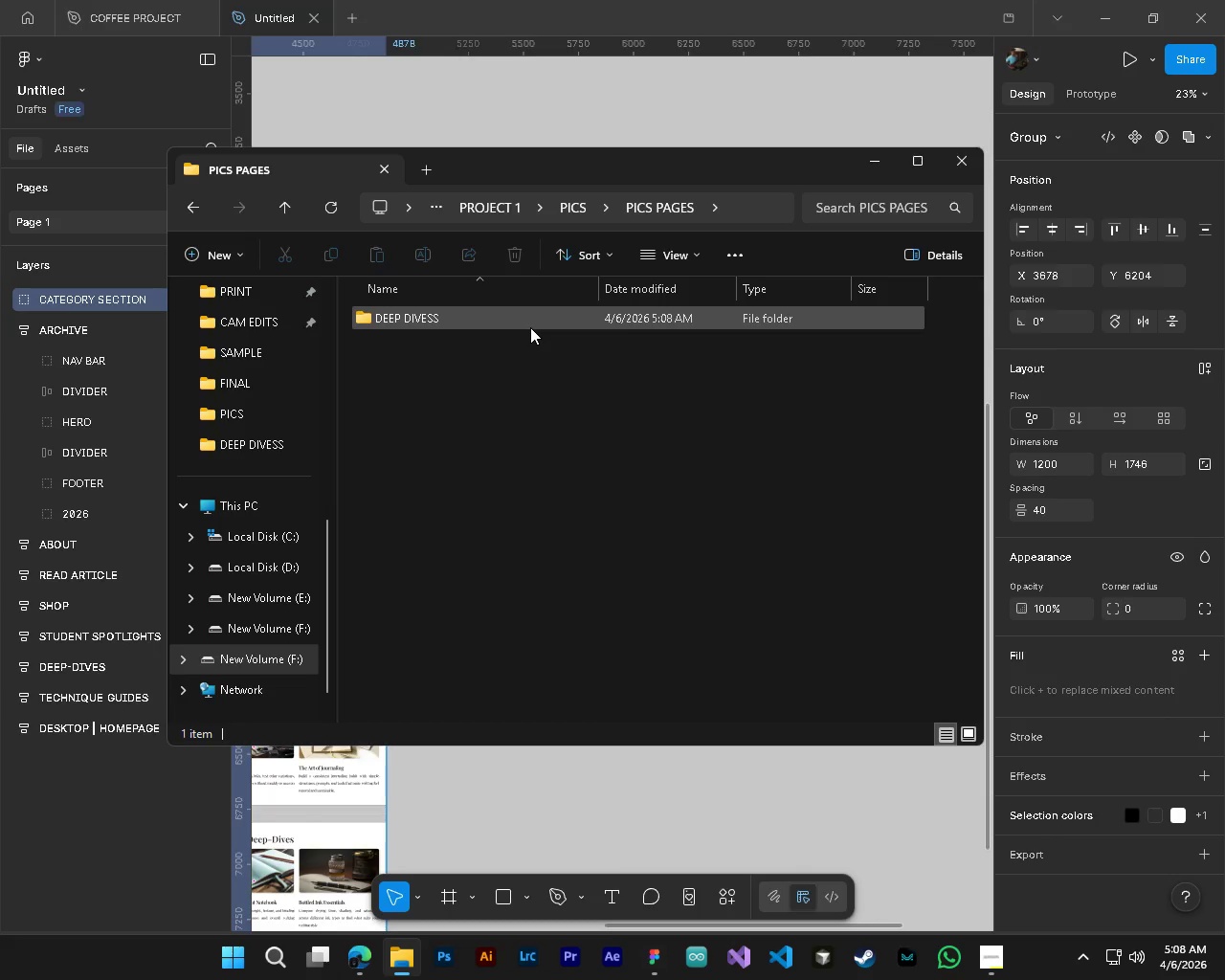 
double_click([530, 324])
 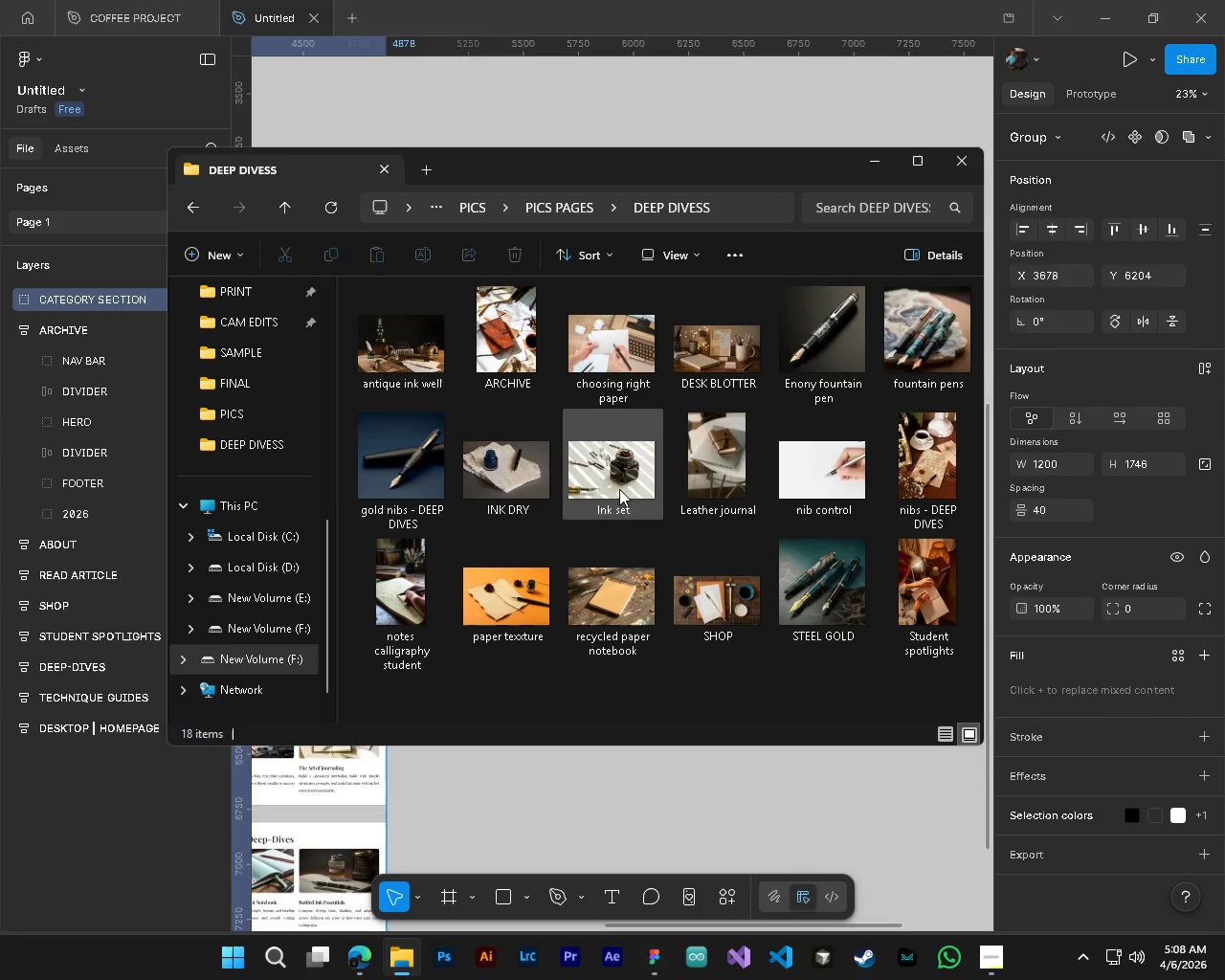 
scroll: coordinate [507, 509], scroll_direction: up, amount: 2.0
 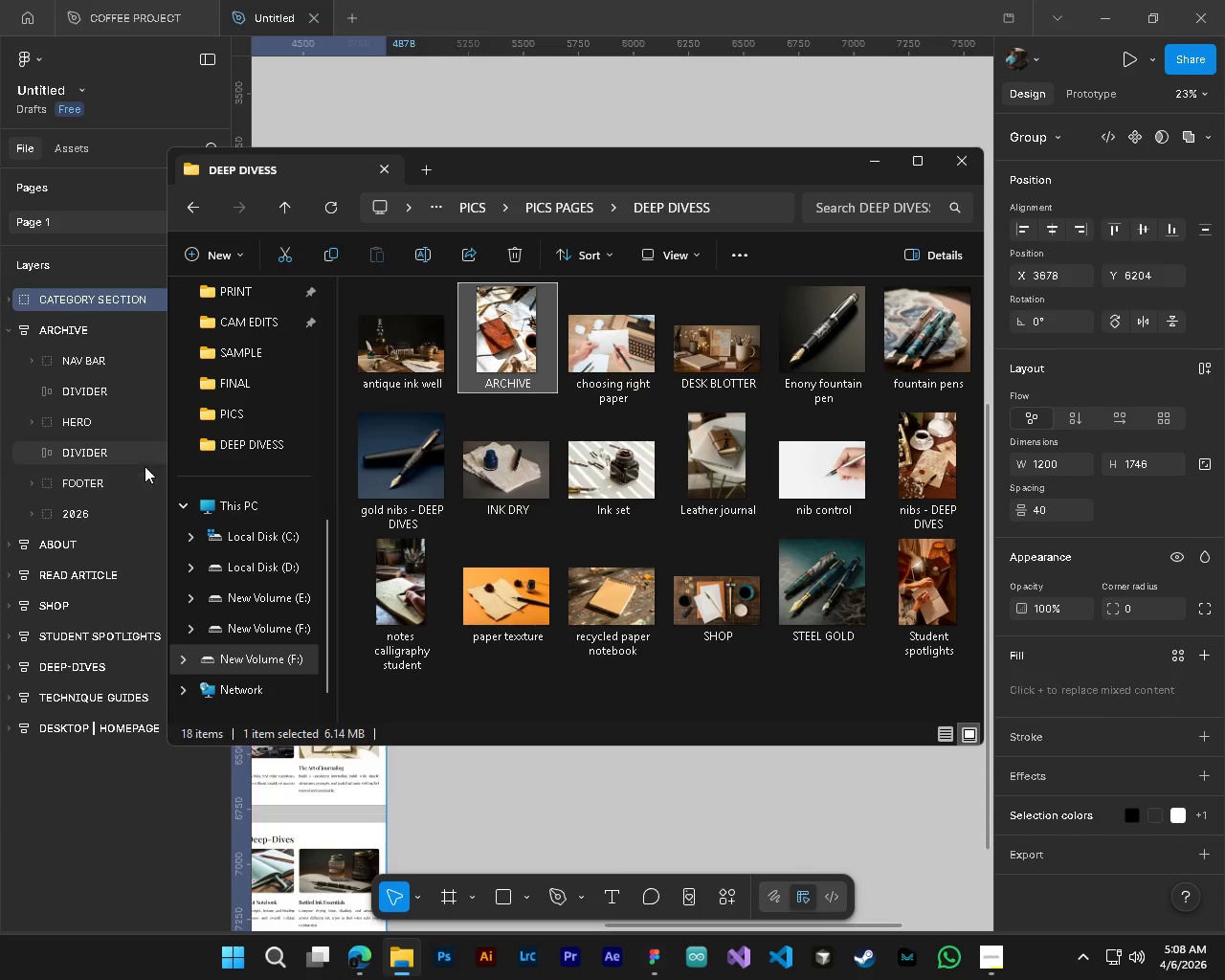 
left_click([566, 813])
 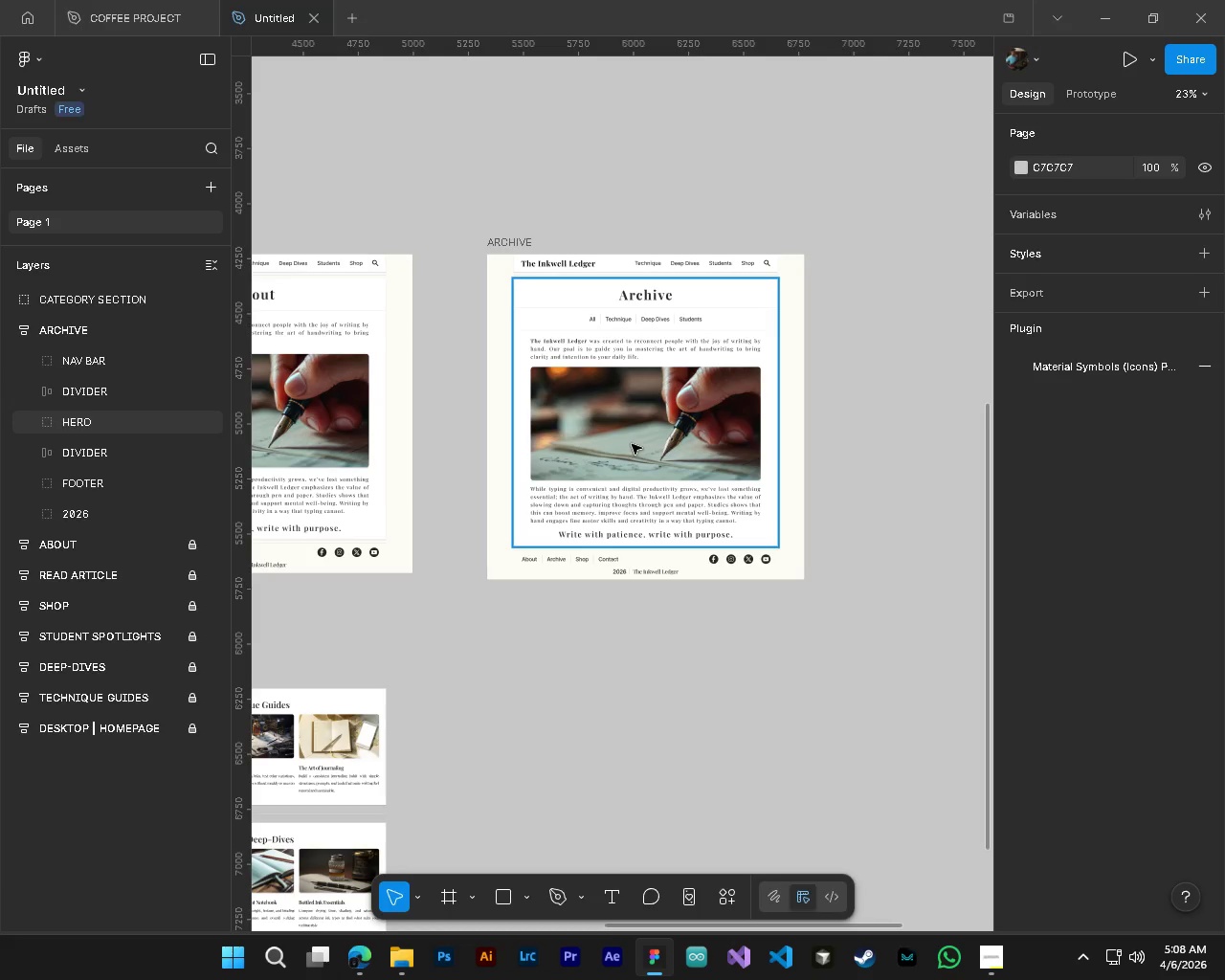 
left_click([632, 444])
 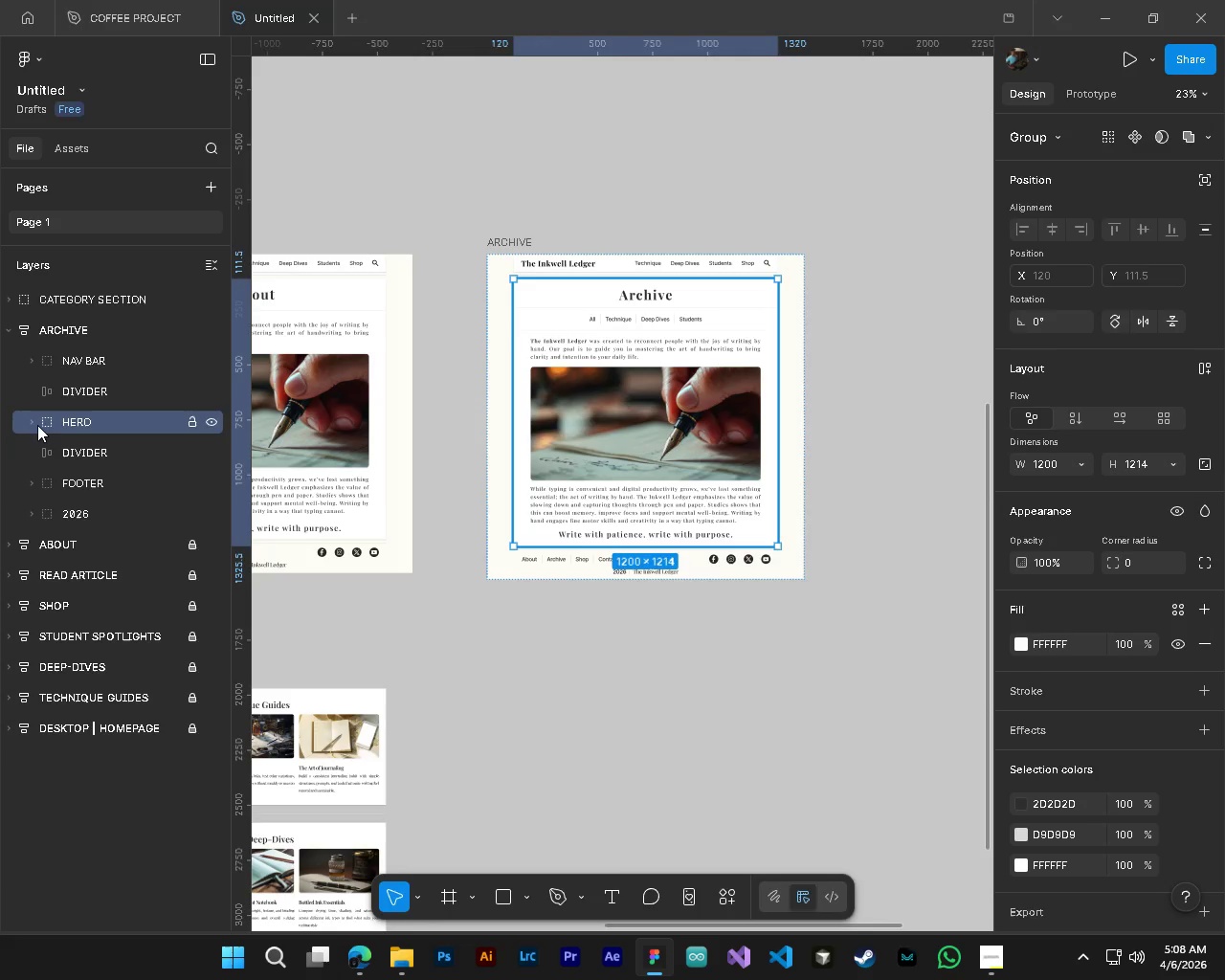 
left_click([33, 423])
 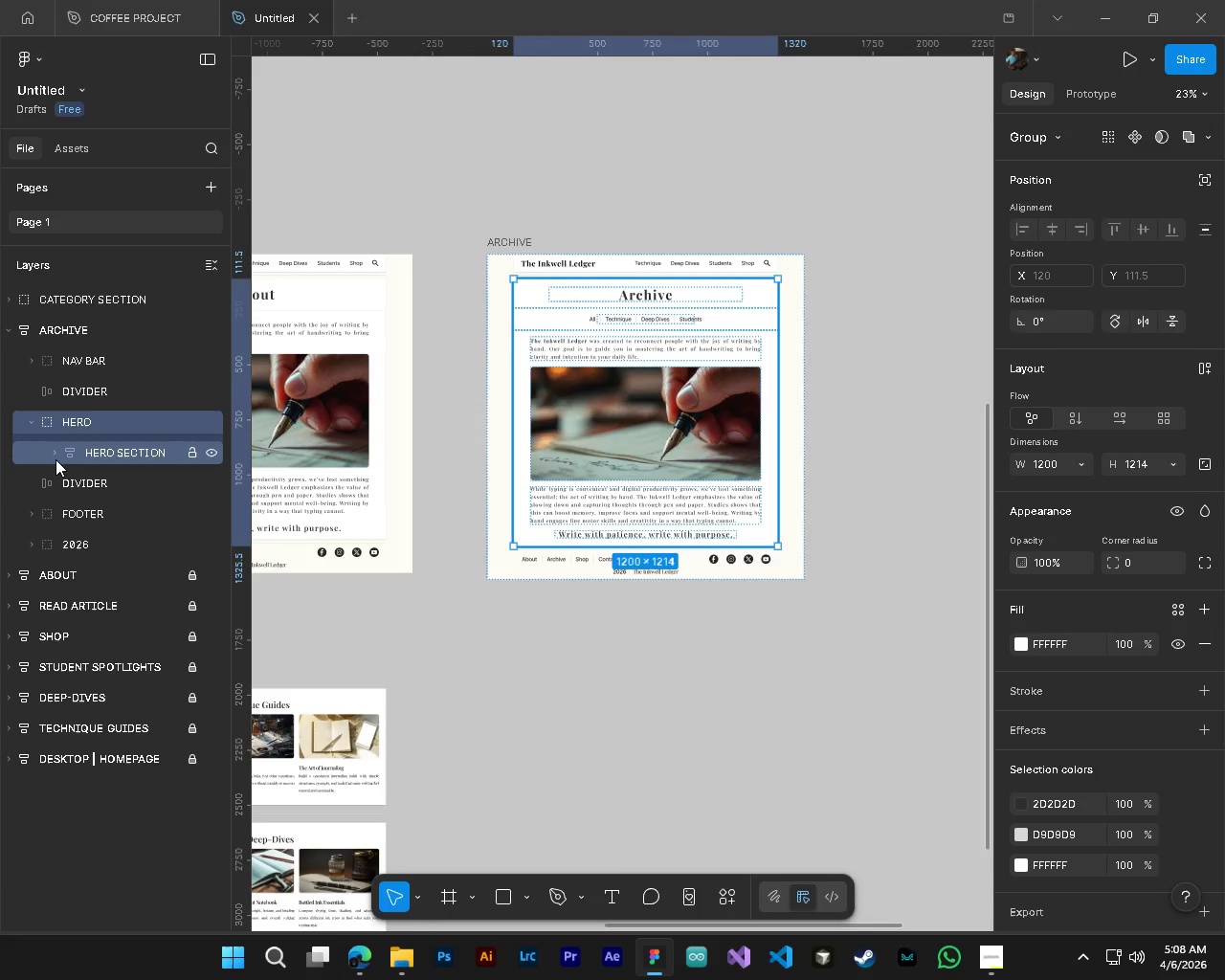 
left_click([56, 459])
 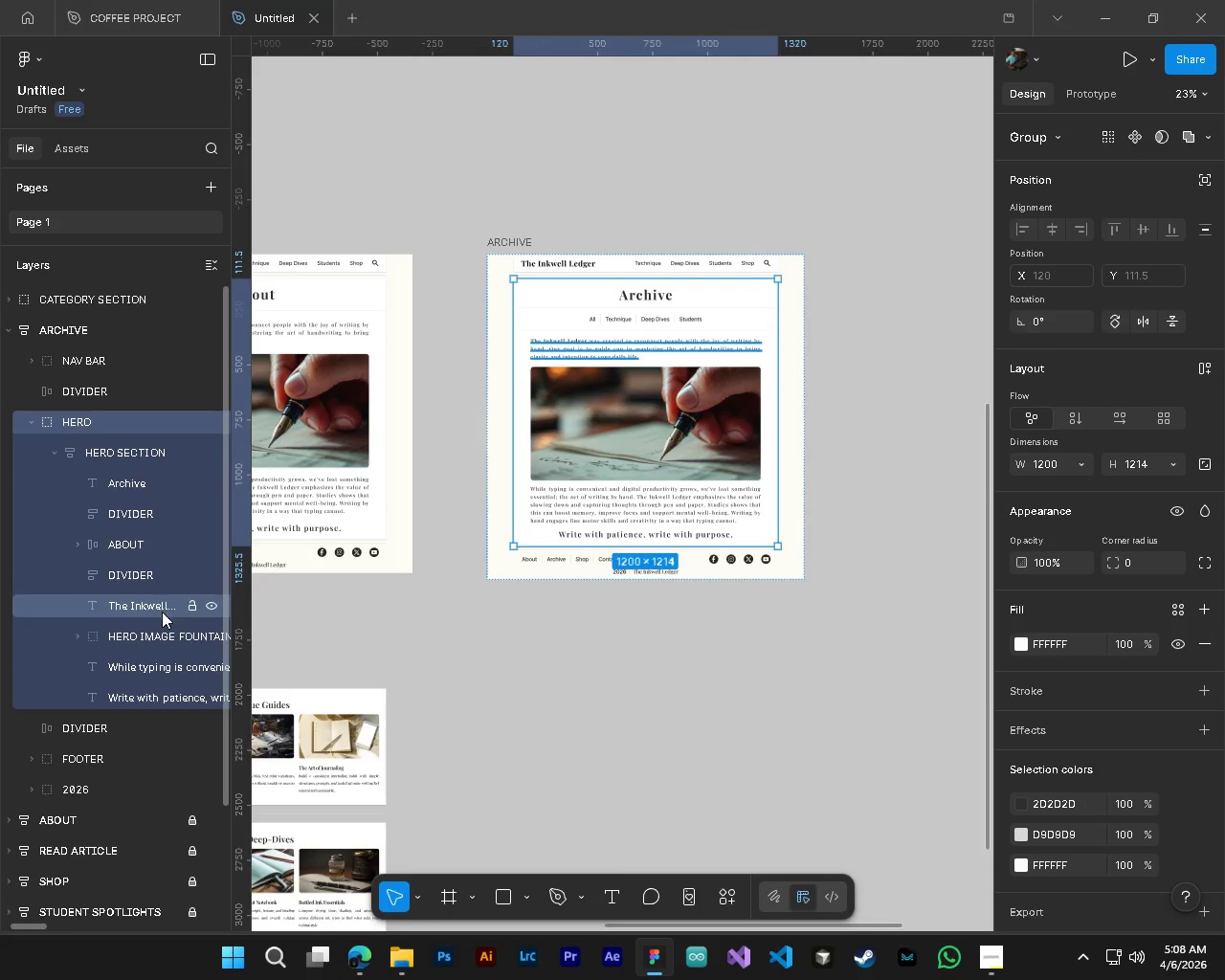 
left_click([78, 645])
 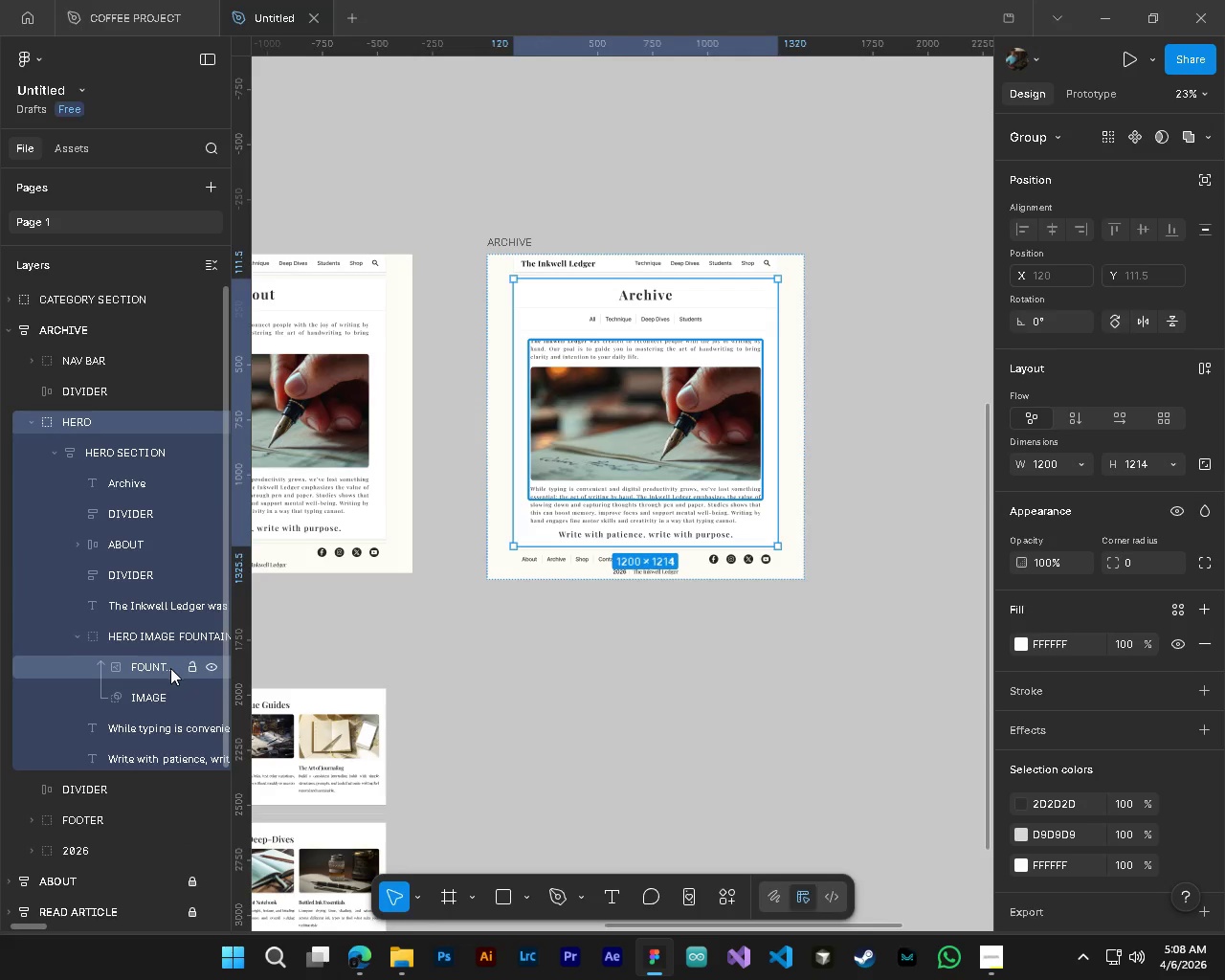 
left_click([170, 668])
 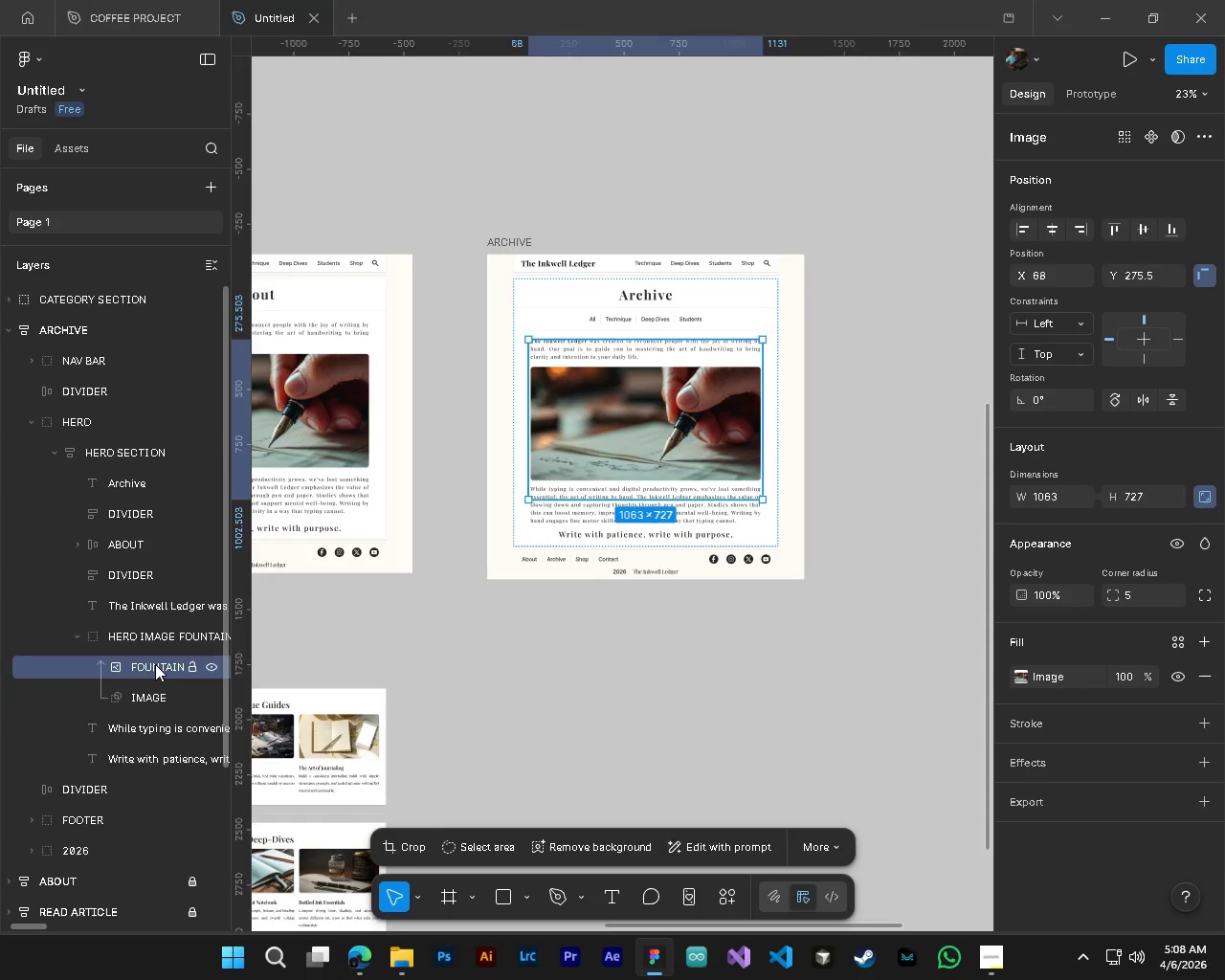 
key(Delete)
 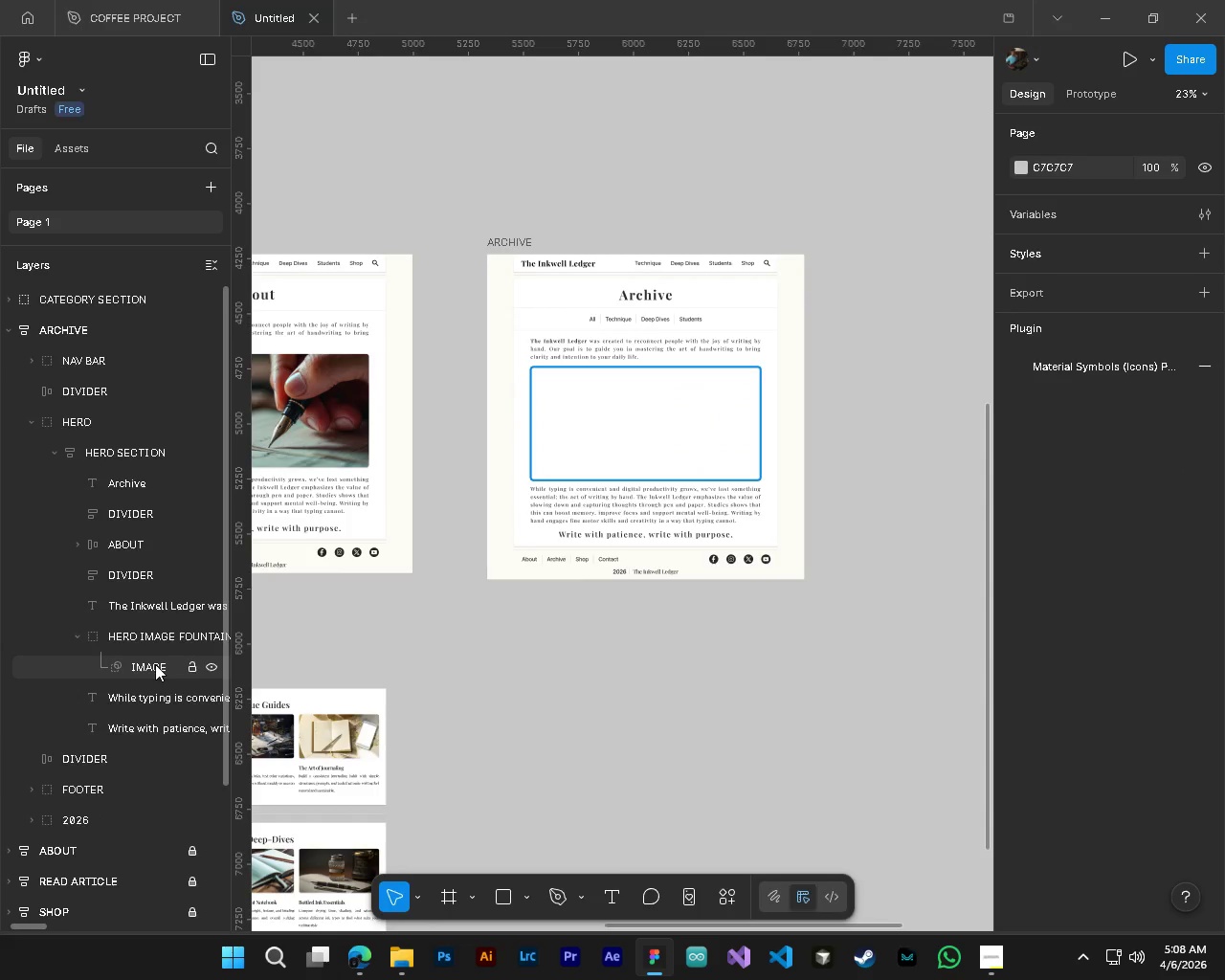 
hold_key(key=AltLeft, duration=0.5)
 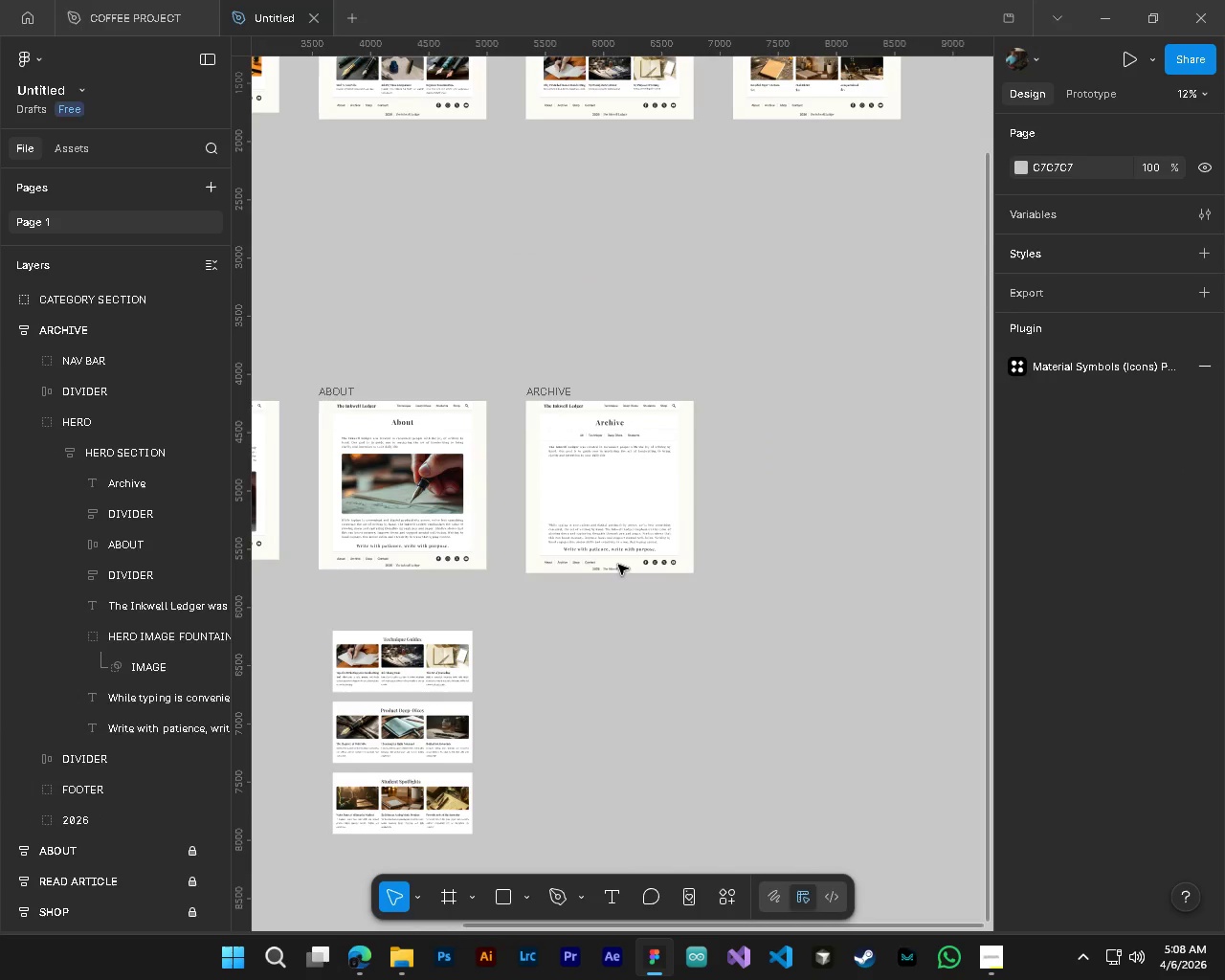 
hold_key(key=ControlLeft, duration=0.48)
 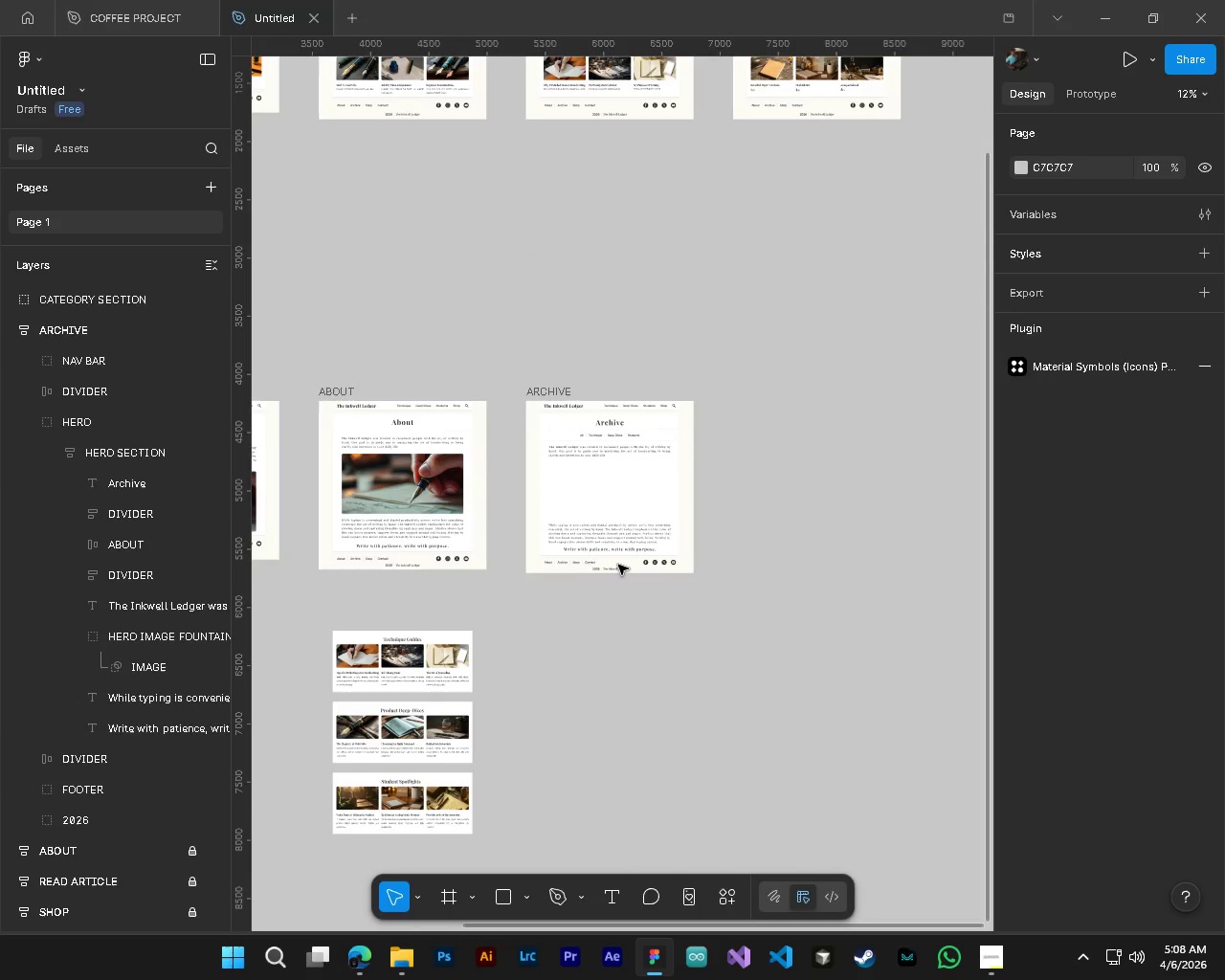 
hold_key(key=ShiftLeft, duration=0.41)
 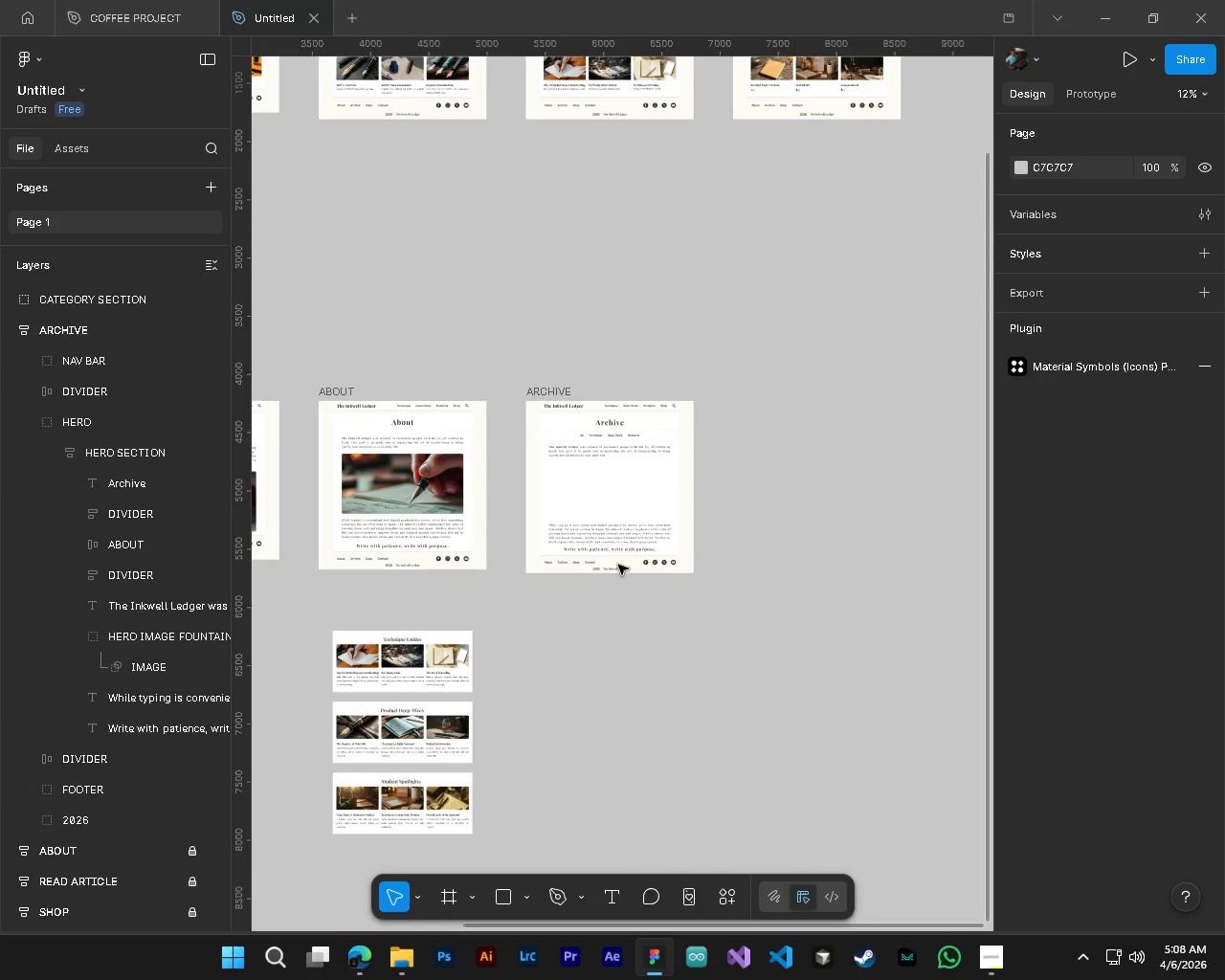 
key(Alt+AltLeft)
 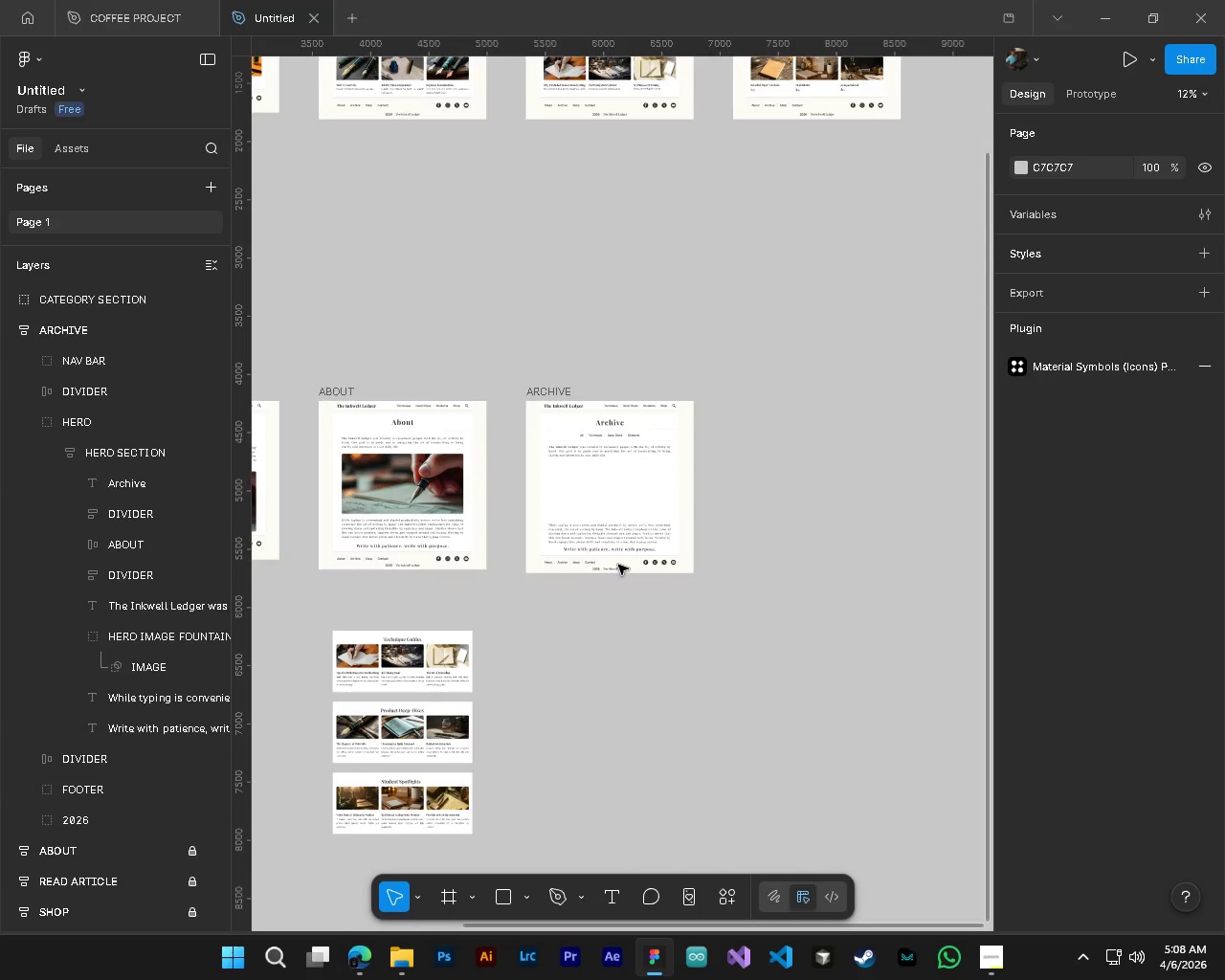 
key(Alt+Tab)
 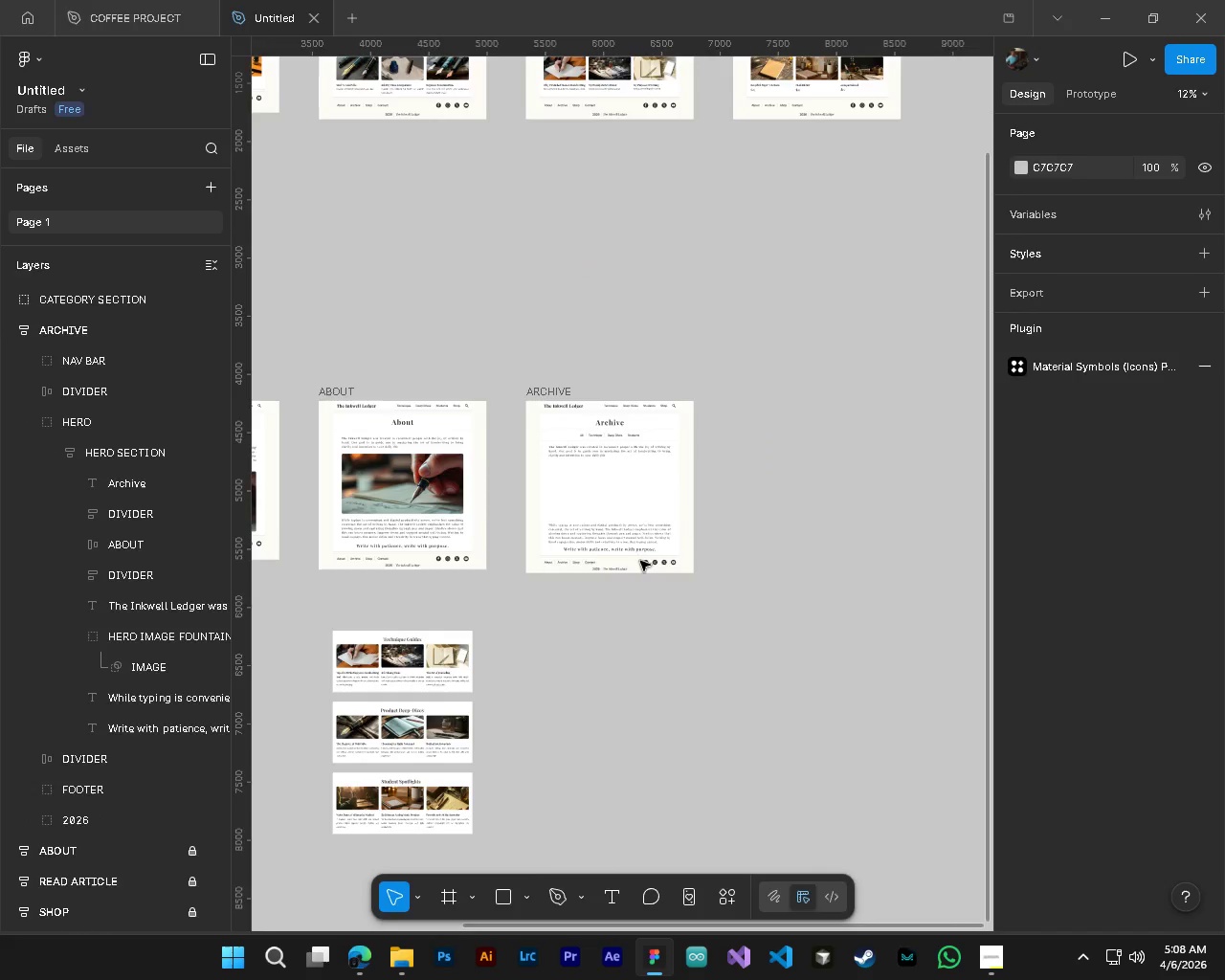 
key(Alt+Tab)
 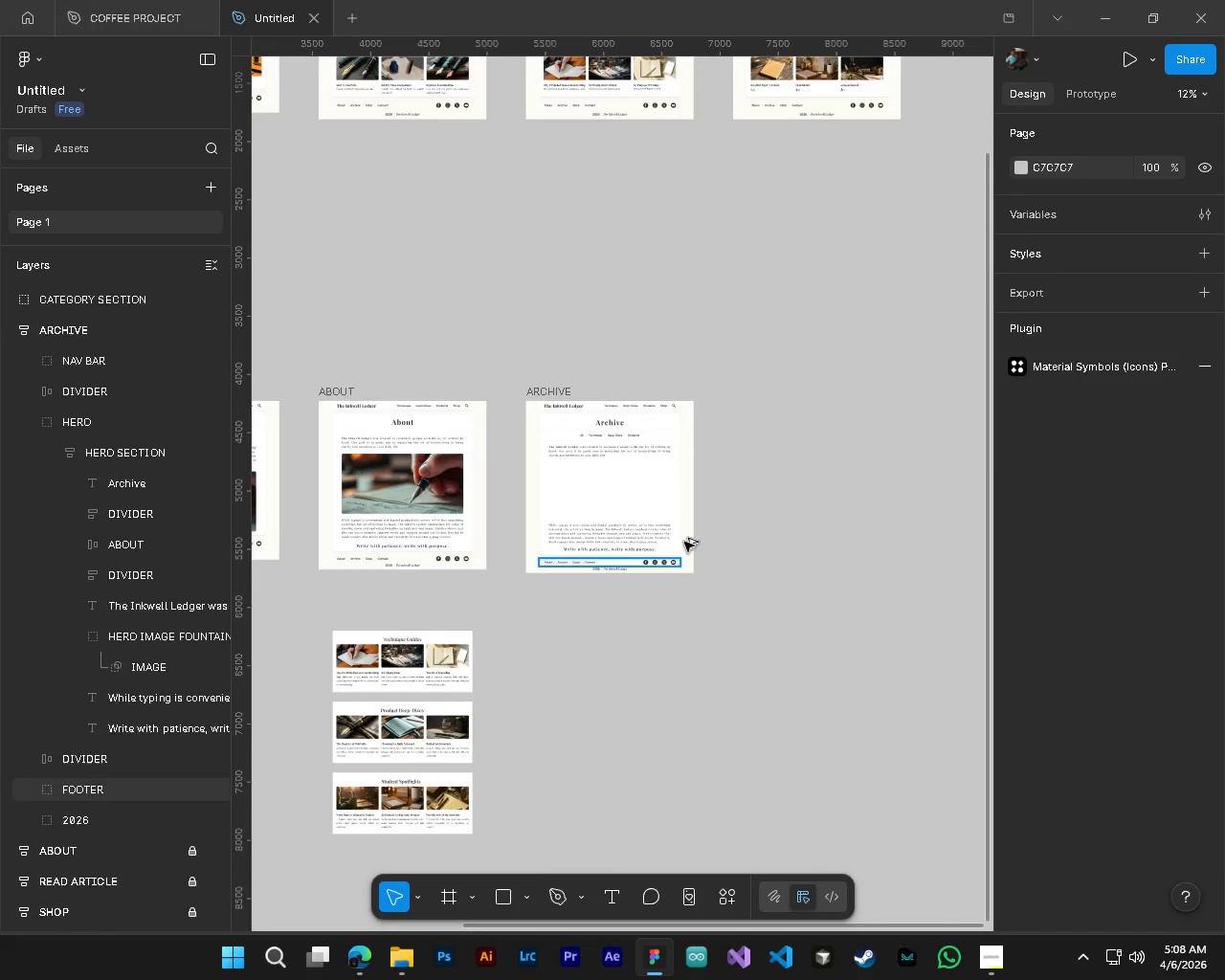 
key(Tab)
 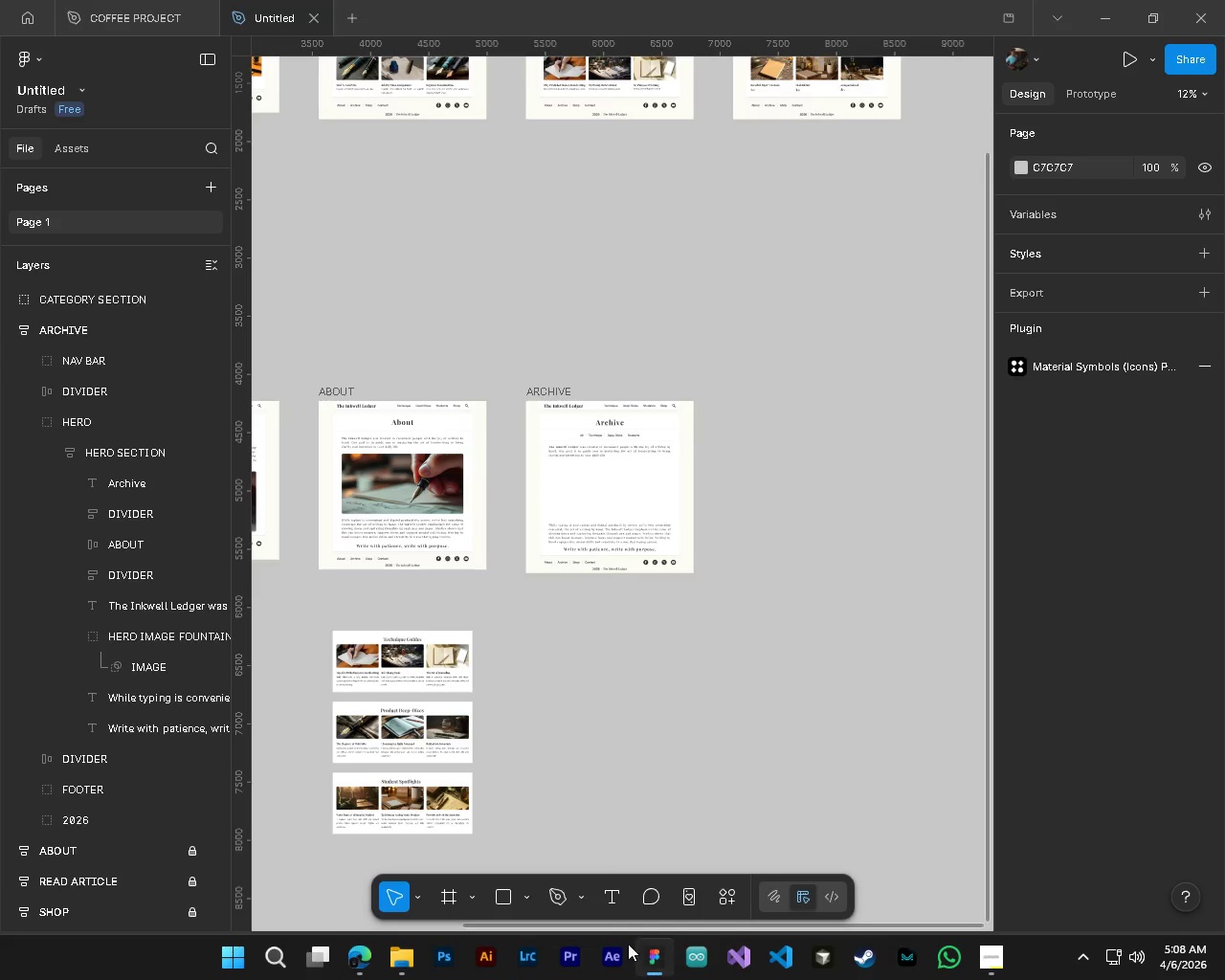 
scroll: coordinate [618, 565], scroll_direction: down, amount: 8.0
 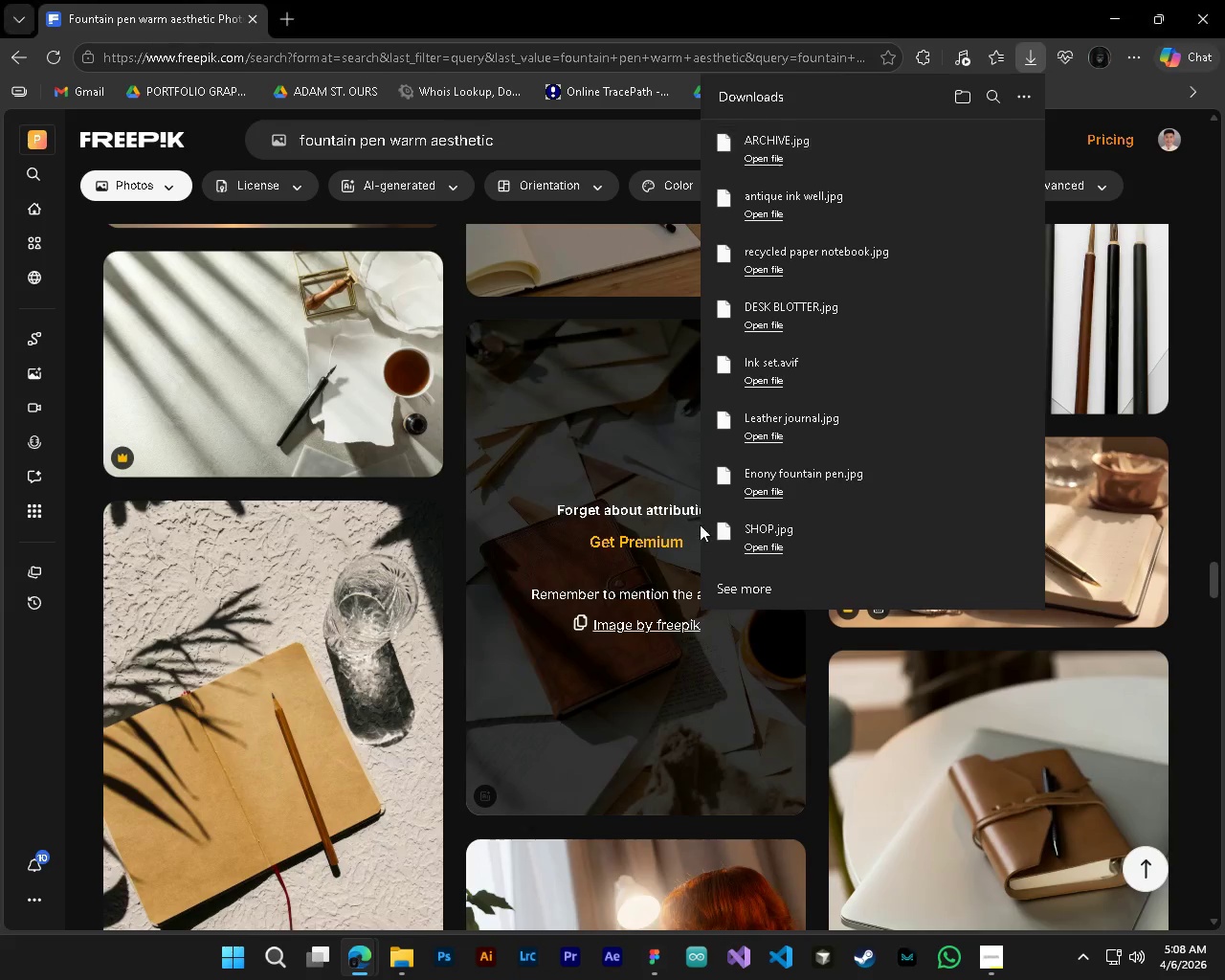 
key(CapsLock)
 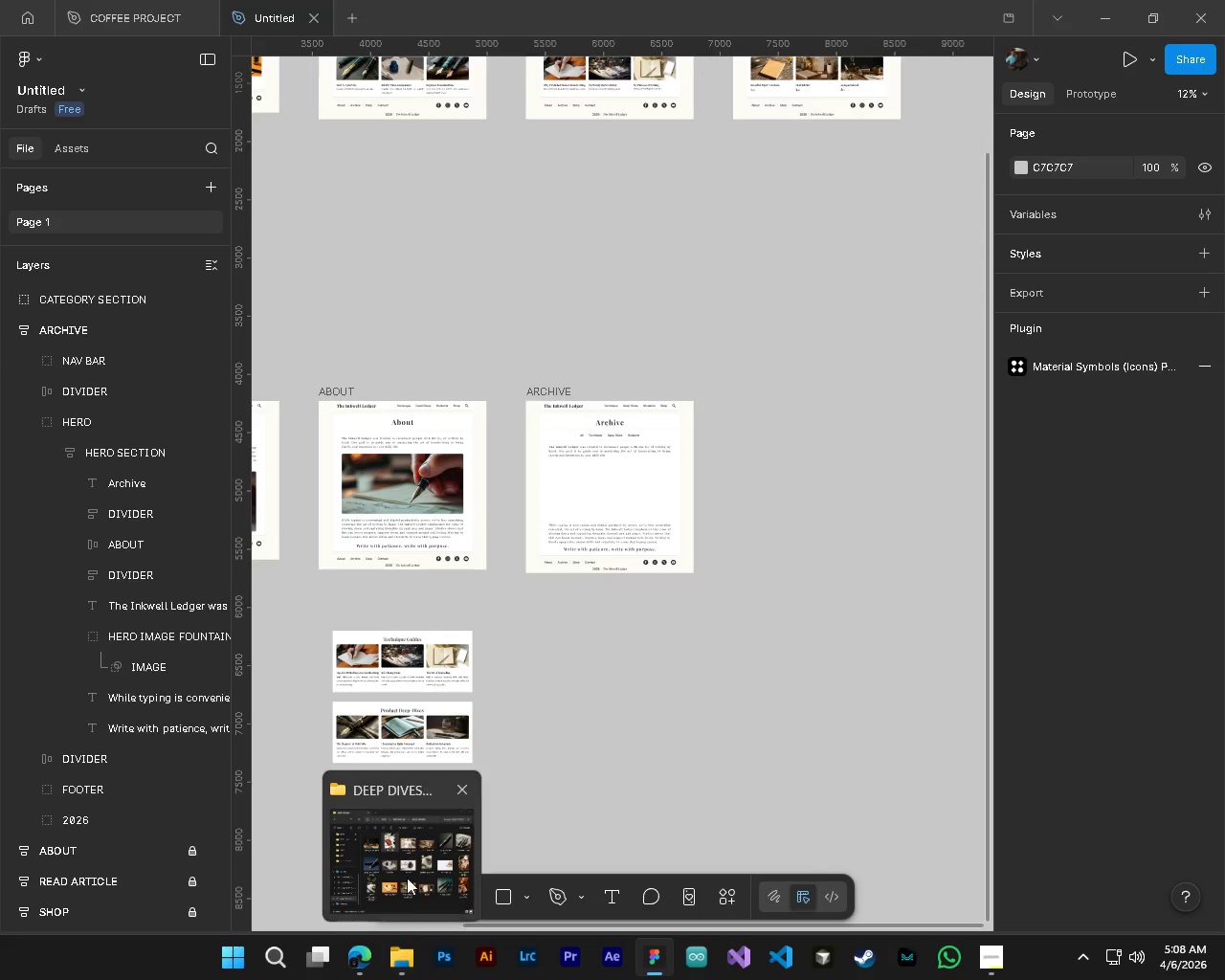 
left_click([407, 877])
 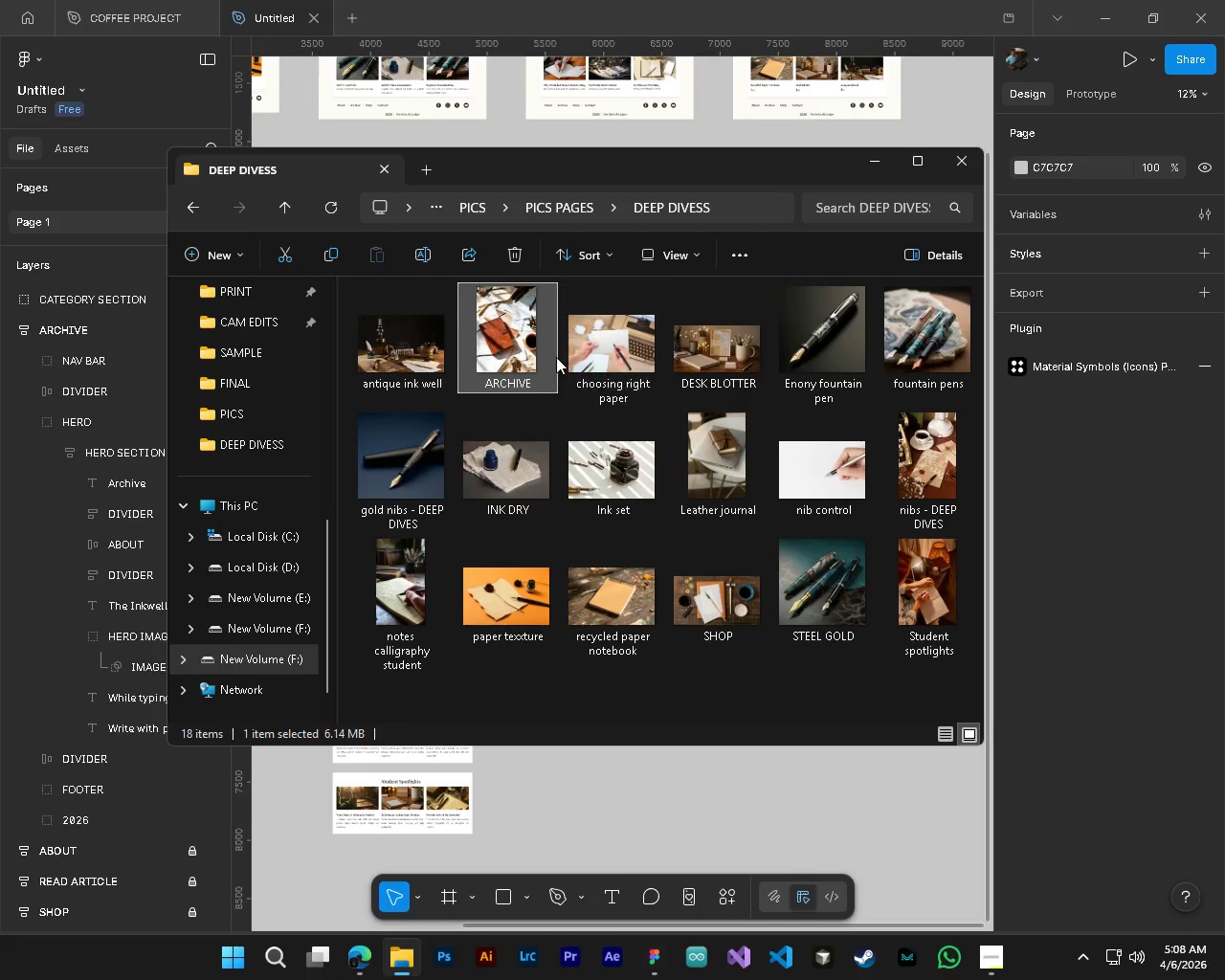 
left_click_drag(start_coordinate=[498, 349], to_coordinate=[778, 811])
 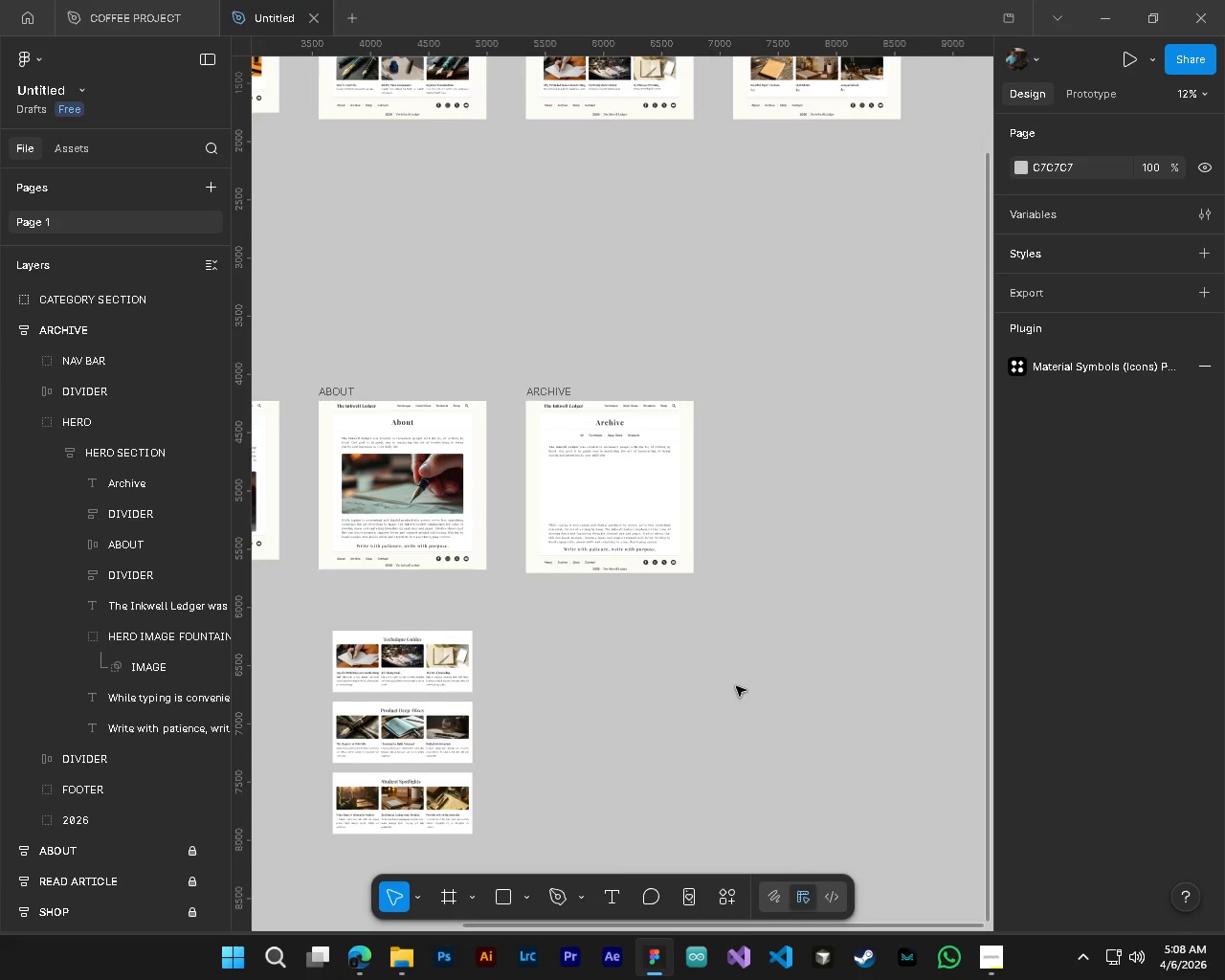 
hold_key(key=ControlLeft, duration=0.45)
hold_key(key=AltLeft, duration=0.39)
scroll: coordinate [738, 683], scroll_direction: down, amount: 5.0
 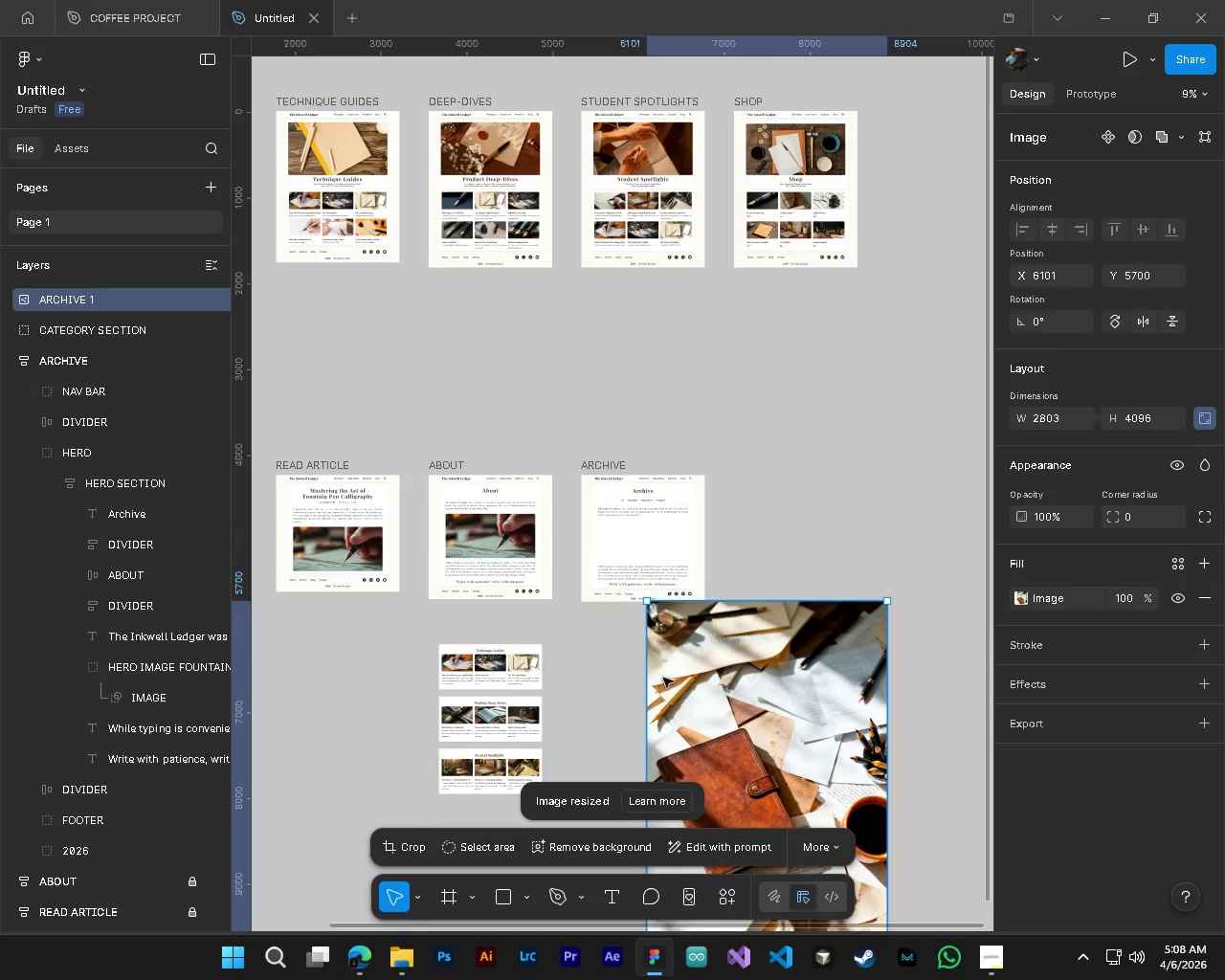 
left_click_drag(start_coordinate=[722, 715], to_coordinate=[748, 541])
 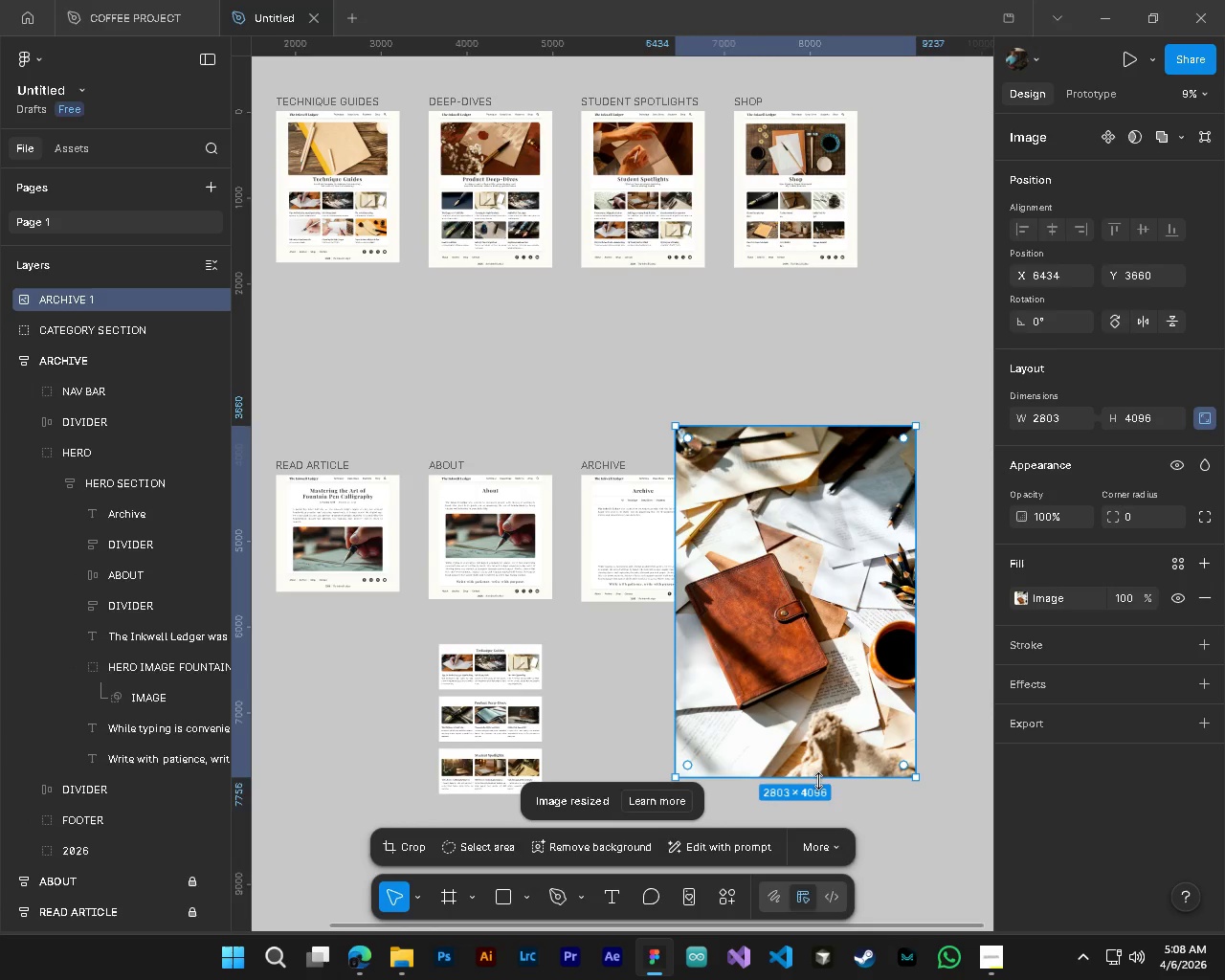 
left_click_drag(start_coordinate=[819, 781], to_coordinate=[811, 574])
 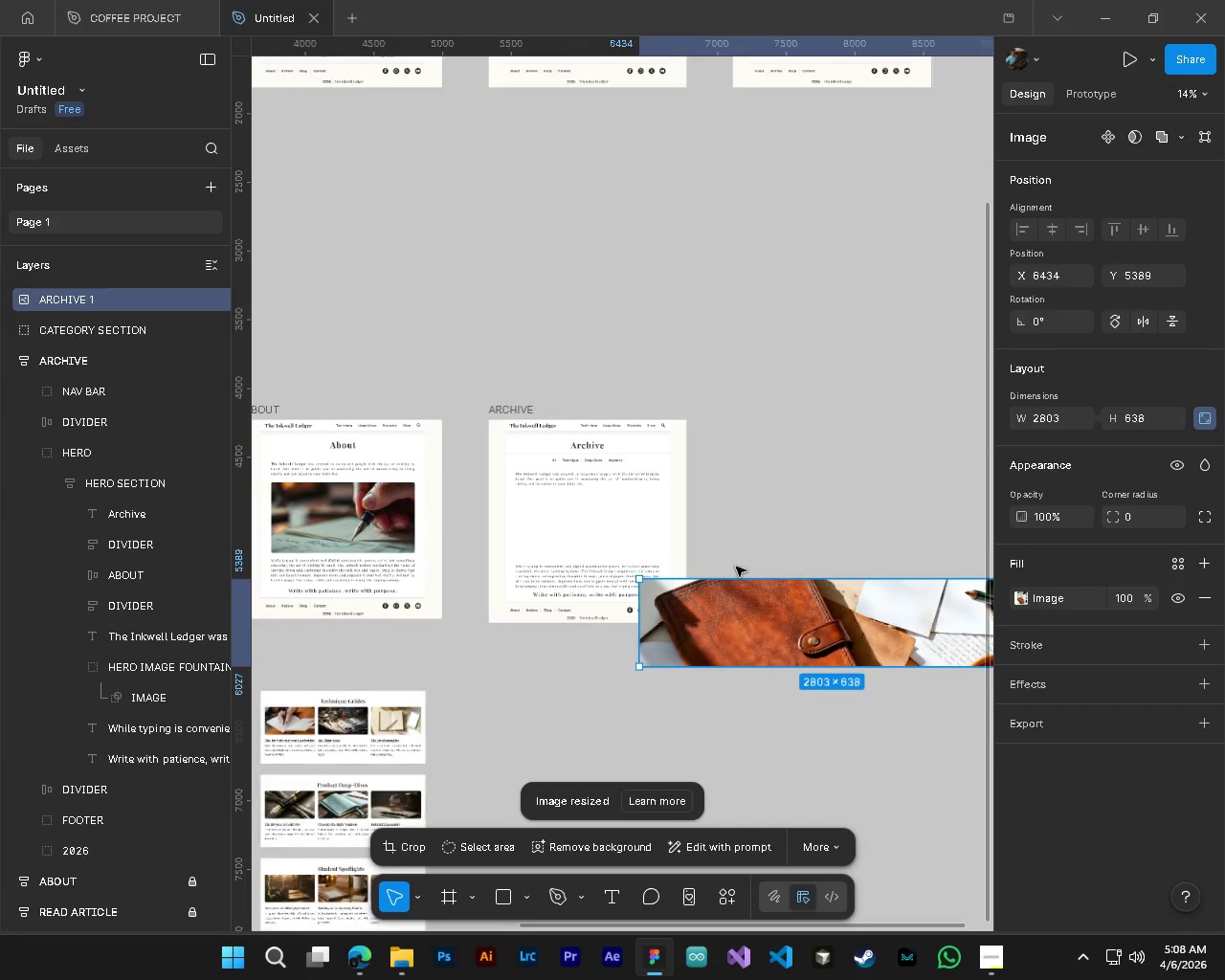 
hold_key(key=AltLeft, duration=0.64)
 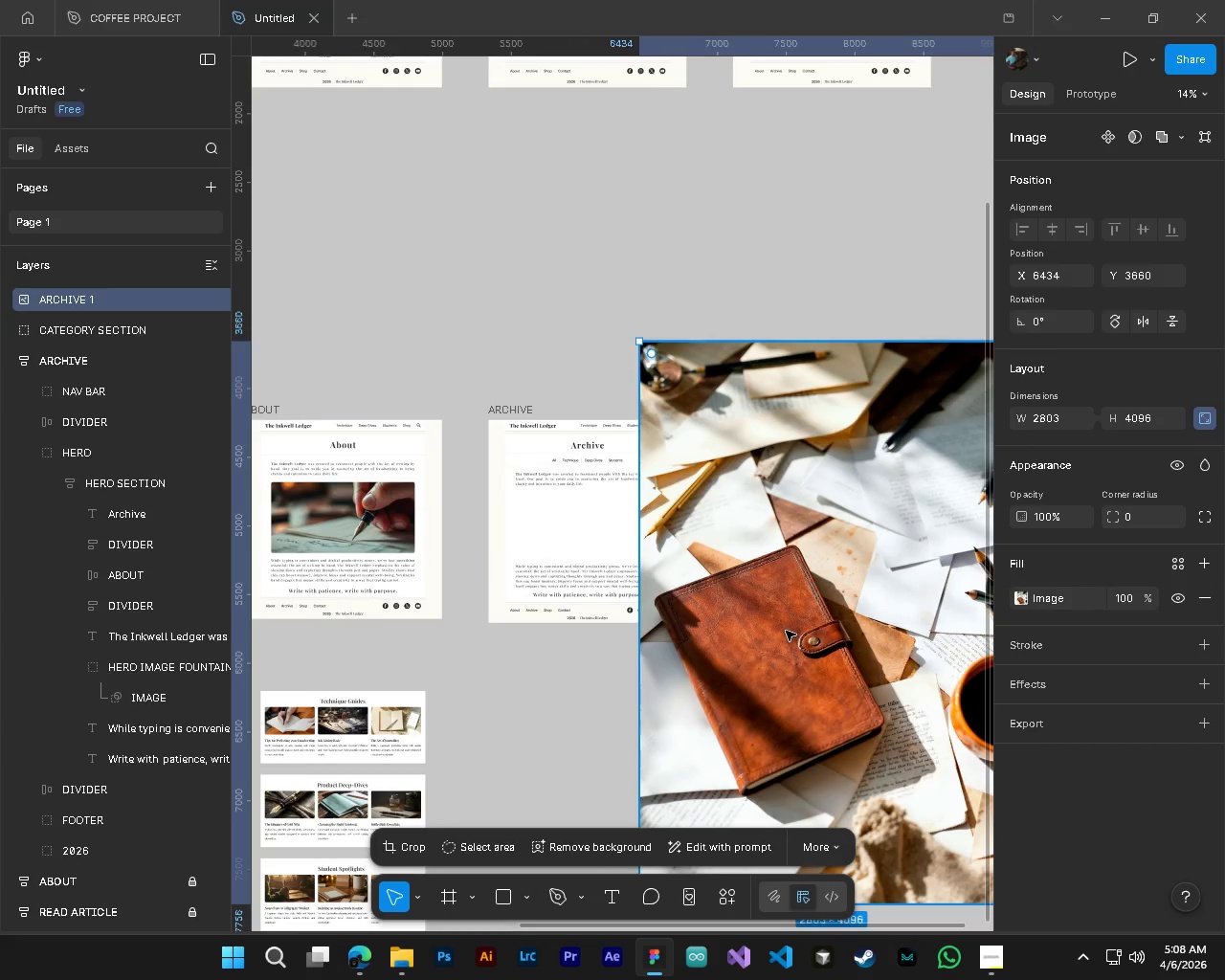 
key(Control+Z)
 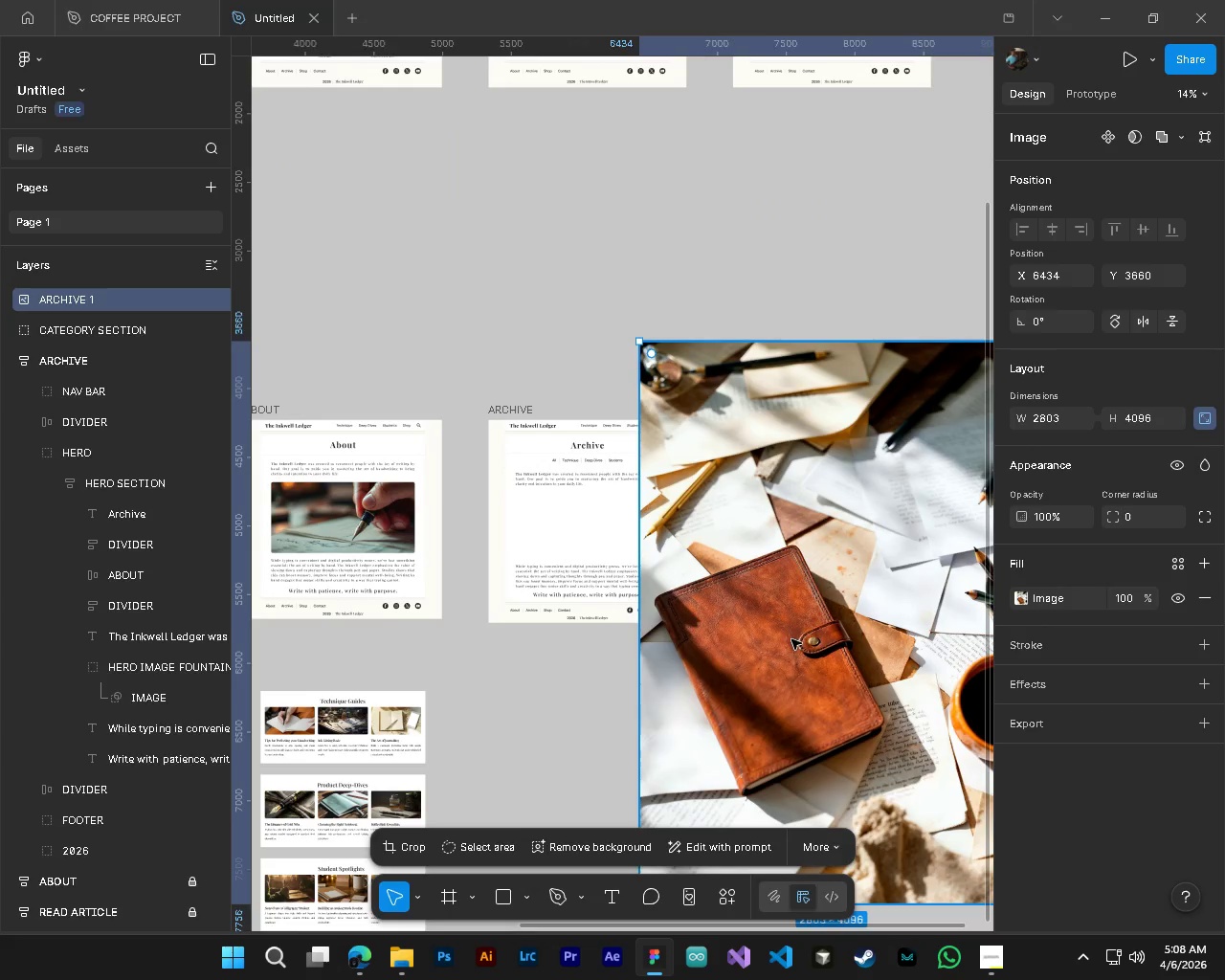 
scroll: coordinate [736, 567], scroll_direction: up, amount: 4.0
 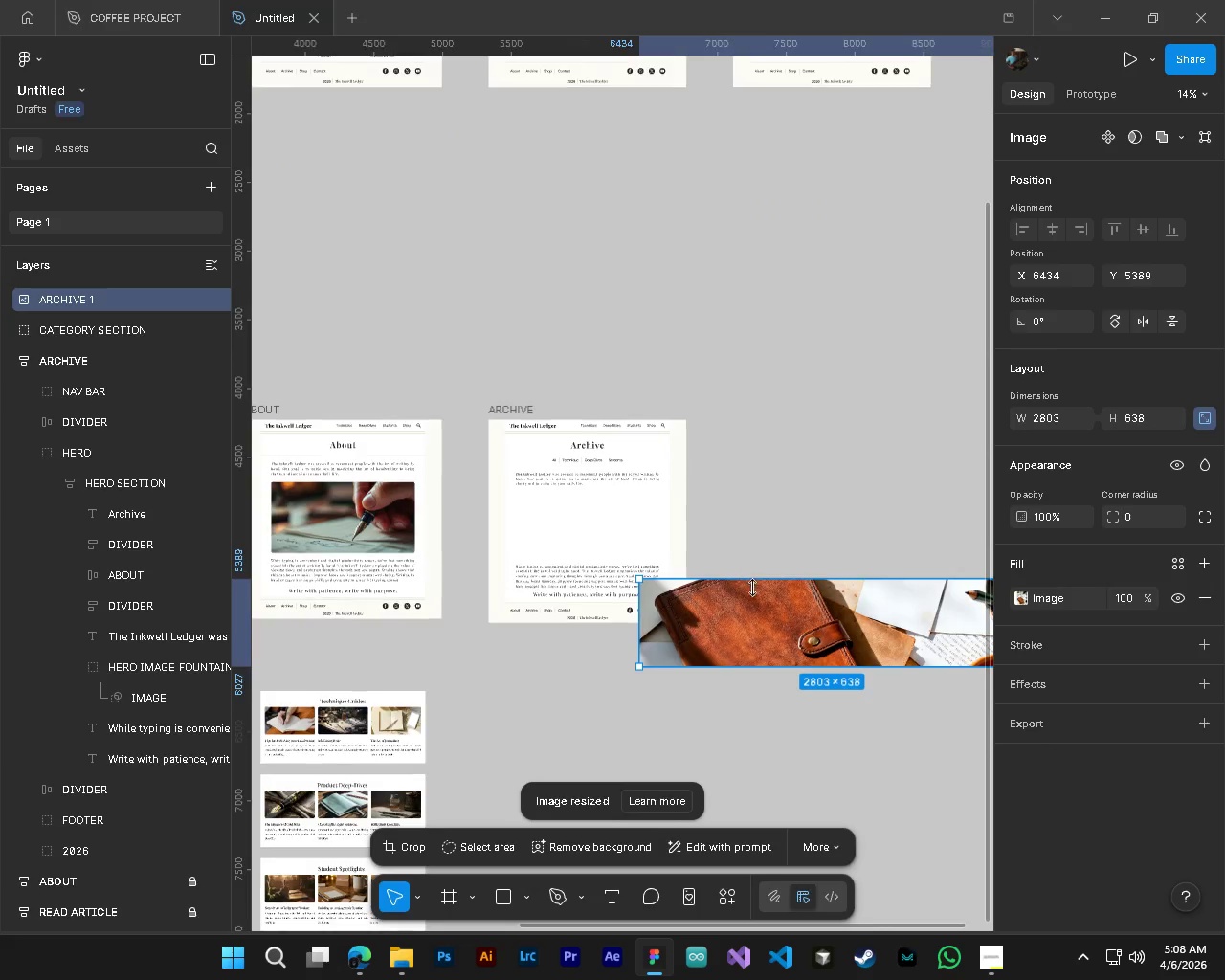 
key(Alt+Control+AltLeft)
 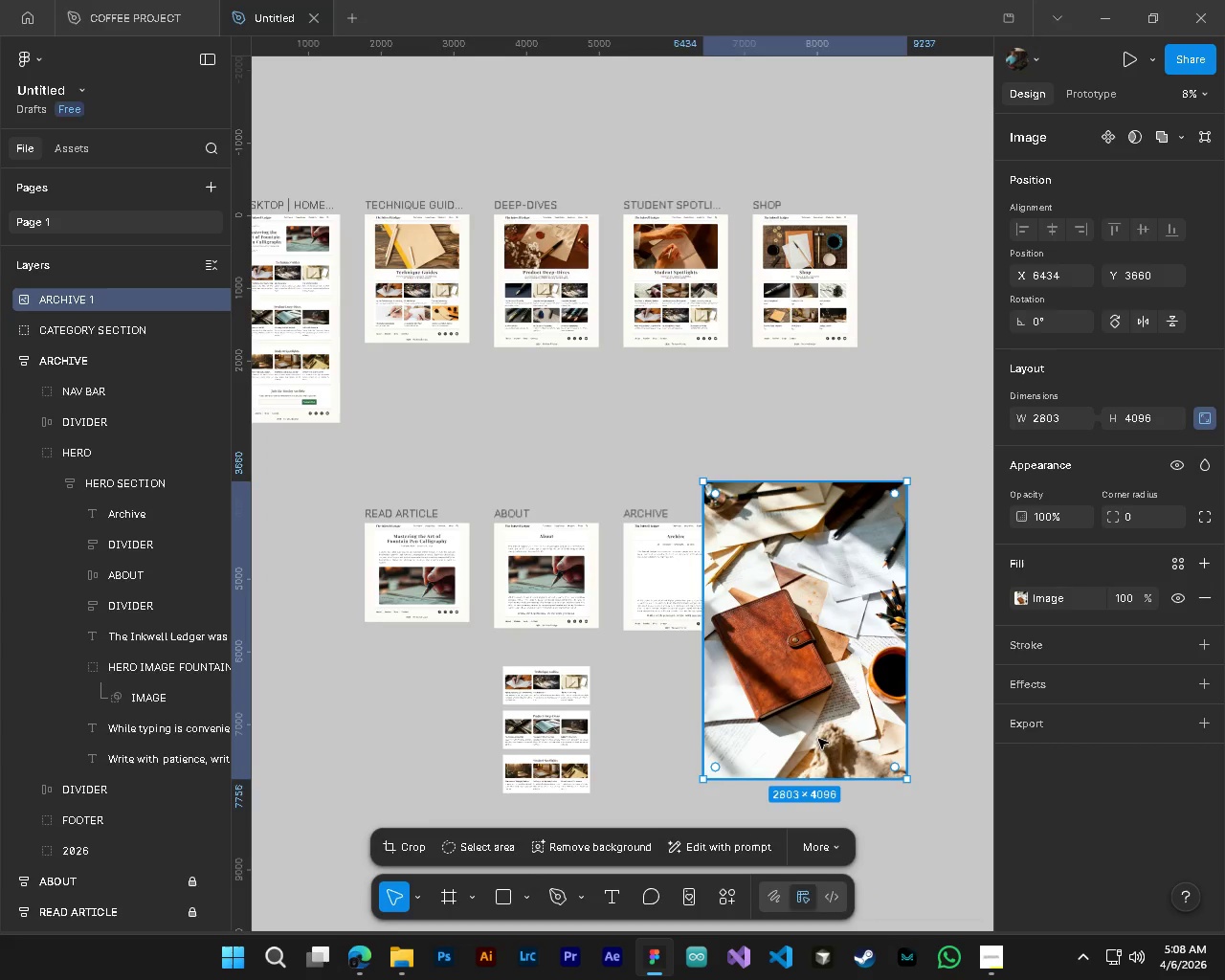 
key(Control+ControlLeft)
 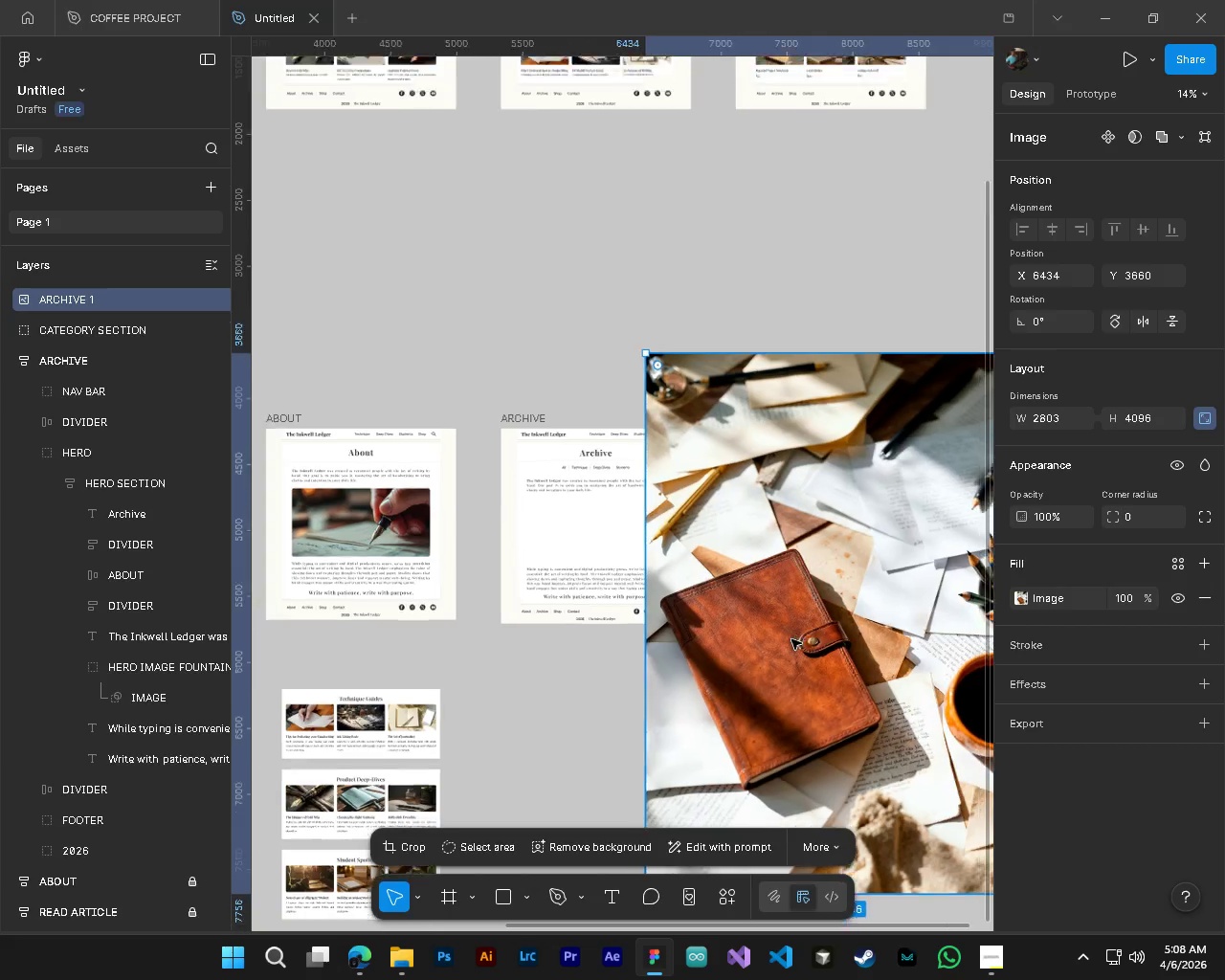 
key(Shift+ShiftLeft)
 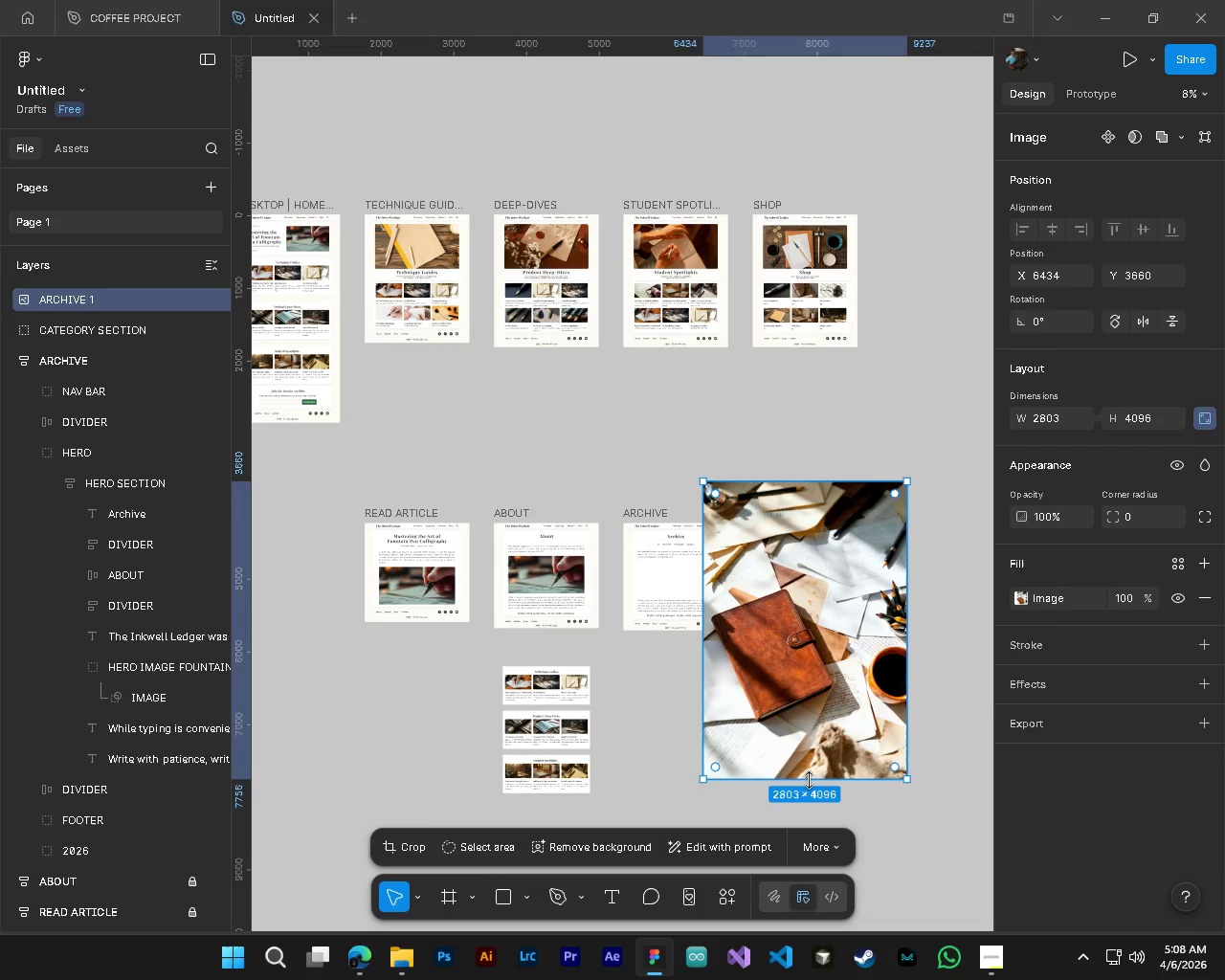 
scroll: coordinate [827, 707], scroll_direction: down, amount: 6.0
 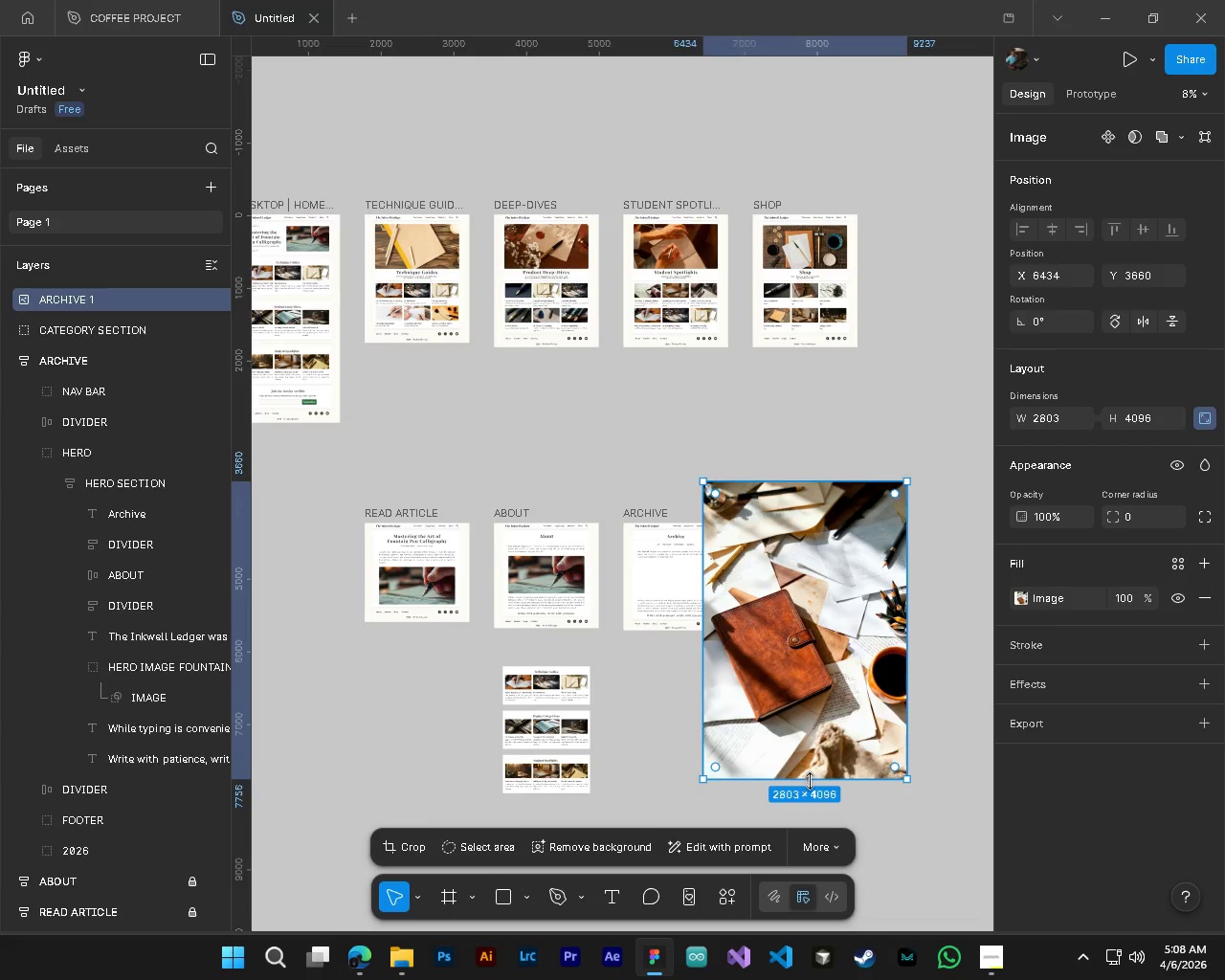 
left_click_drag(start_coordinate=[810, 781], to_coordinate=[814, 595])
 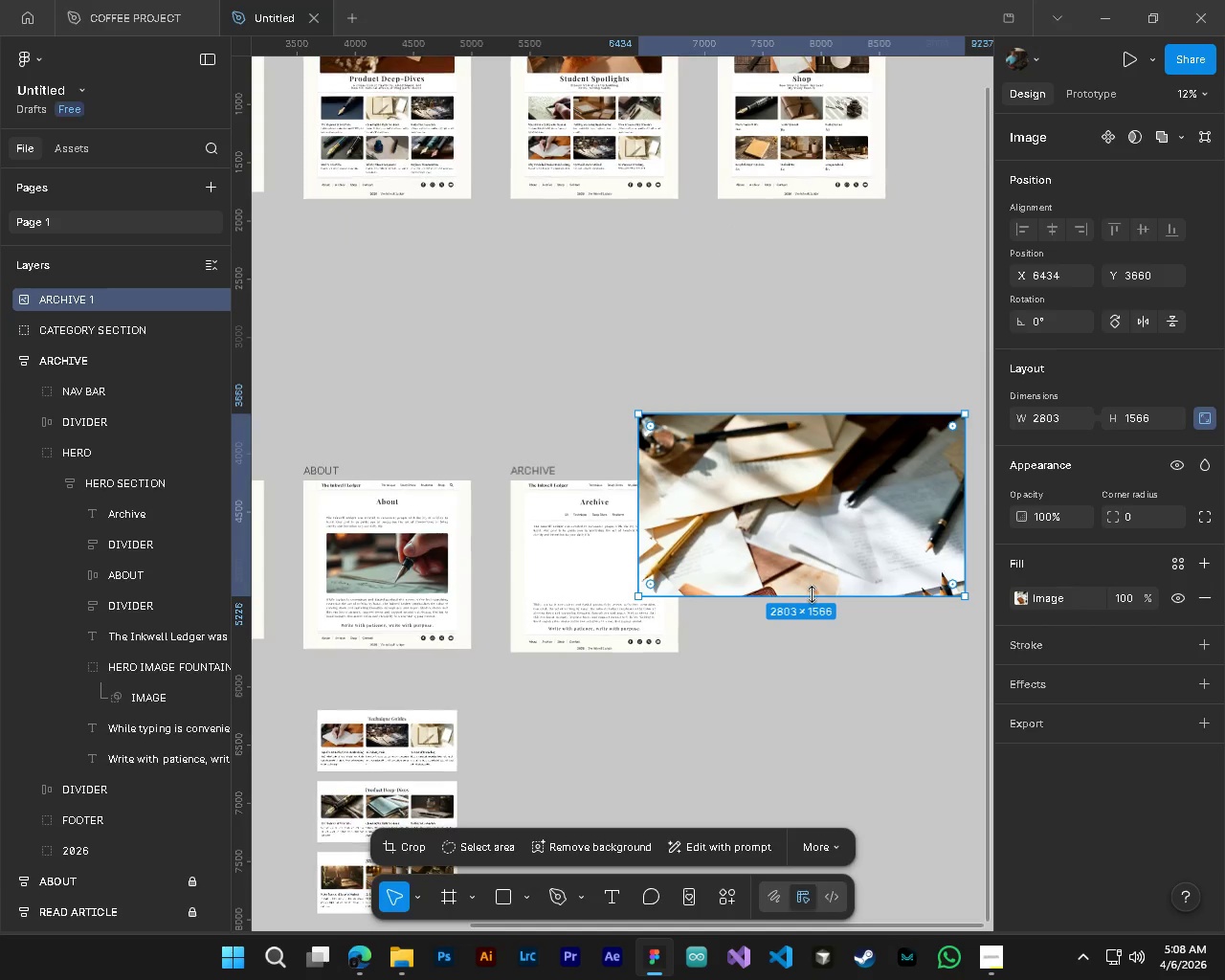 
hold_key(key=ControlLeft, duration=0.62)
hold_key(key=AltLeft, duration=0.58)
scroll: coordinate [812, 594], scroll_direction: up, amount: 4.0
 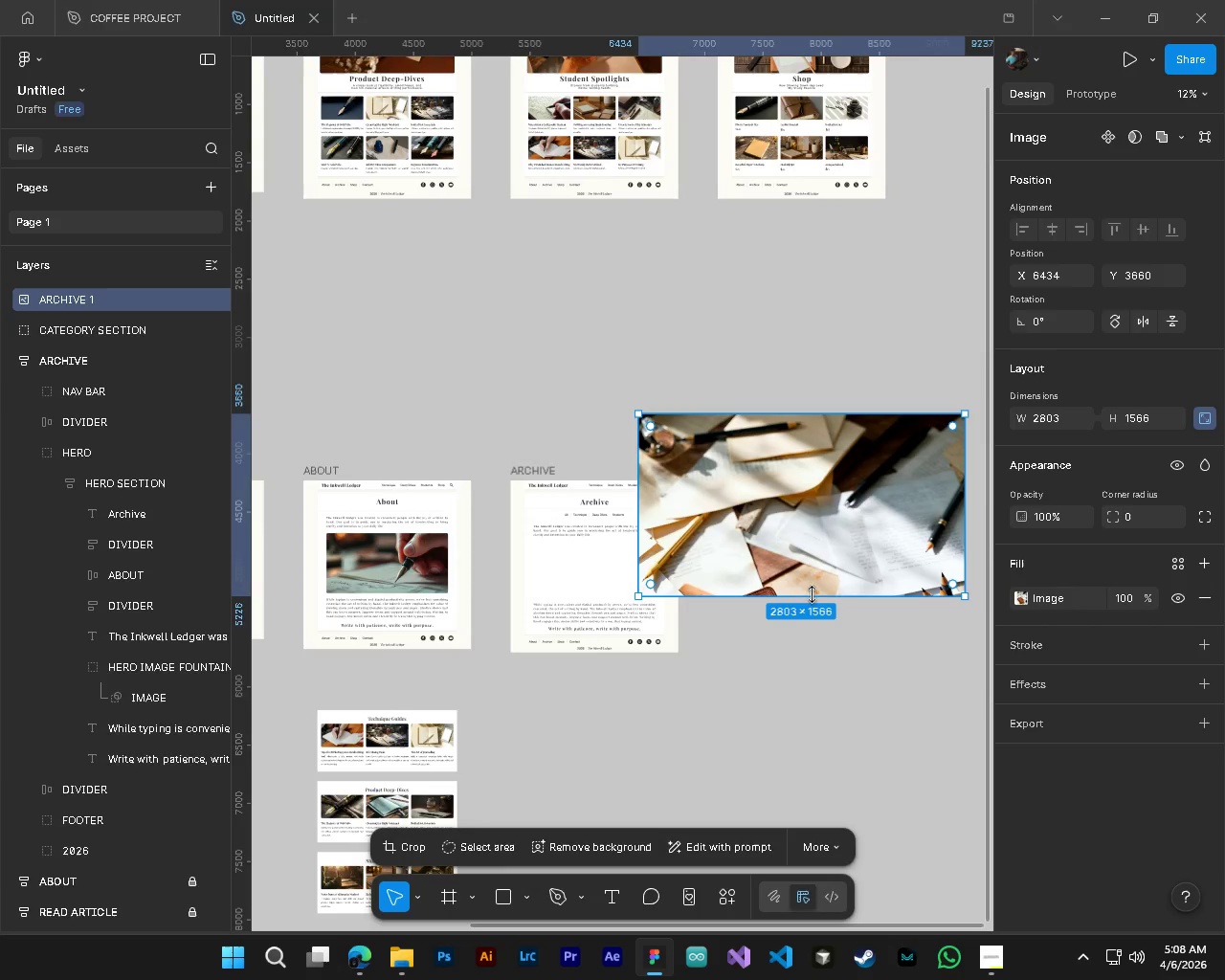 
left_click_drag(start_coordinate=[812, 598], to_coordinate=[827, 671])
 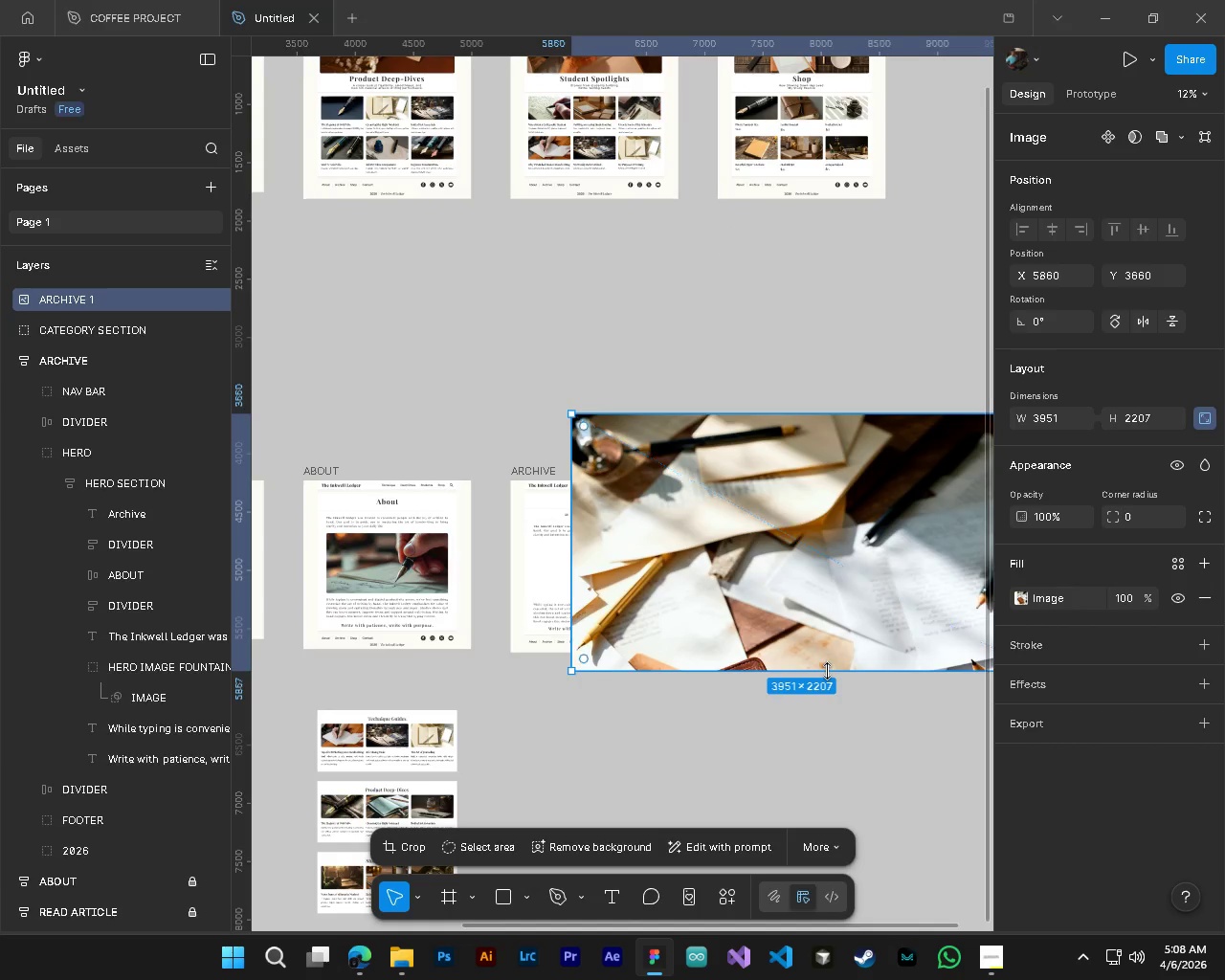 
key(Control+ControlLeft)
 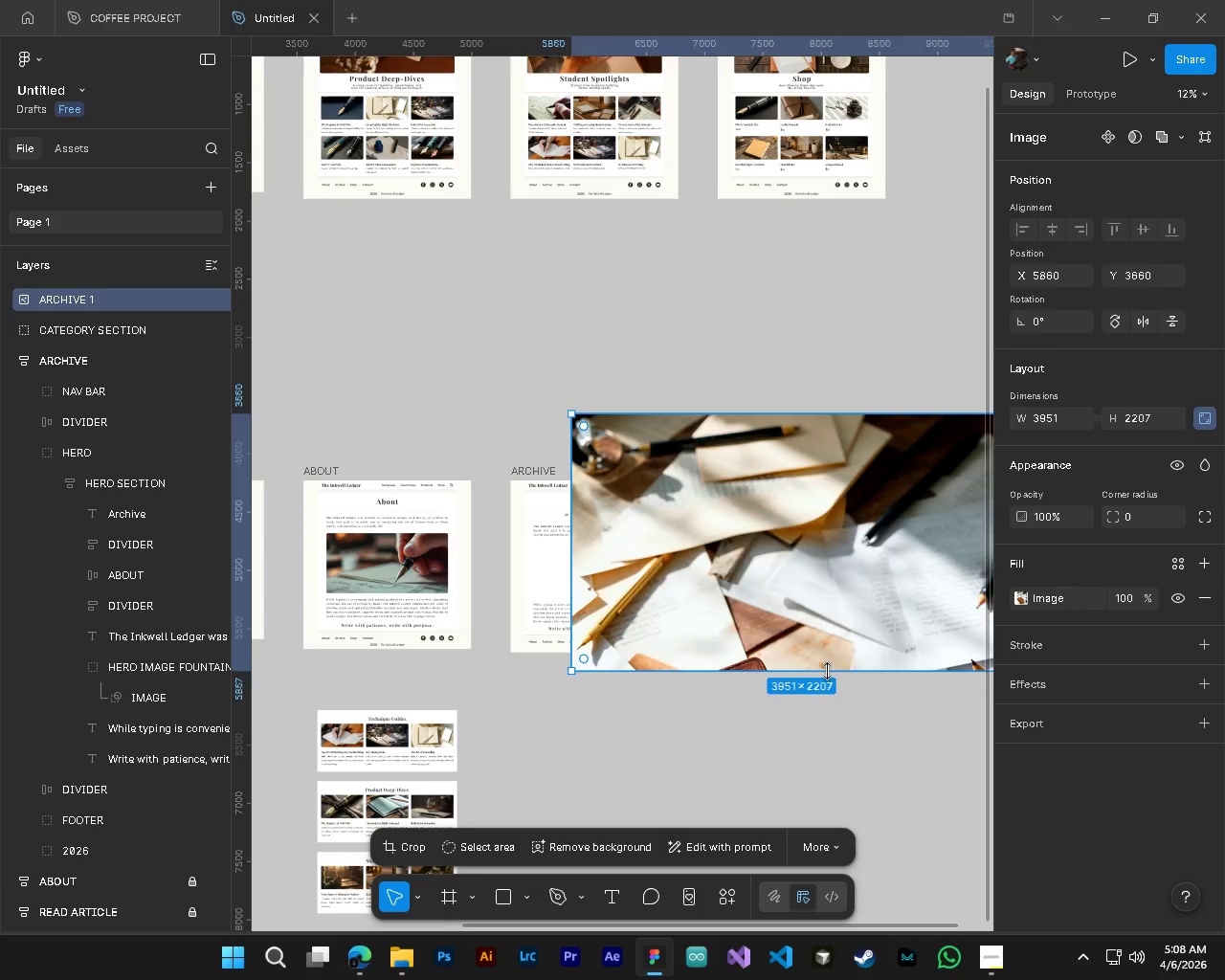 
key(Control+Z)
 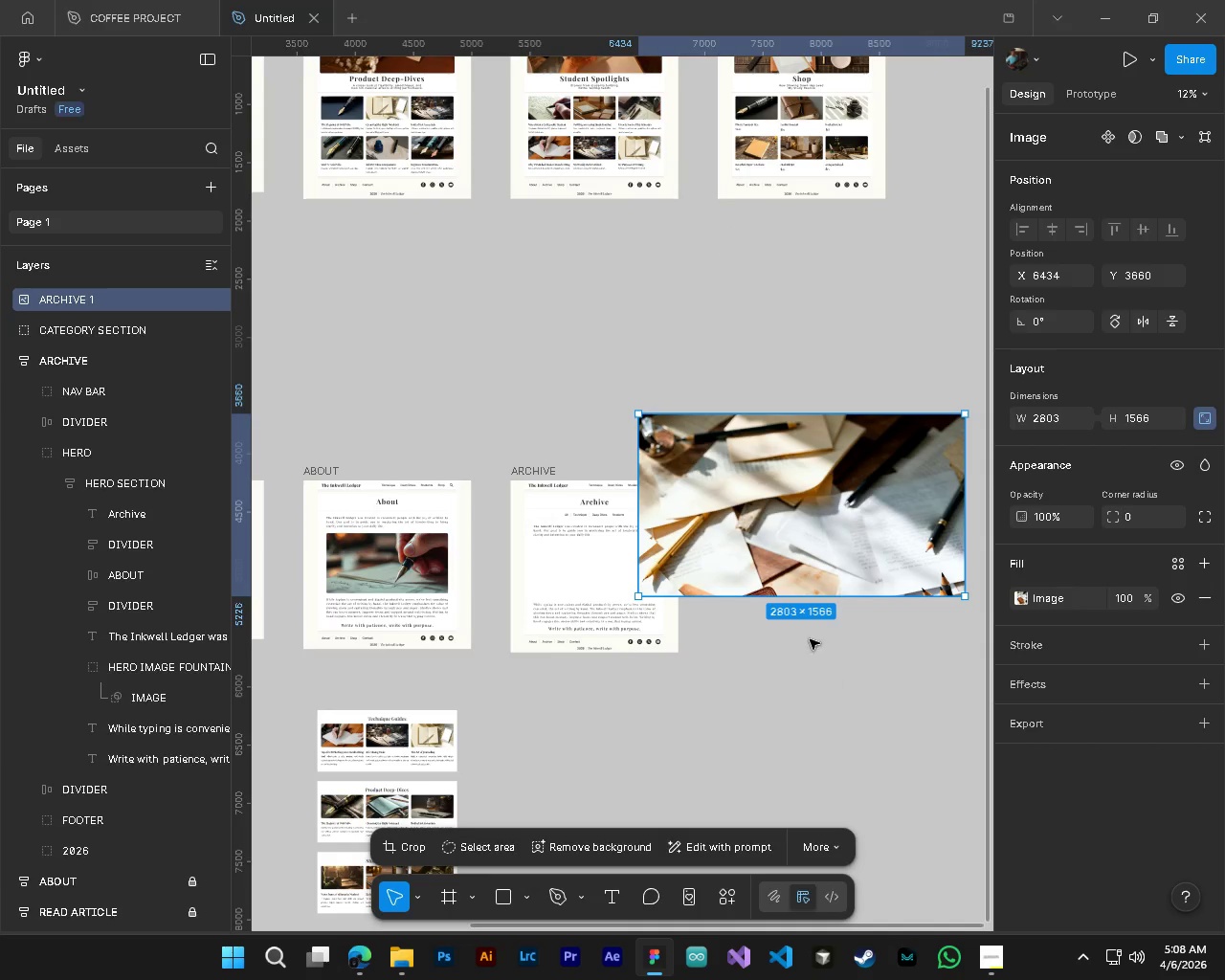 
key(Control+ControlLeft)
 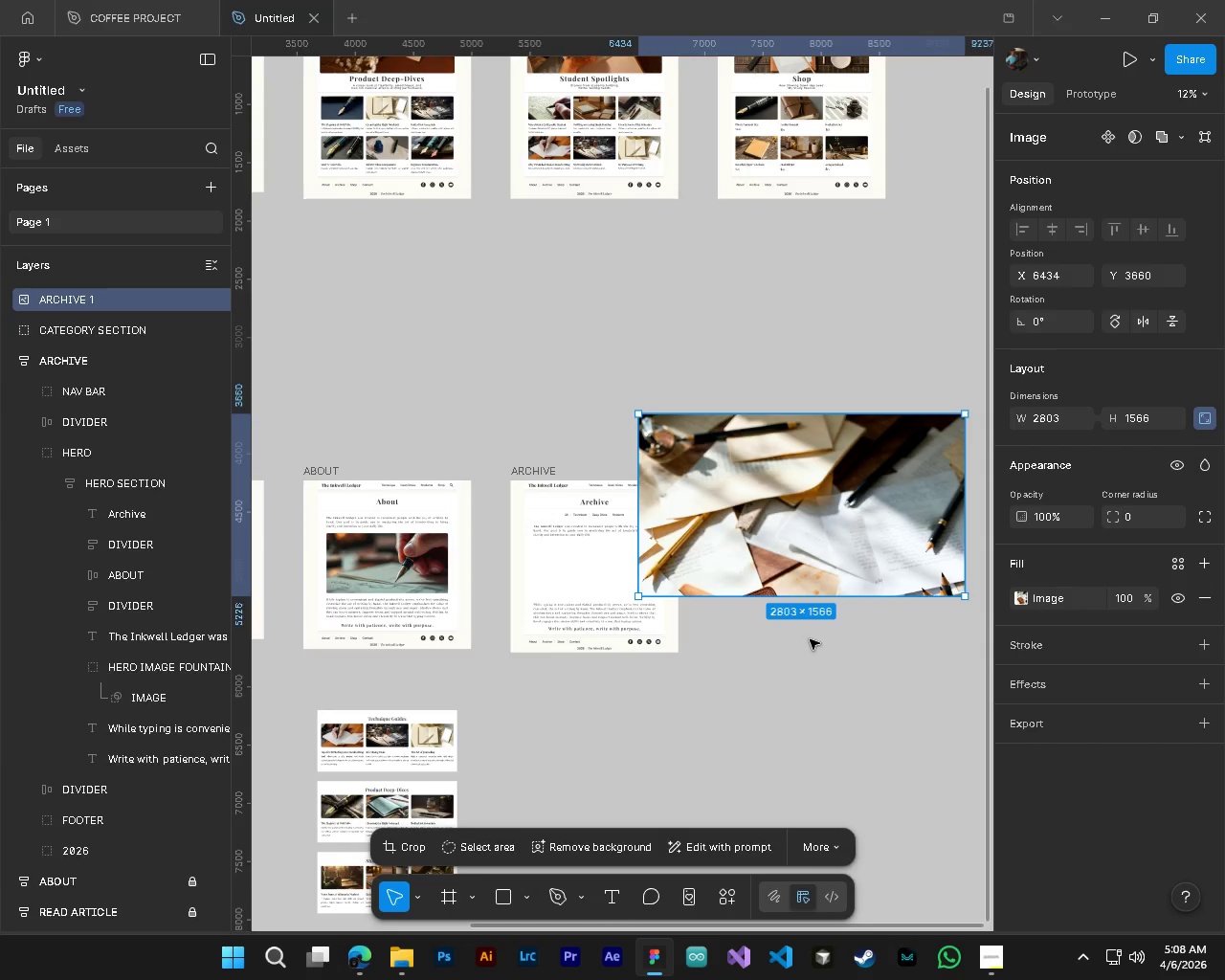 
key(Control+Z)
 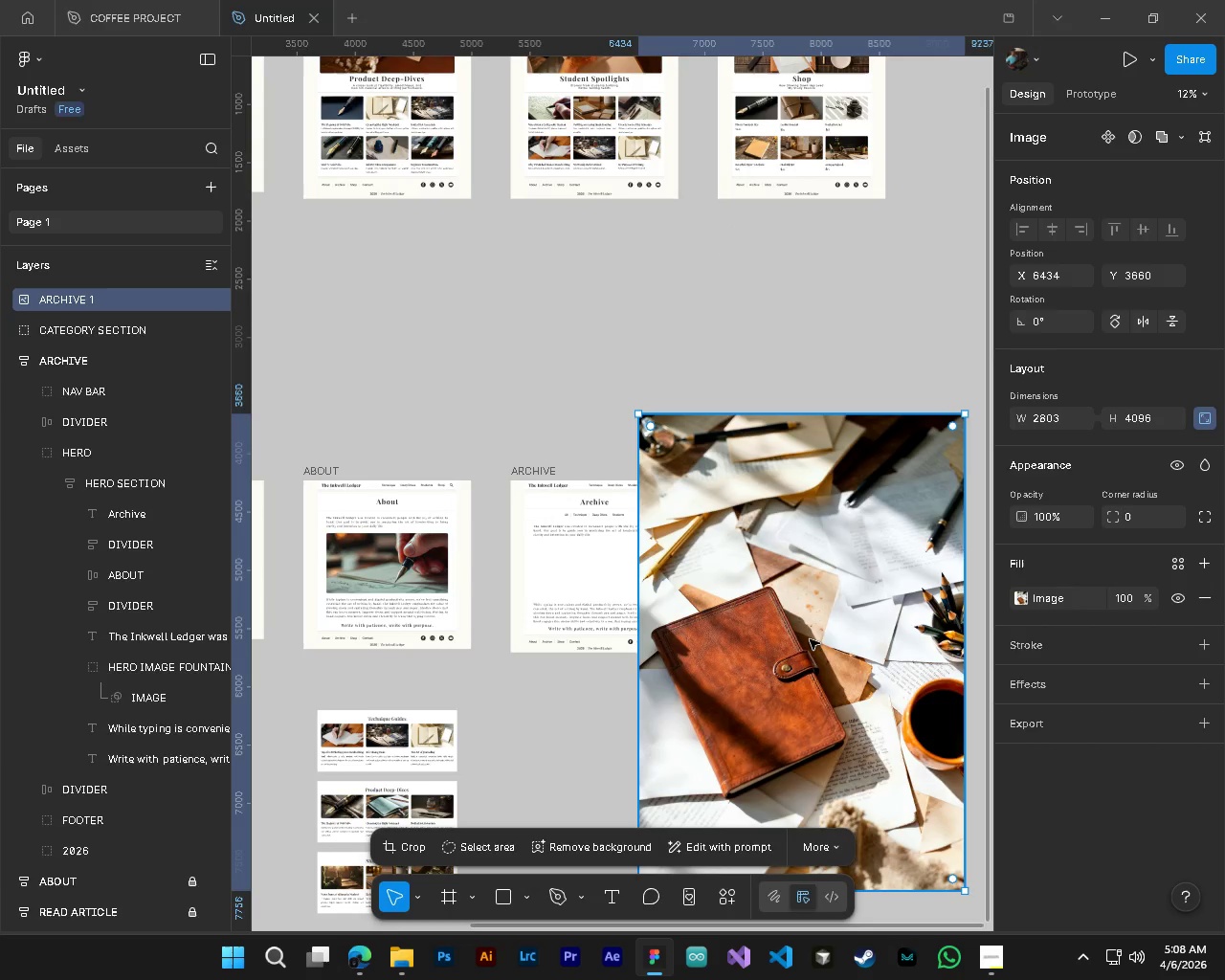 
key(Shift+ShiftLeft)
 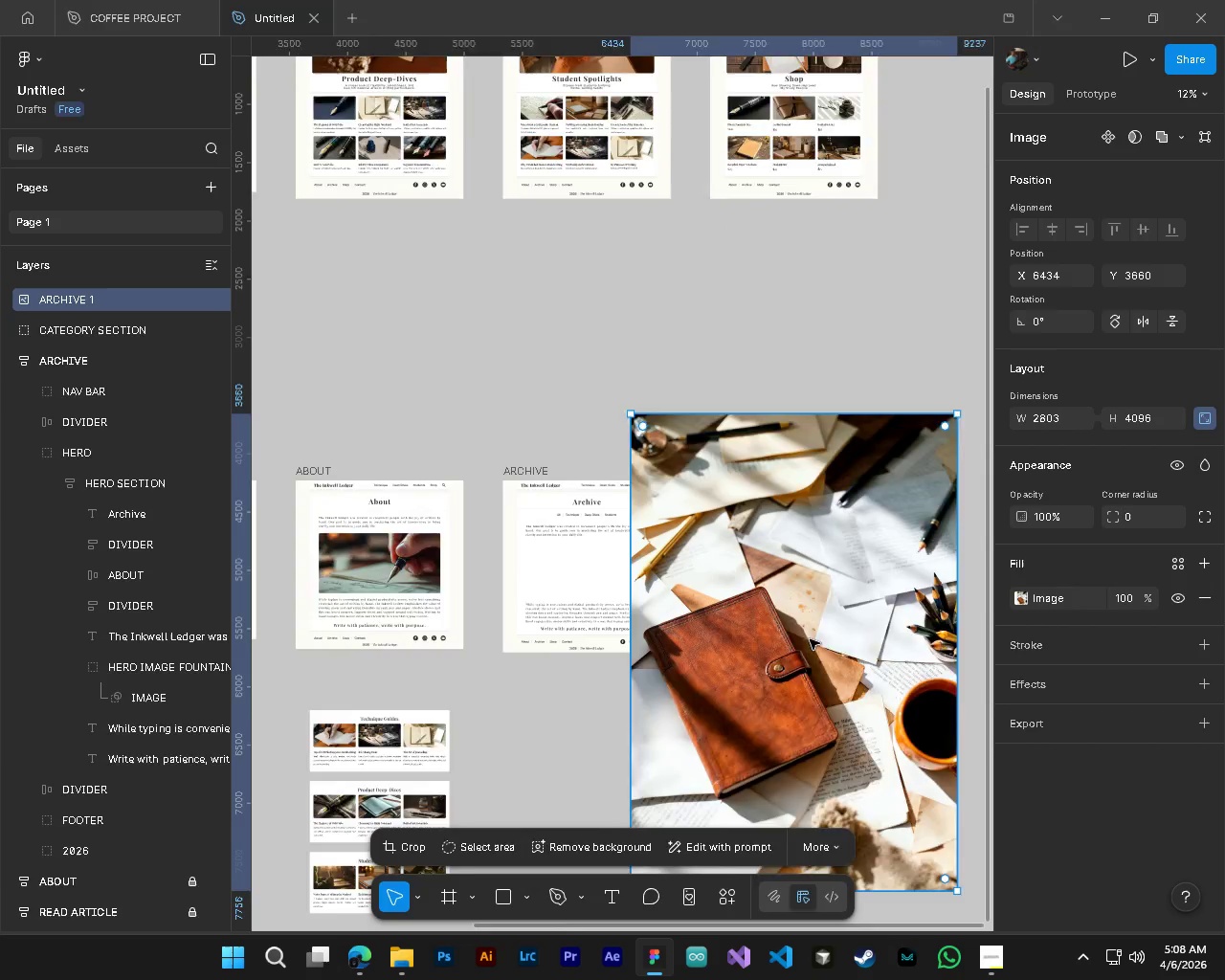 
scroll: coordinate [684, 689], scroll_direction: down, amount: 8.0
 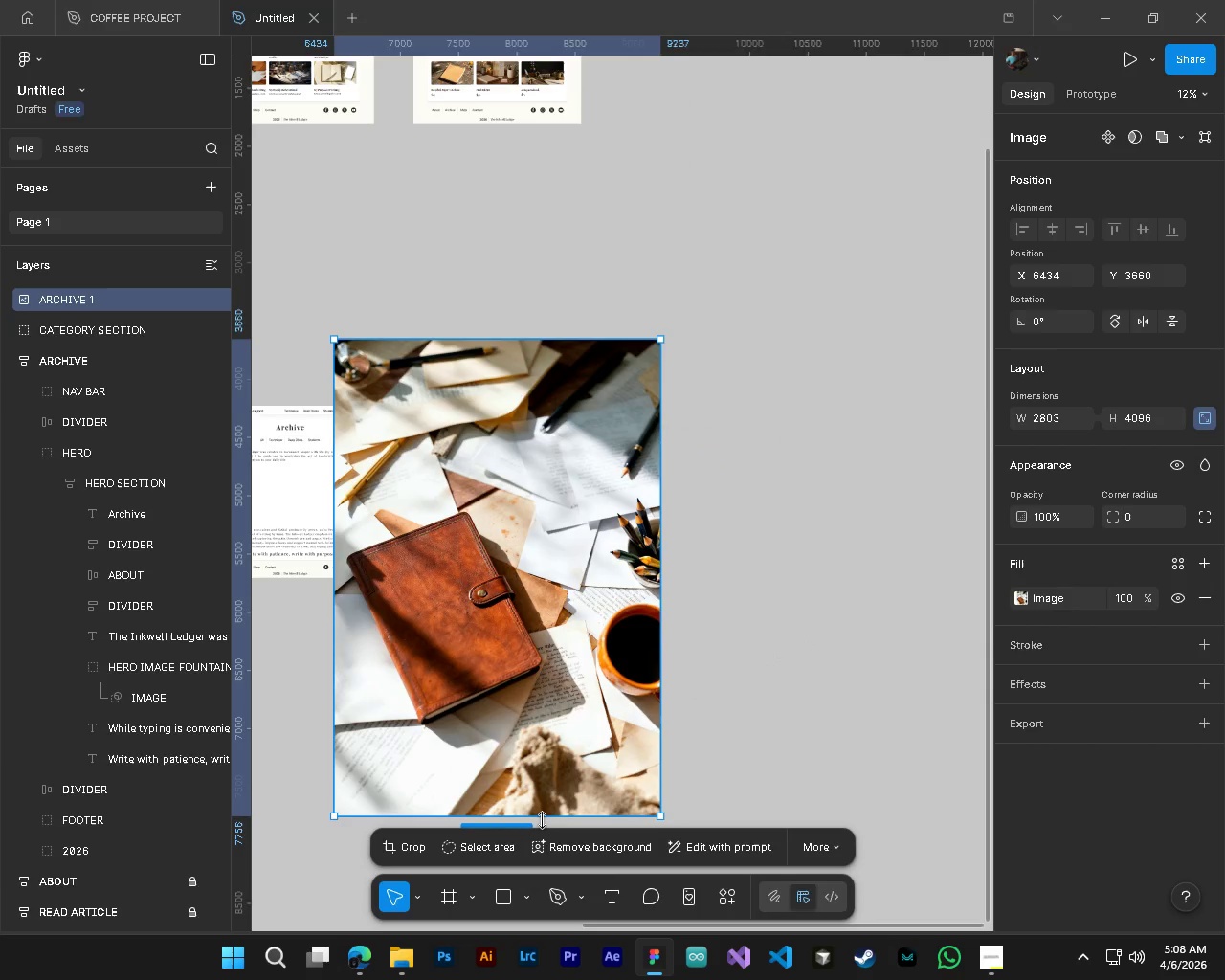 
left_click_drag(start_coordinate=[542, 820], to_coordinate=[565, 619])
 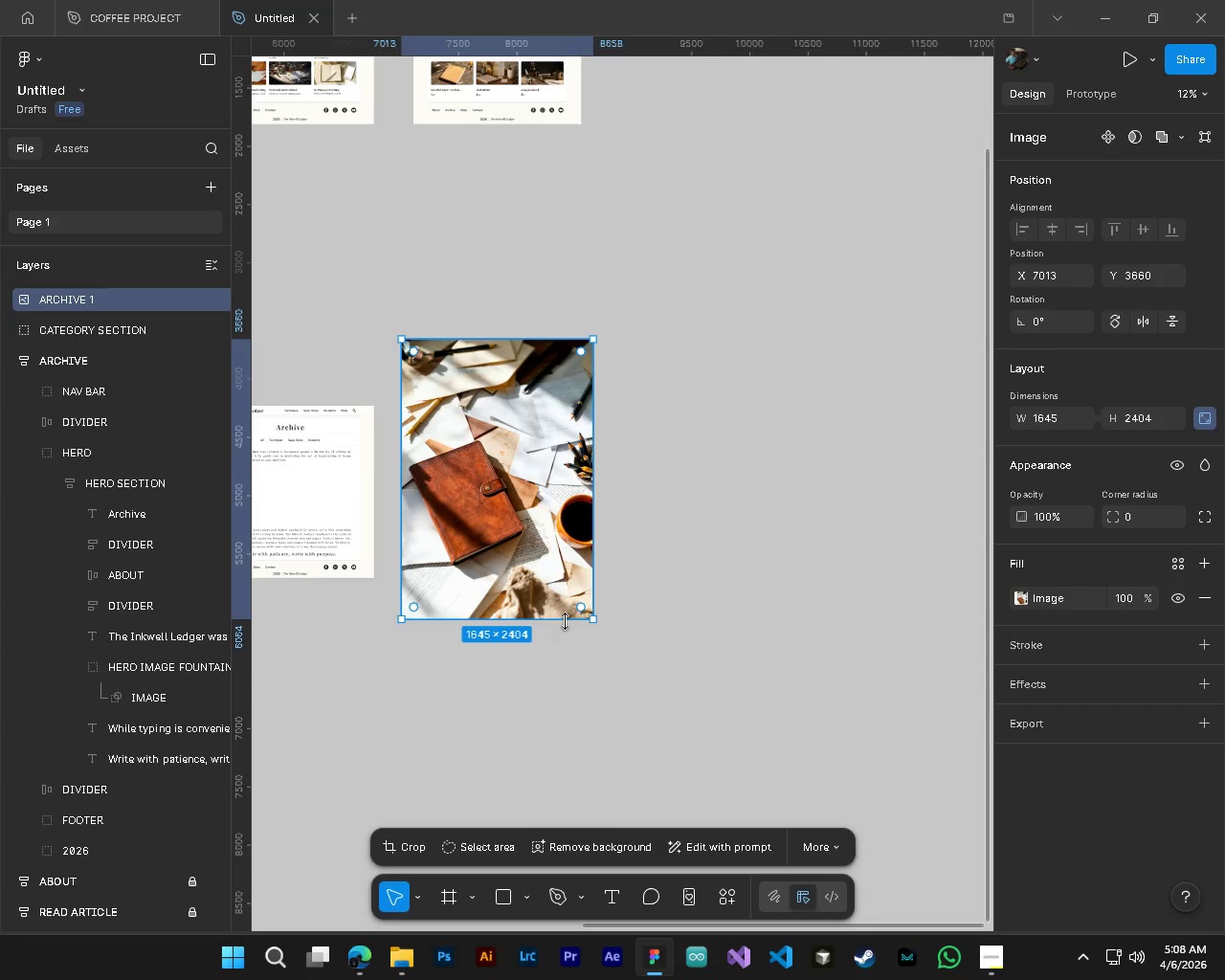 
hold_key(key=ShiftLeft, duration=0.41)
scroll: coordinate [526, 632], scroll_direction: up, amount: 4.0
 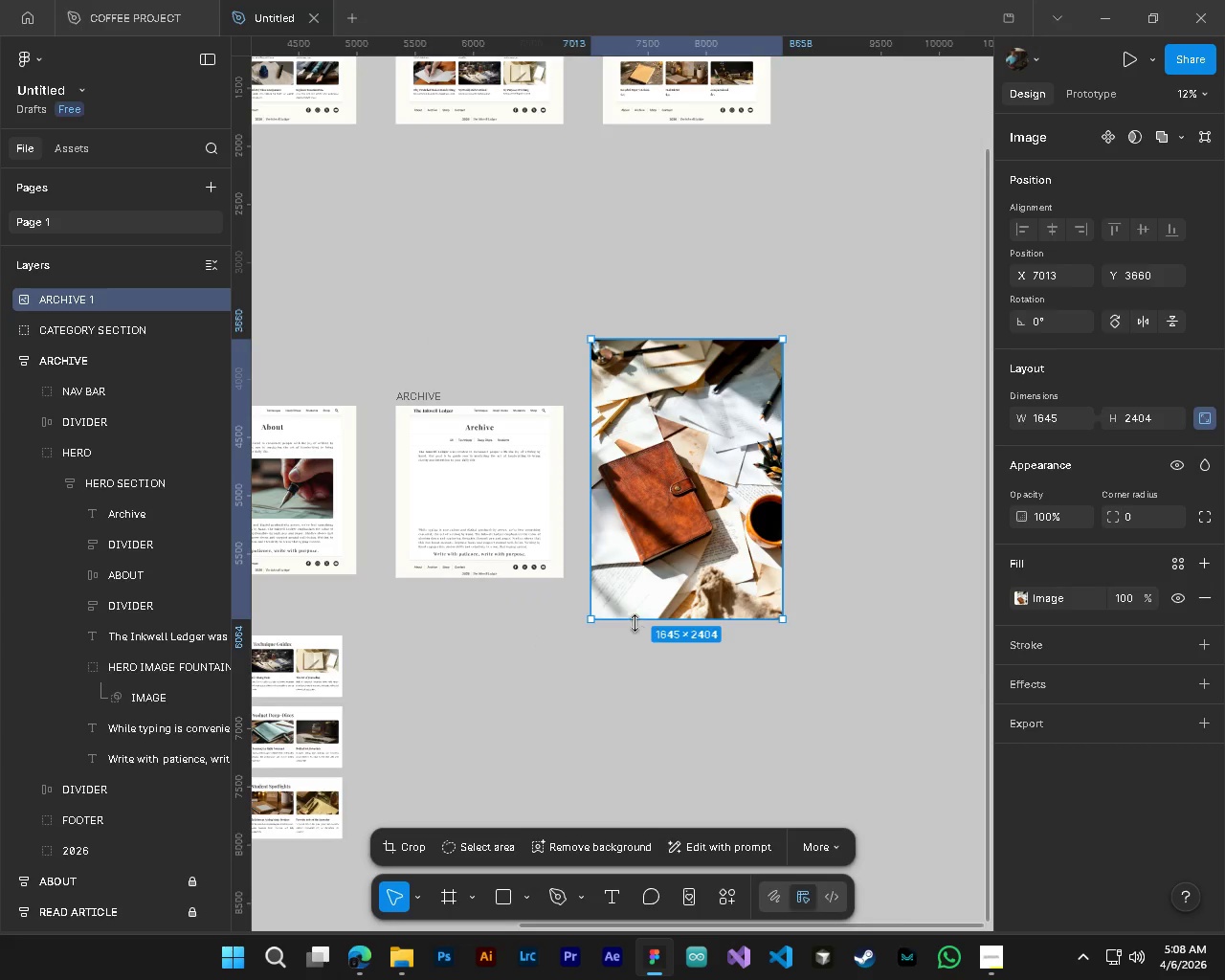 
left_click_drag(start_coordinate=[635, 623], to_coordinate=[624, 509])
 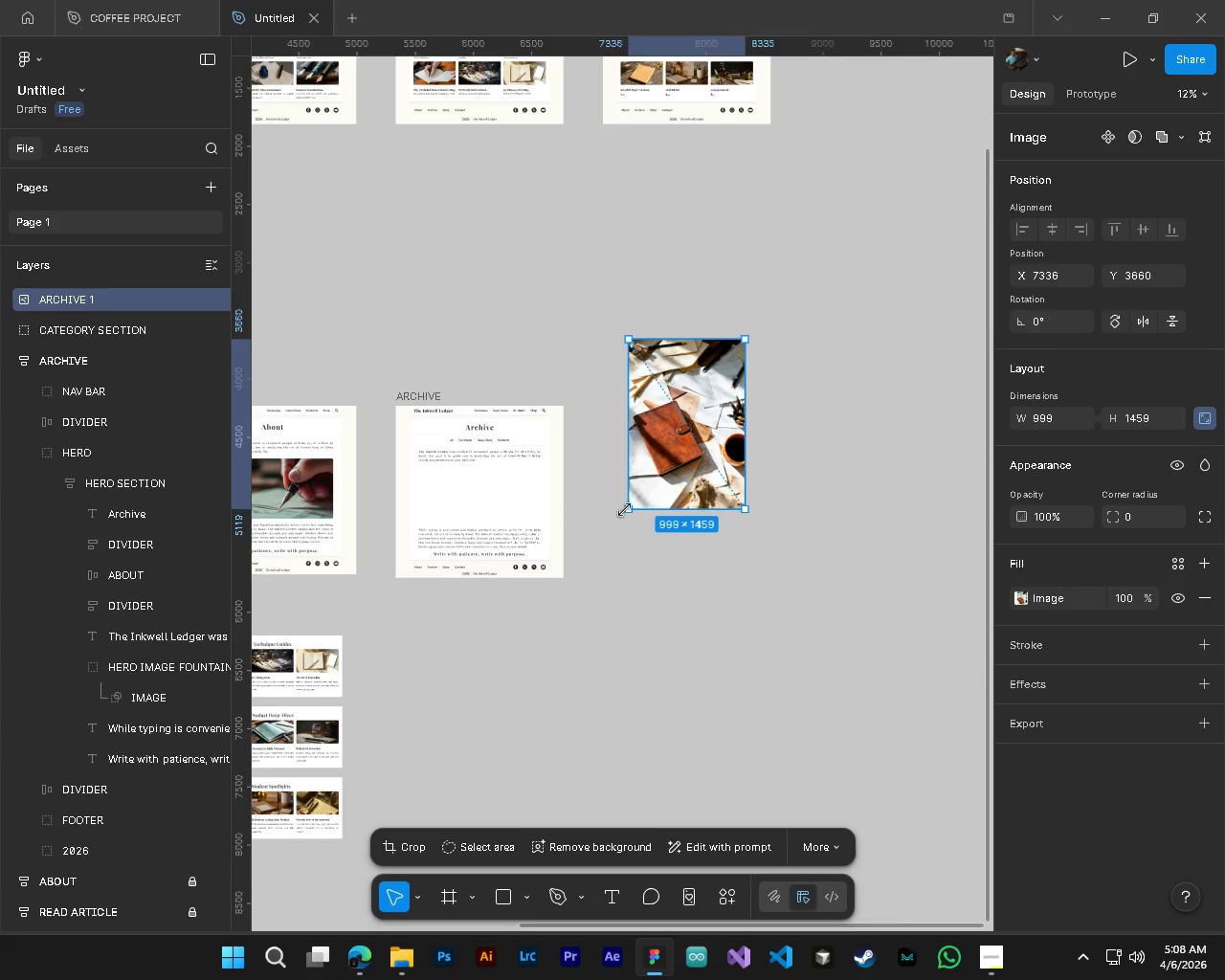 
hold_key(key=ShiftLeft, duration=0.36)
scroll: coordinate [624, 509], scroll_direction: up, amount: 4.0
 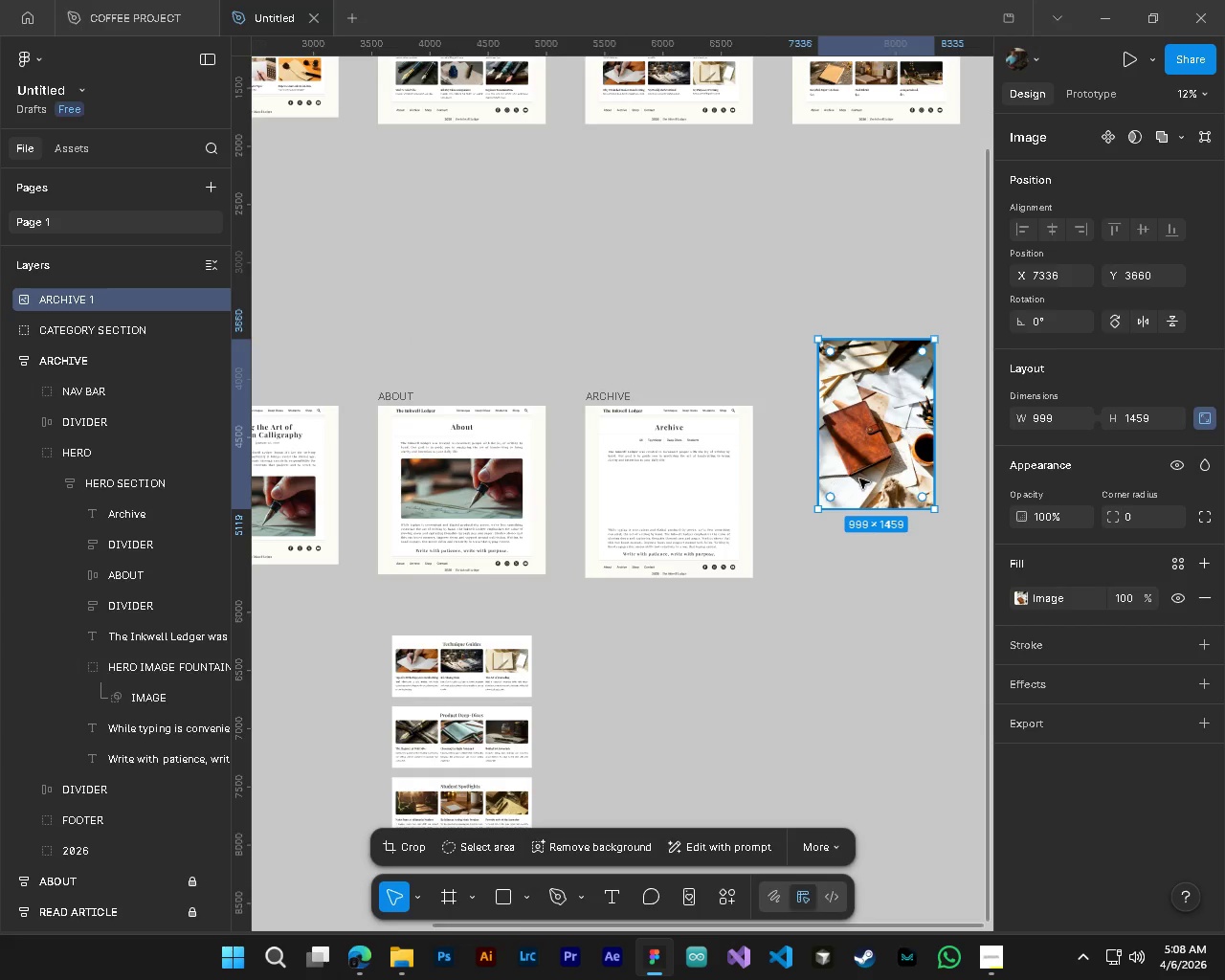 
left_click_drag(start_coordinate=[869, 448], to_coordinate=[772, 502])
 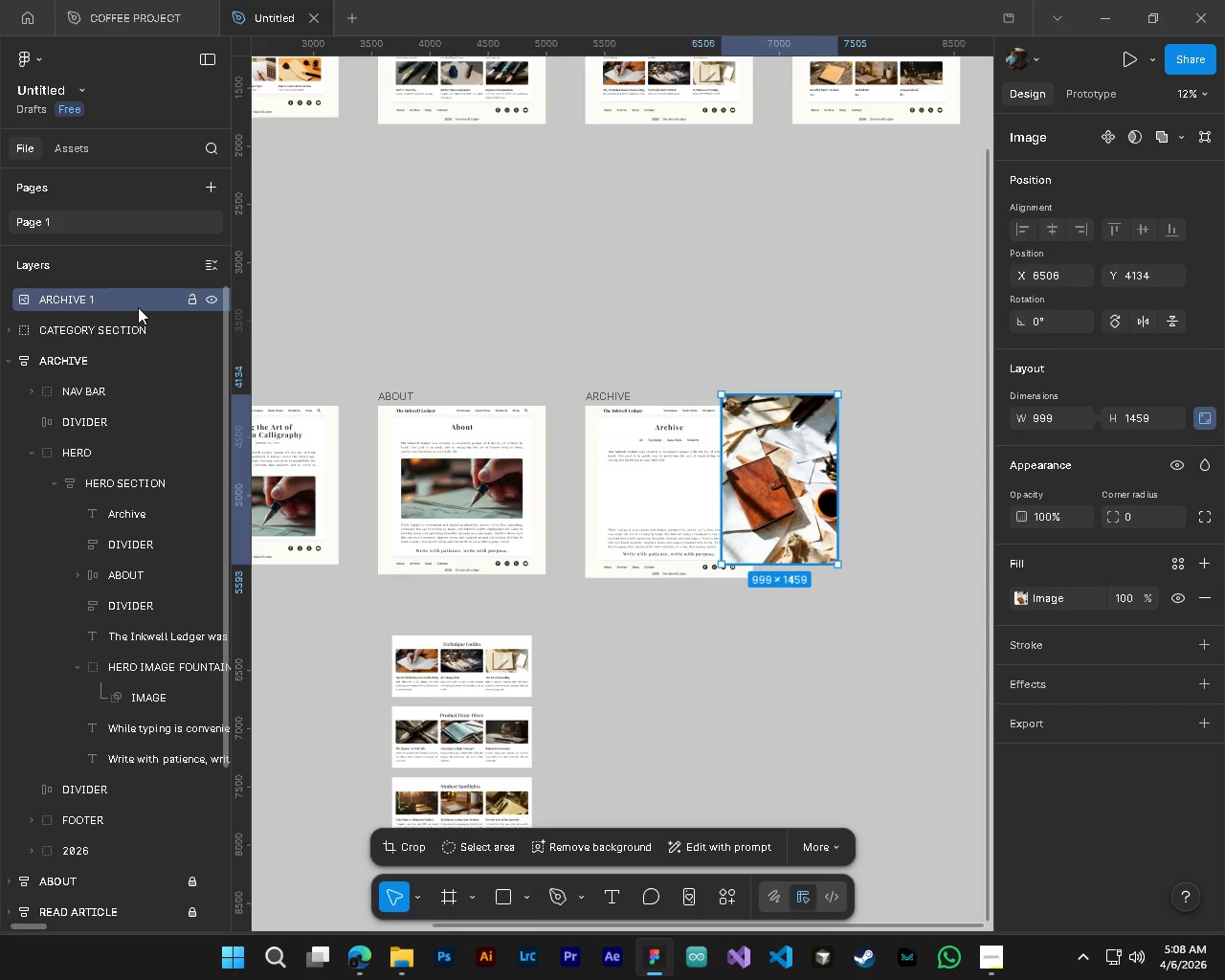 
left_click_drag(start_coordinate=[136, 295], to_coordinate=[143, 673])
 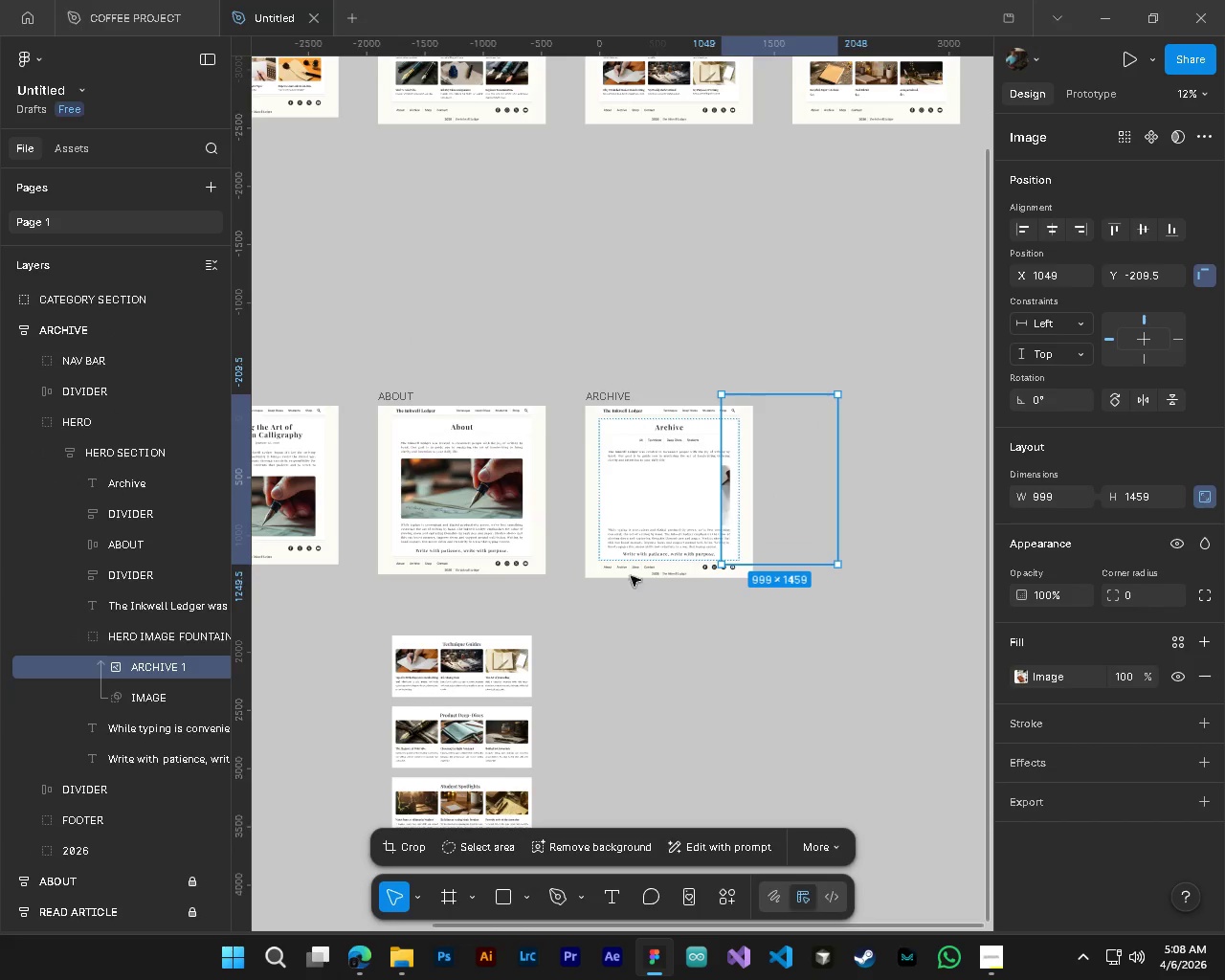 
hold_key(key=ControlLeft, duration=0.78)
hold_key(key=AltLeft, duration=0.73)
scroll: coordinate [630, 498], scroll_direction: up, amount: 8.0
 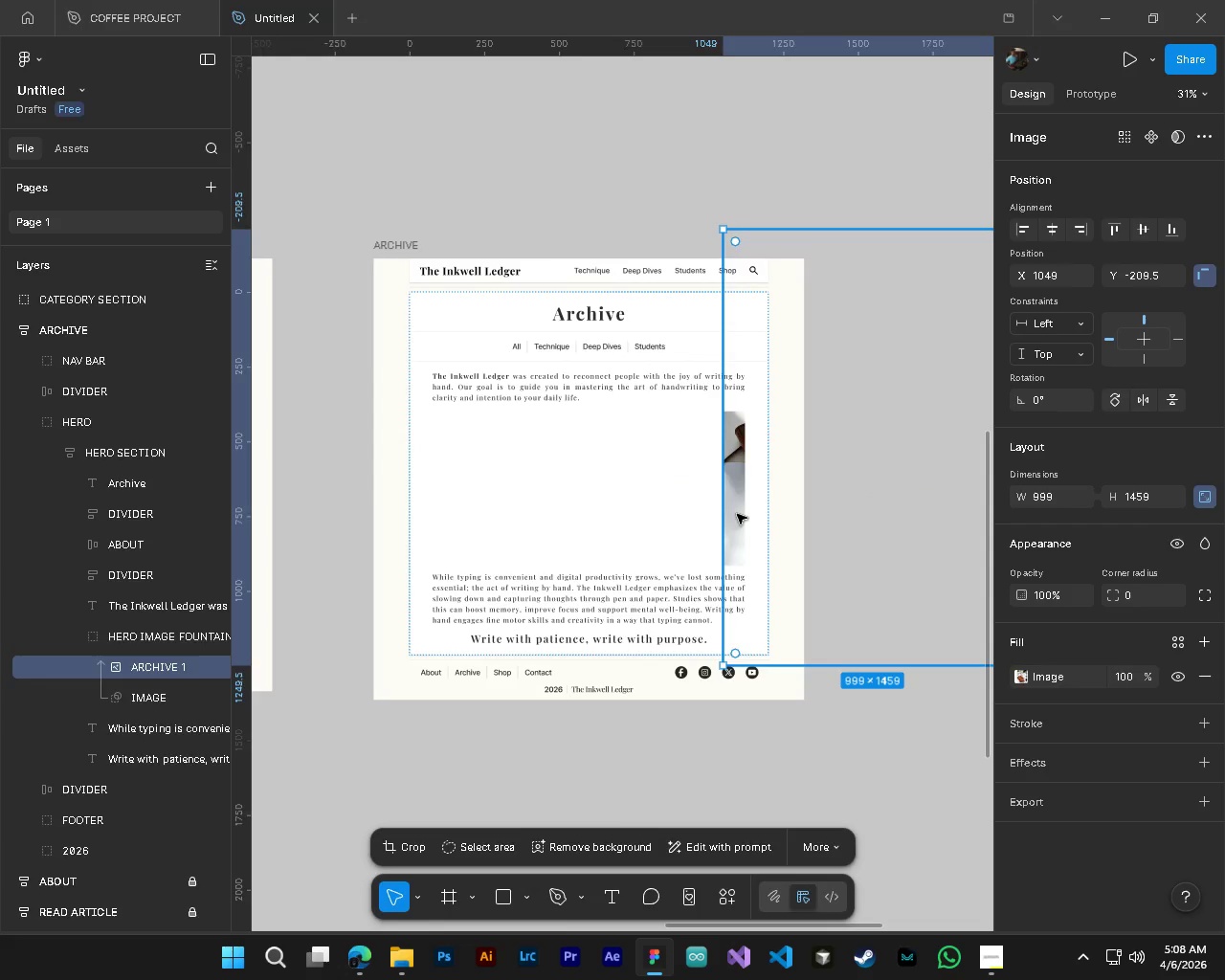 
left_click_drag(start_coordinate=[736, 514], to_coordinate=[472, 497])
 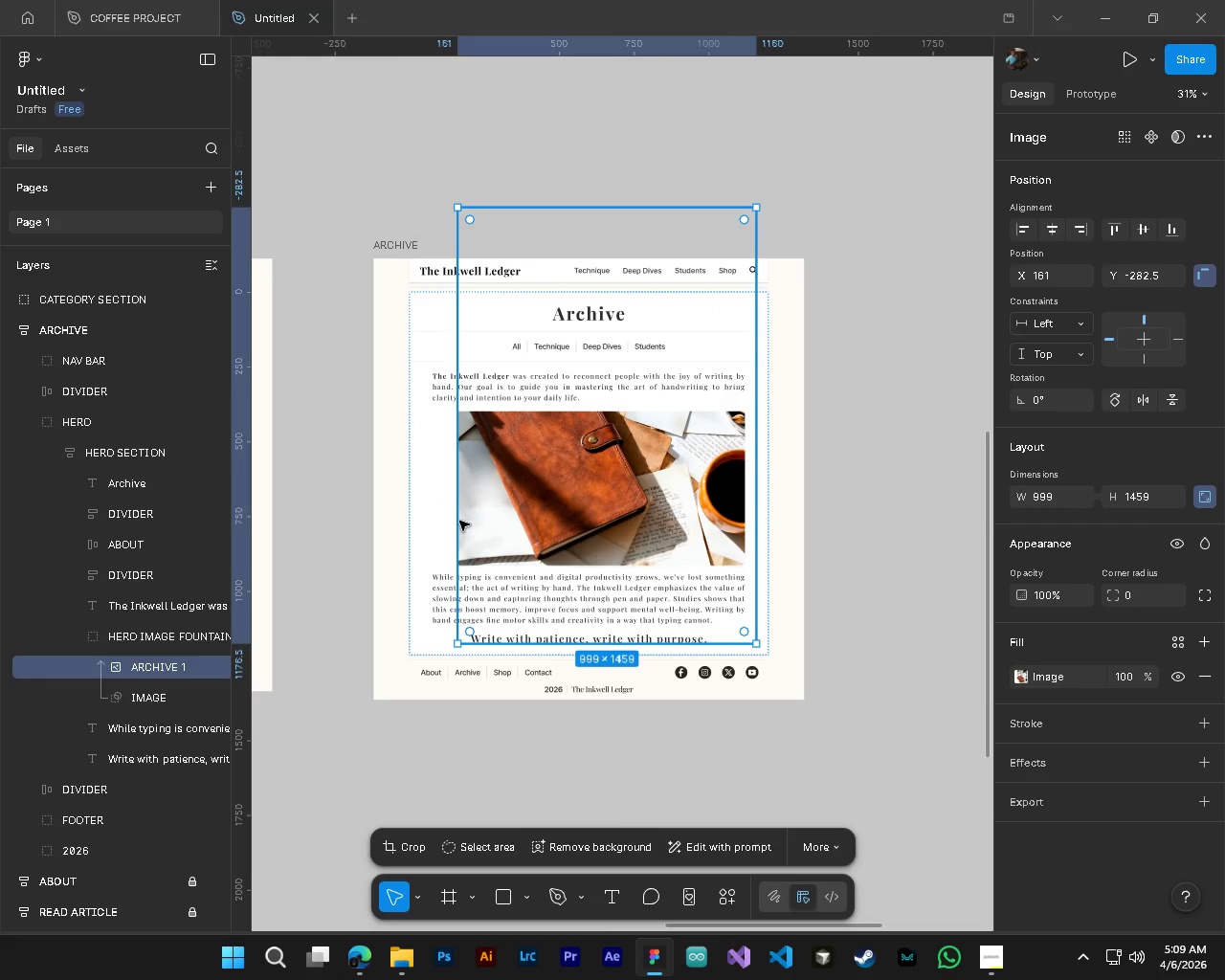 
left_click_drag(start_coordinate=[454, 515], to_coordinate=[391, 502])
 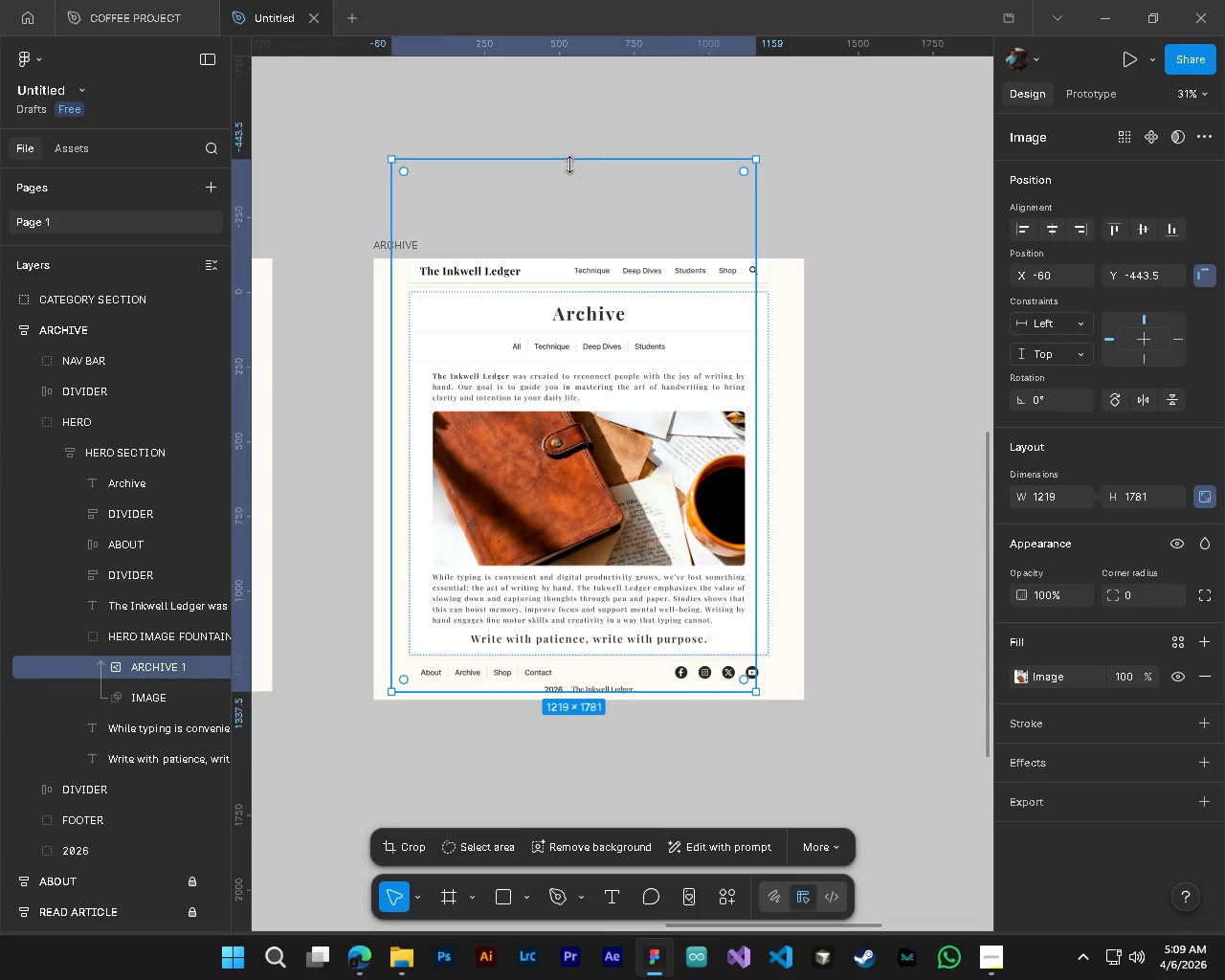 
left_click_drag(start_coordinate=[570, 160], to_coordinate=[569, 122])
 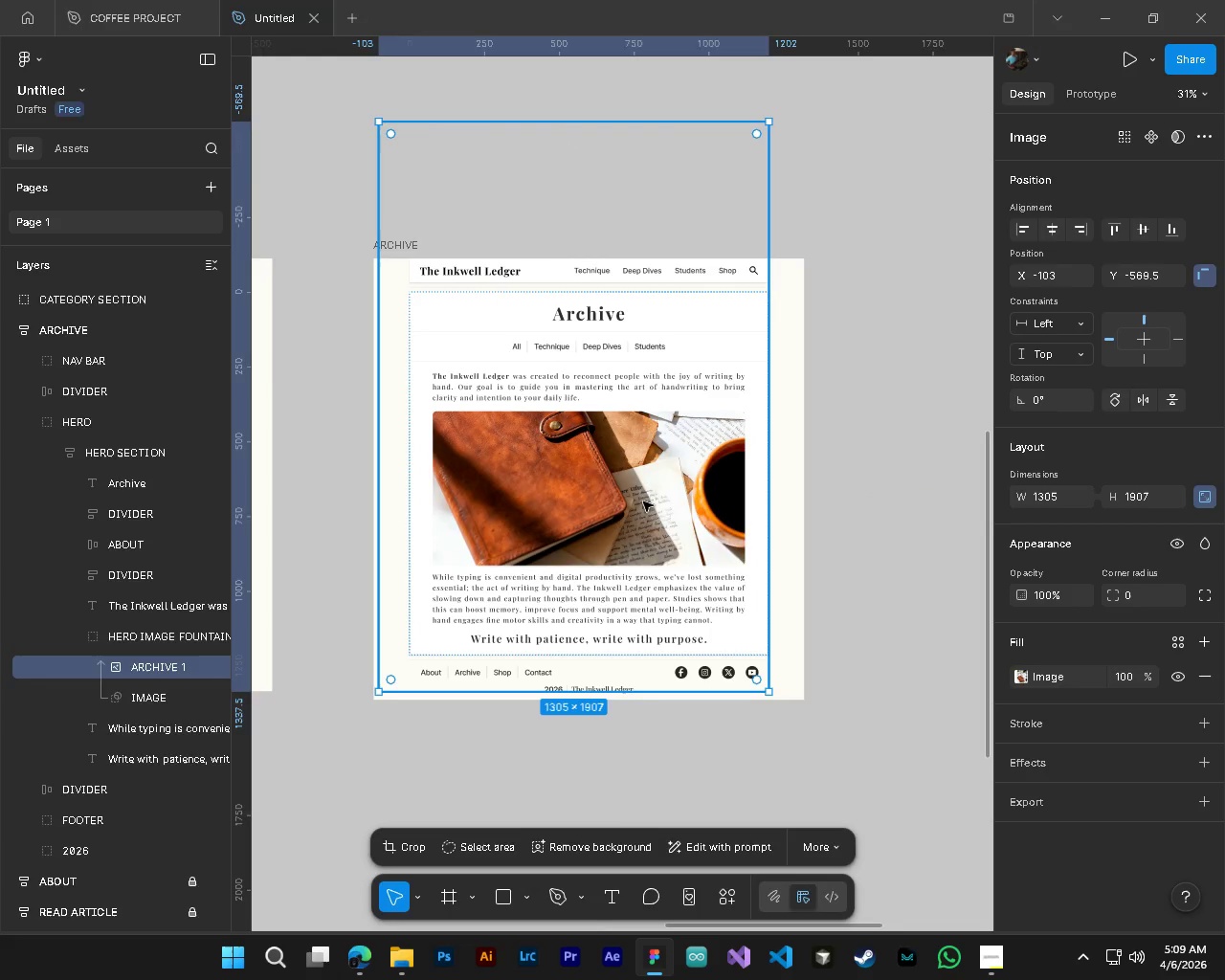 
left_click_drag(start_coordinate=[644, 502], to_coordinate=[669, 504])
 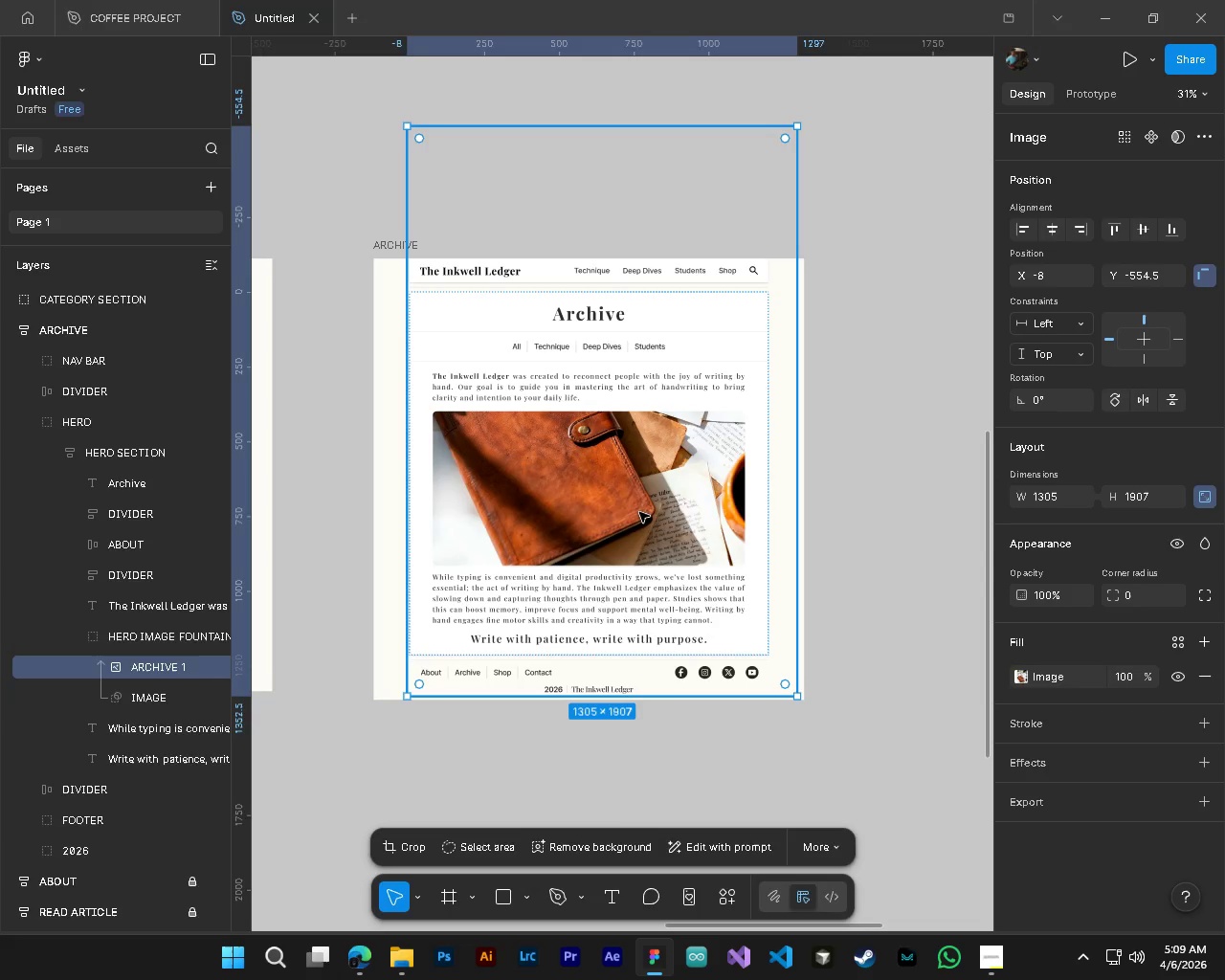 
hold_key(key=AltLeft, duration=0.41)
 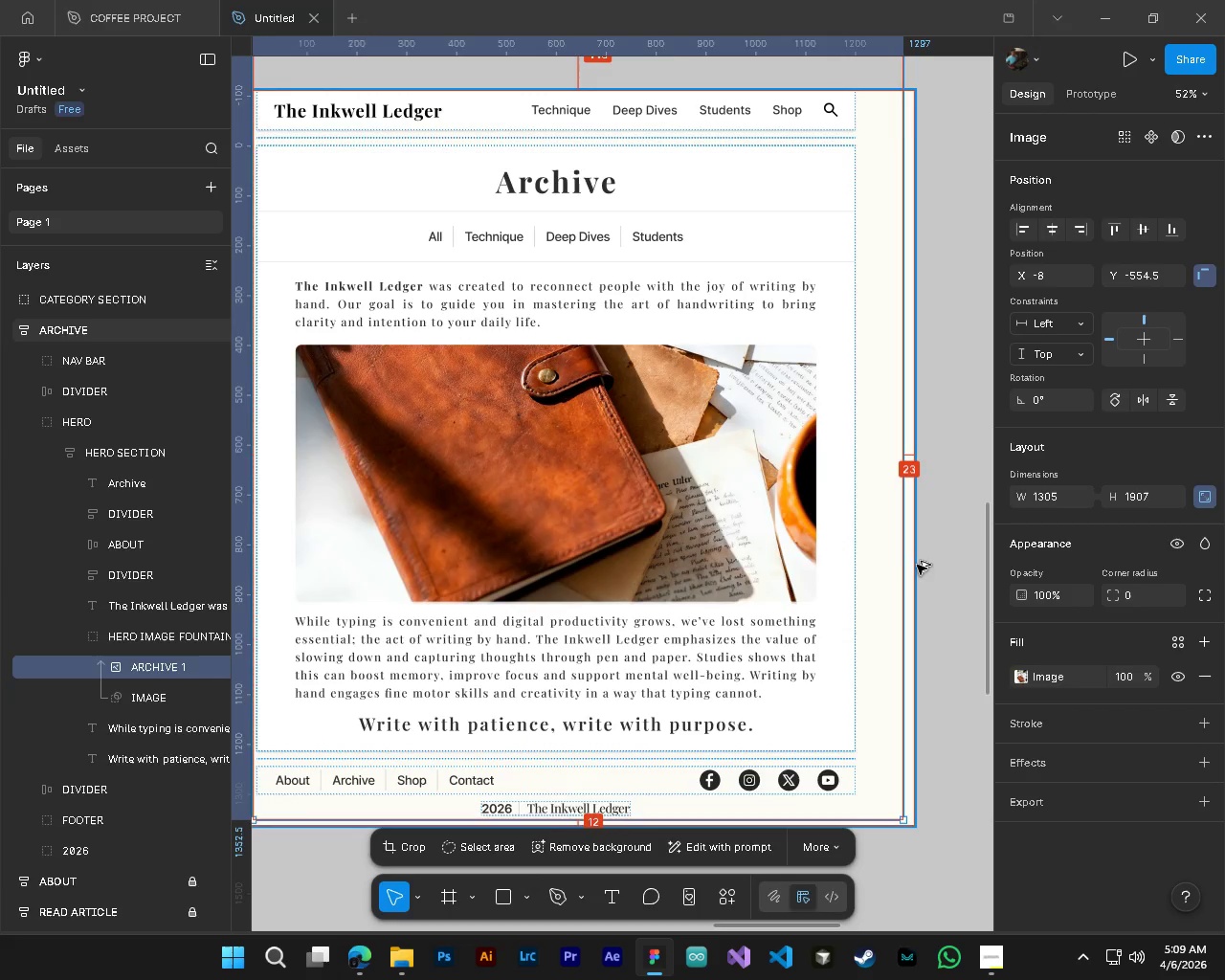 
hold_key(key=ControlLeft, duration=0.39)
 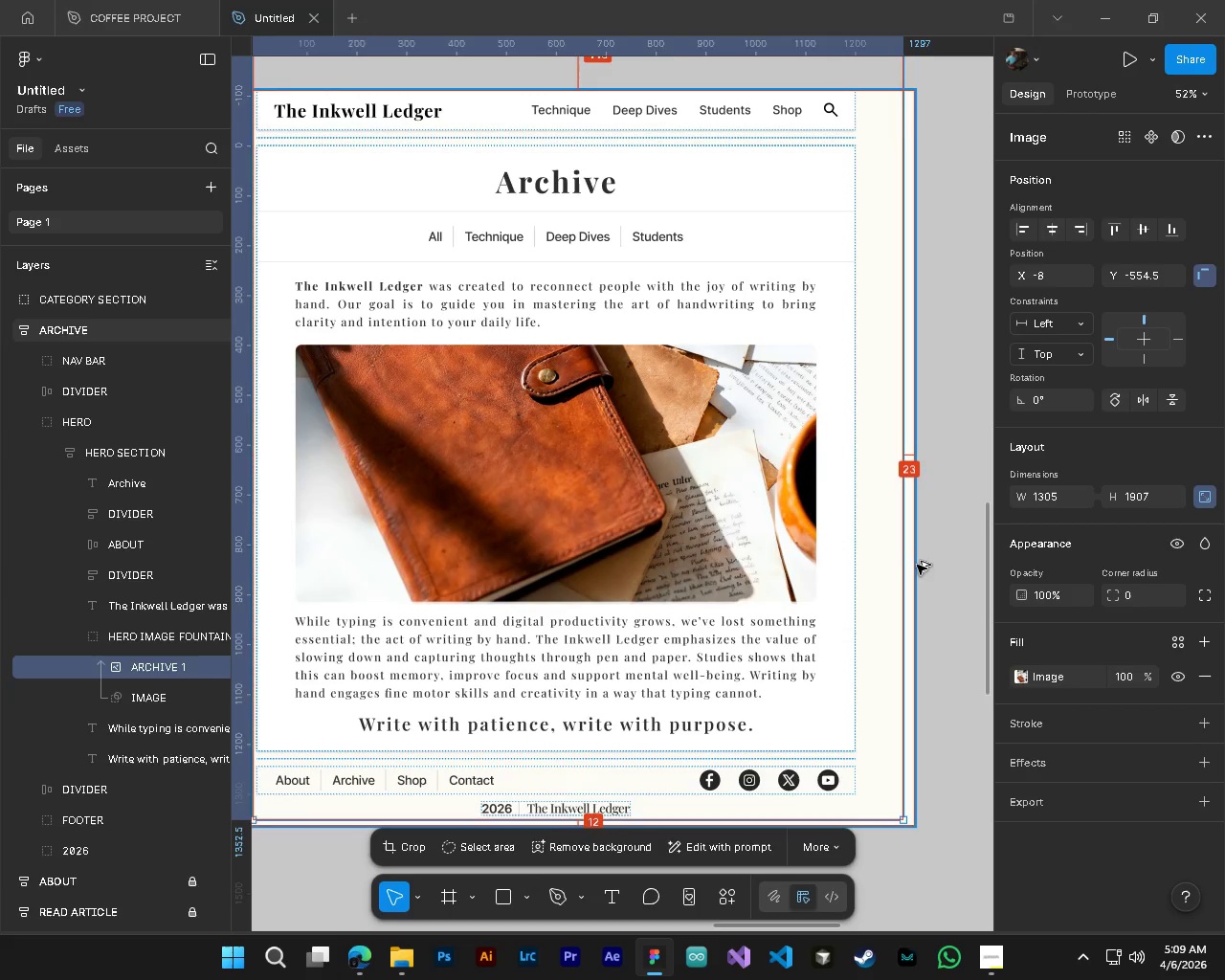 
hold_key(key=ControlLeft, duration=0.53)
 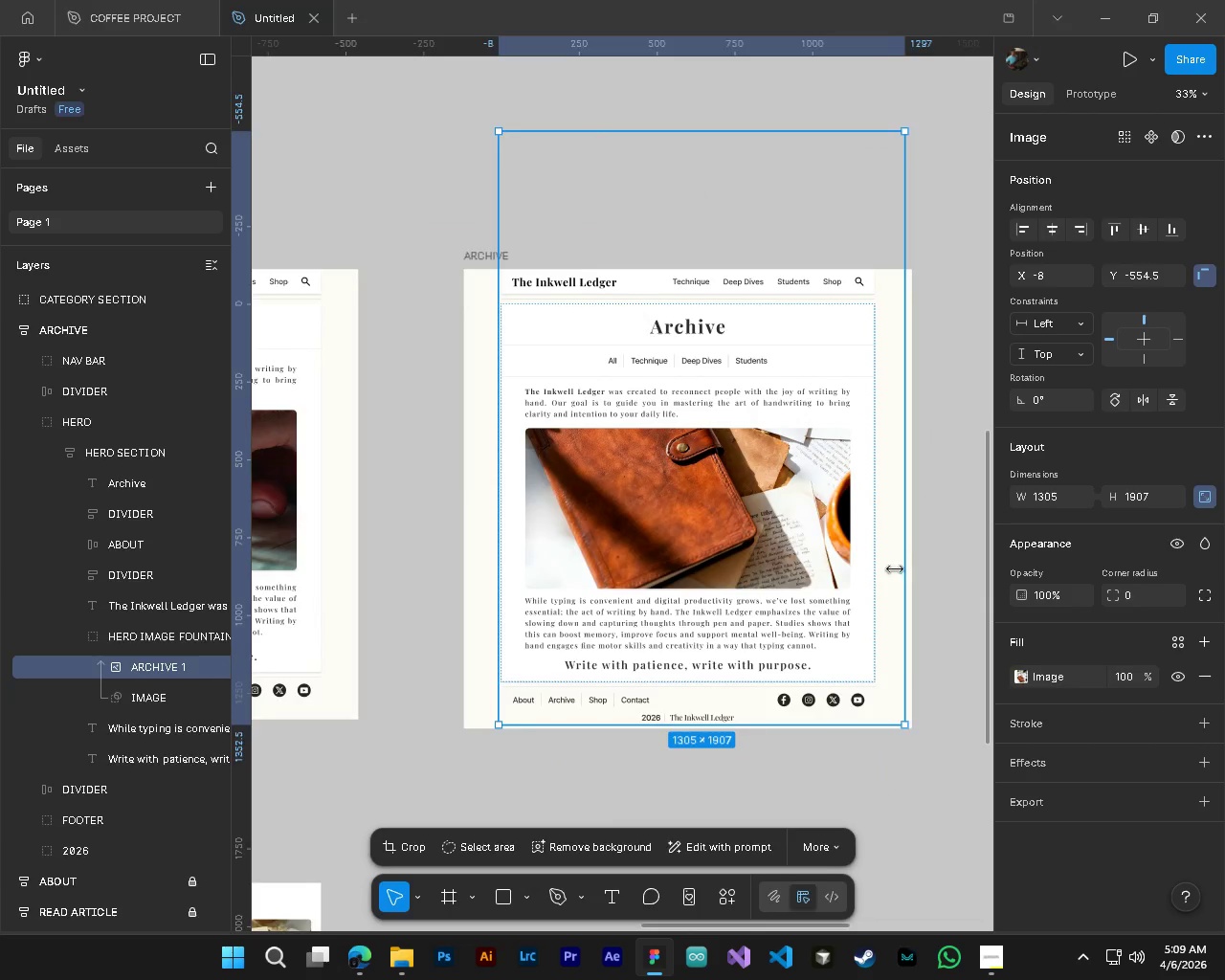 
hold_key(key=AltLeft, duration=0.48)
 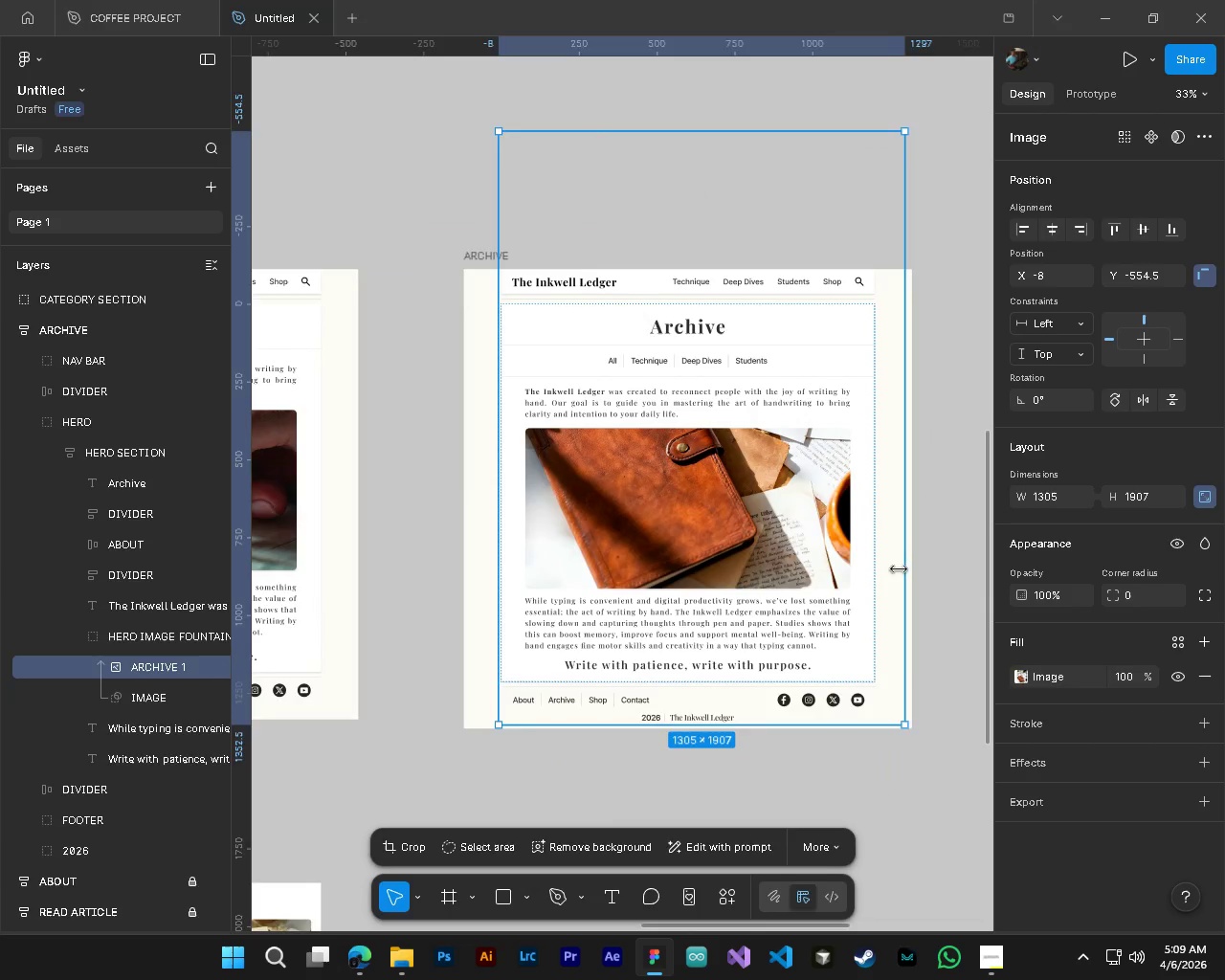 
scroll: coordinate [639, 512], scroll_direction: up, amount: 5.0
 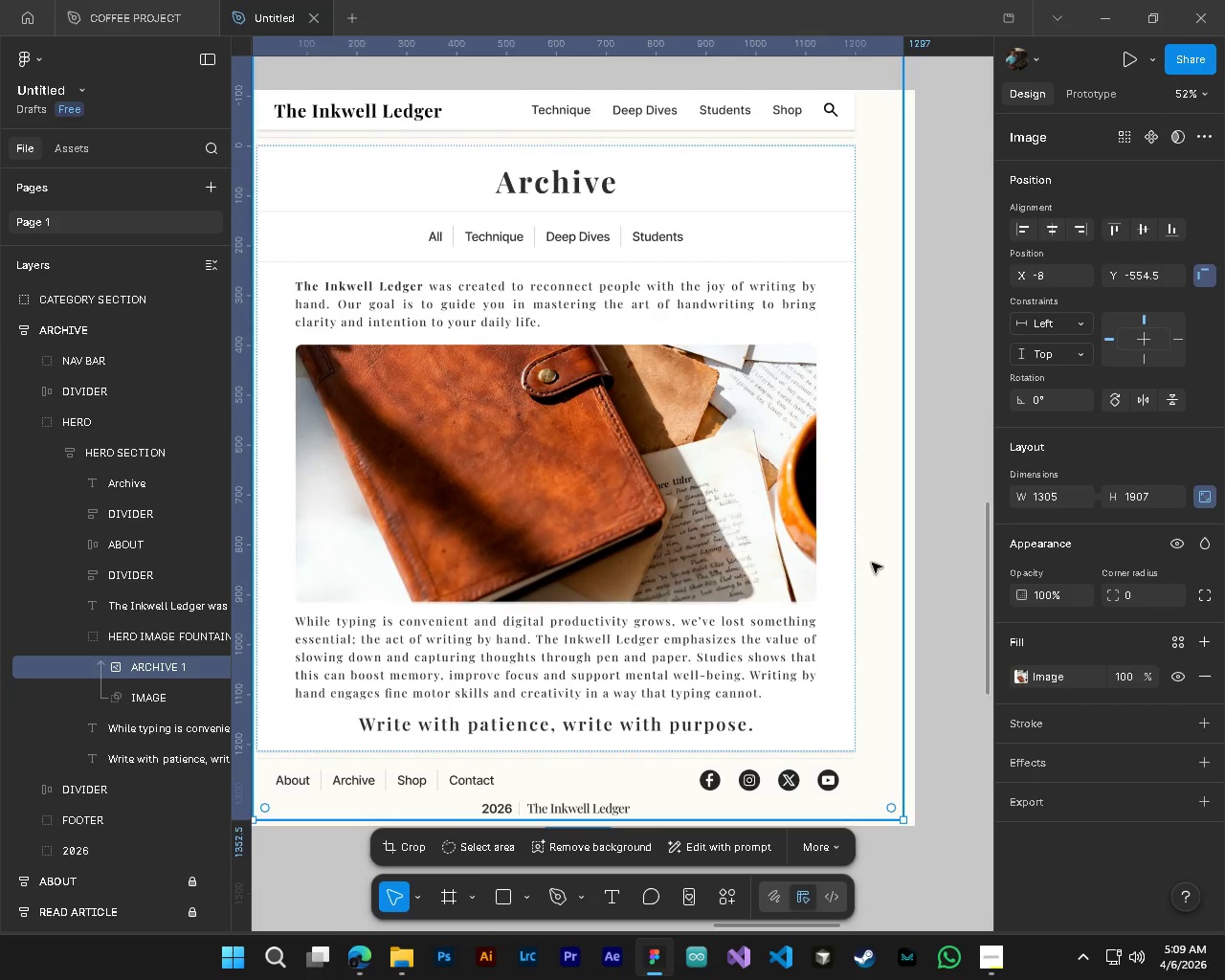 
left_click_drag(start_coordinate=[908, 568], to_coordinate=[858, 564])
 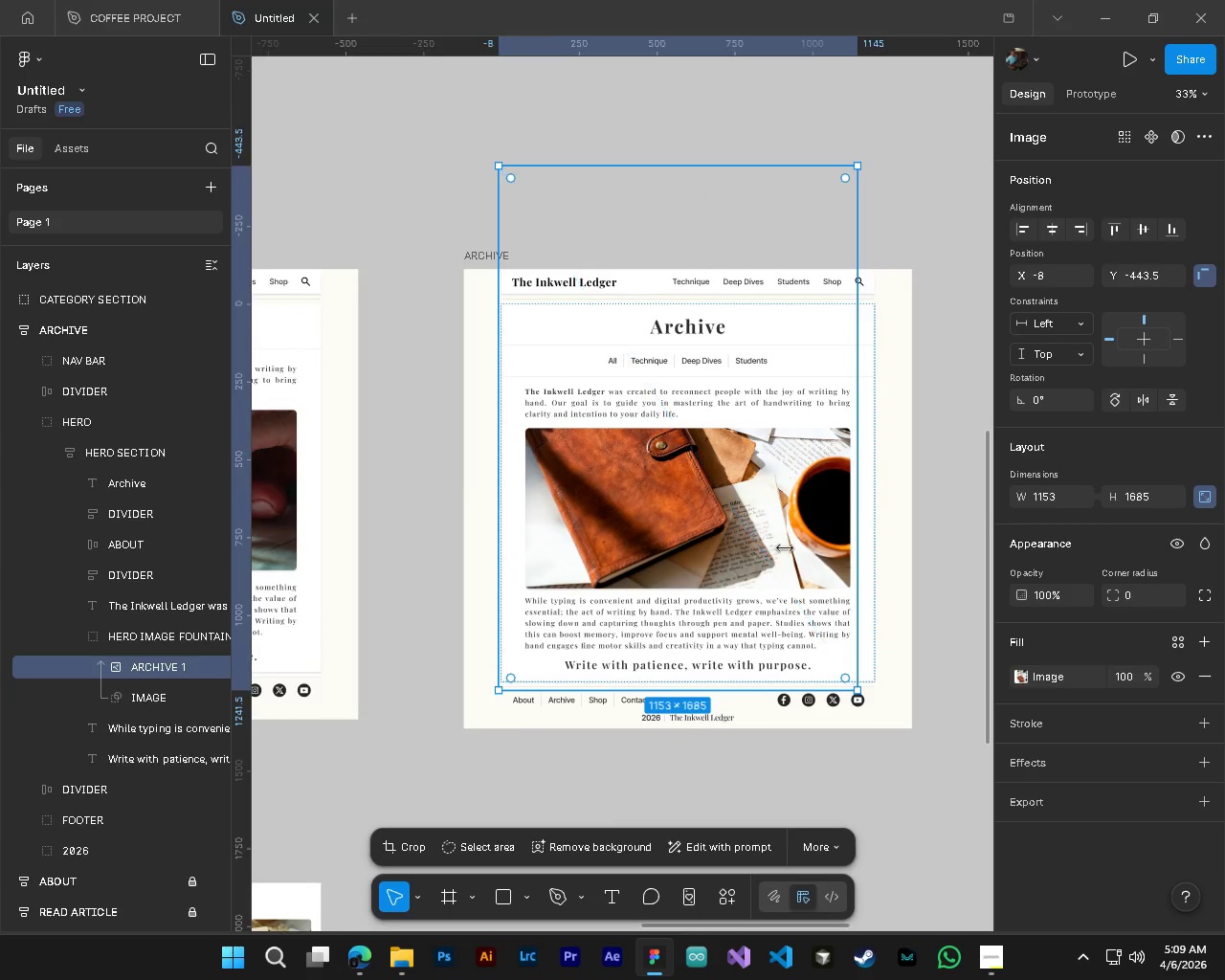 
scroll: coordinate [908, 568], scroll_direction: down, amount: 4.0
 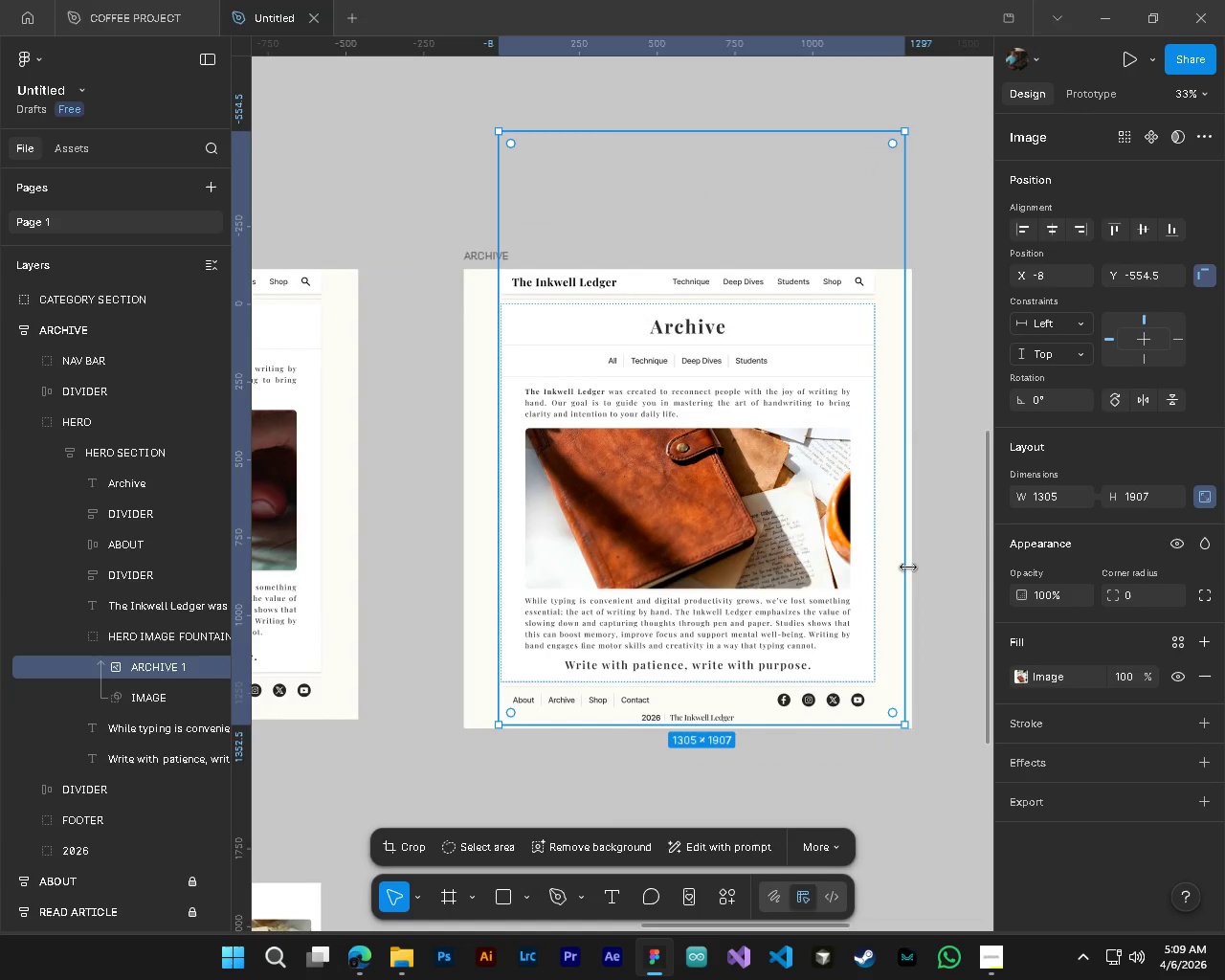 
key(Alt+AltLeft)
 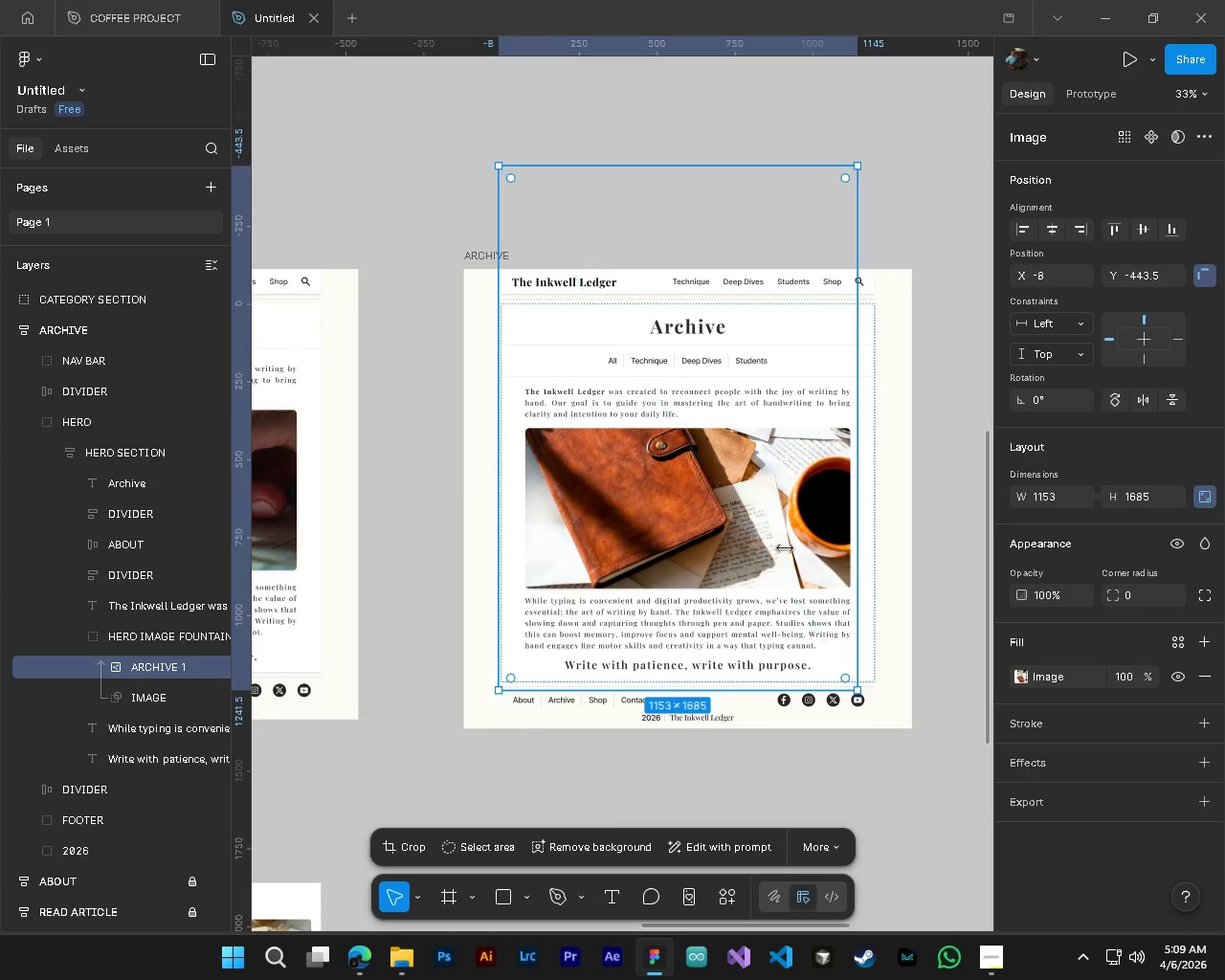 
key(Alt+Control+ControlLeft)
 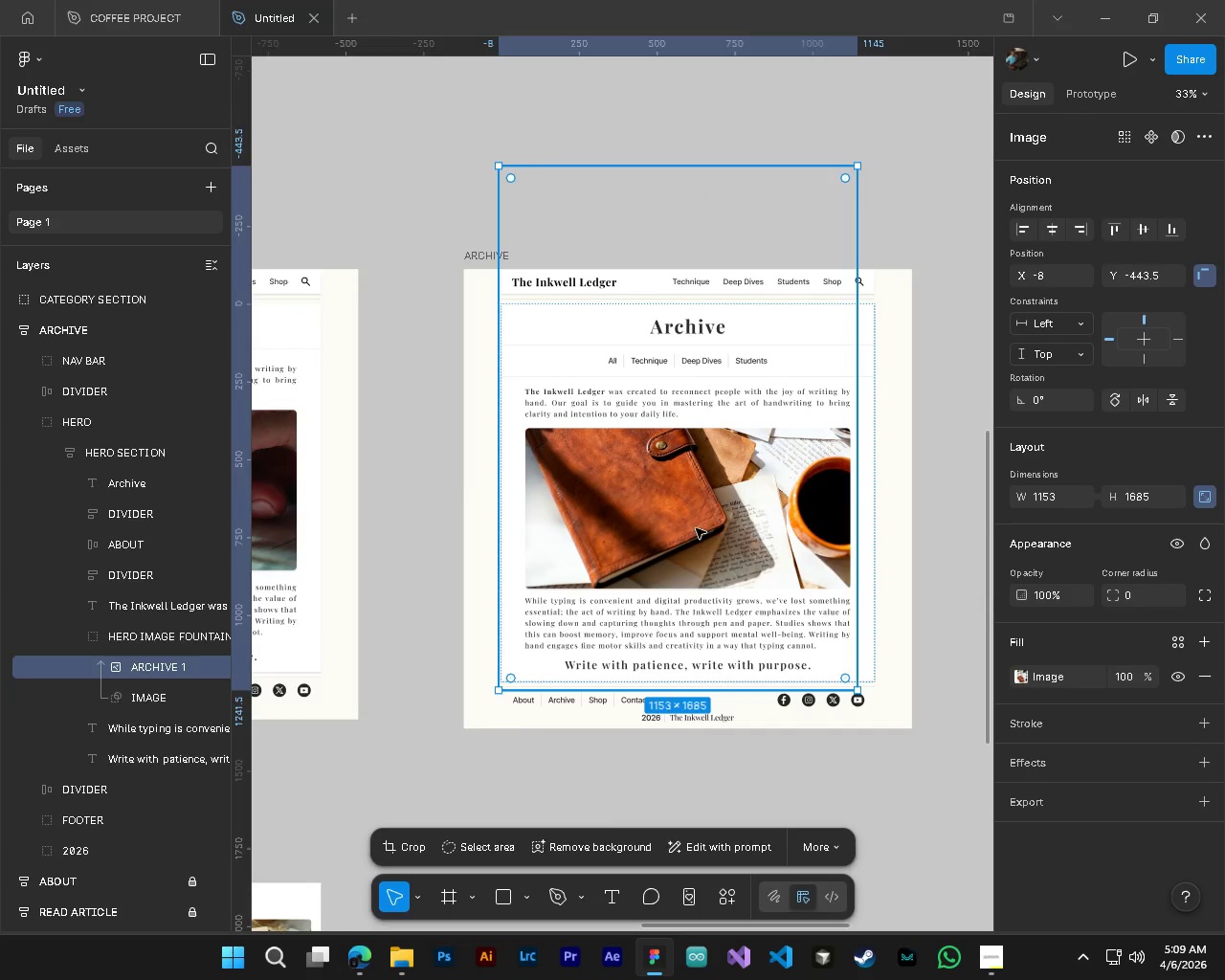 
left_click_drag(start_coordinate=[698, 527], to_coordinate=[719, 523])
 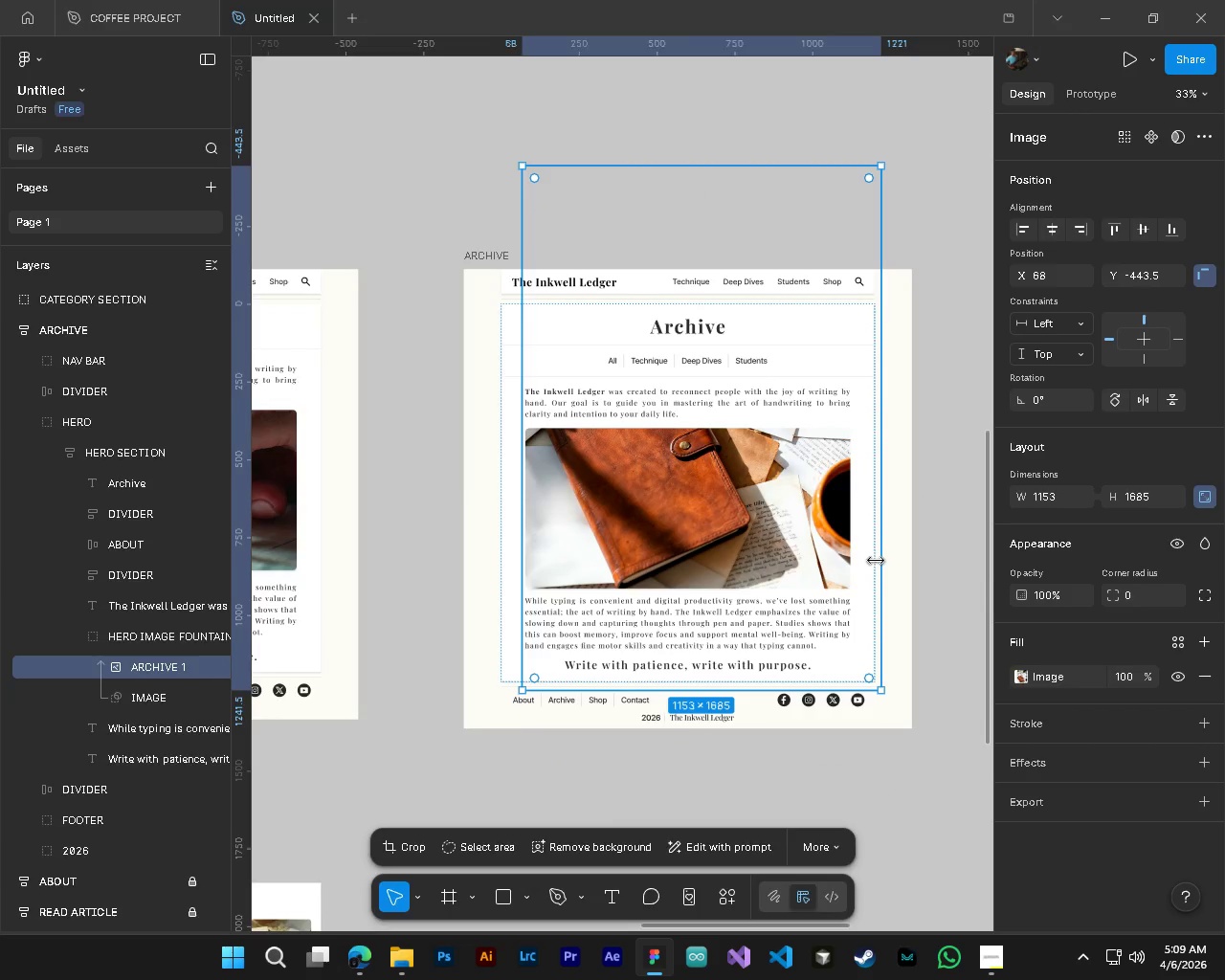 
hold_key(key=AltLeft, duration=0.62)
 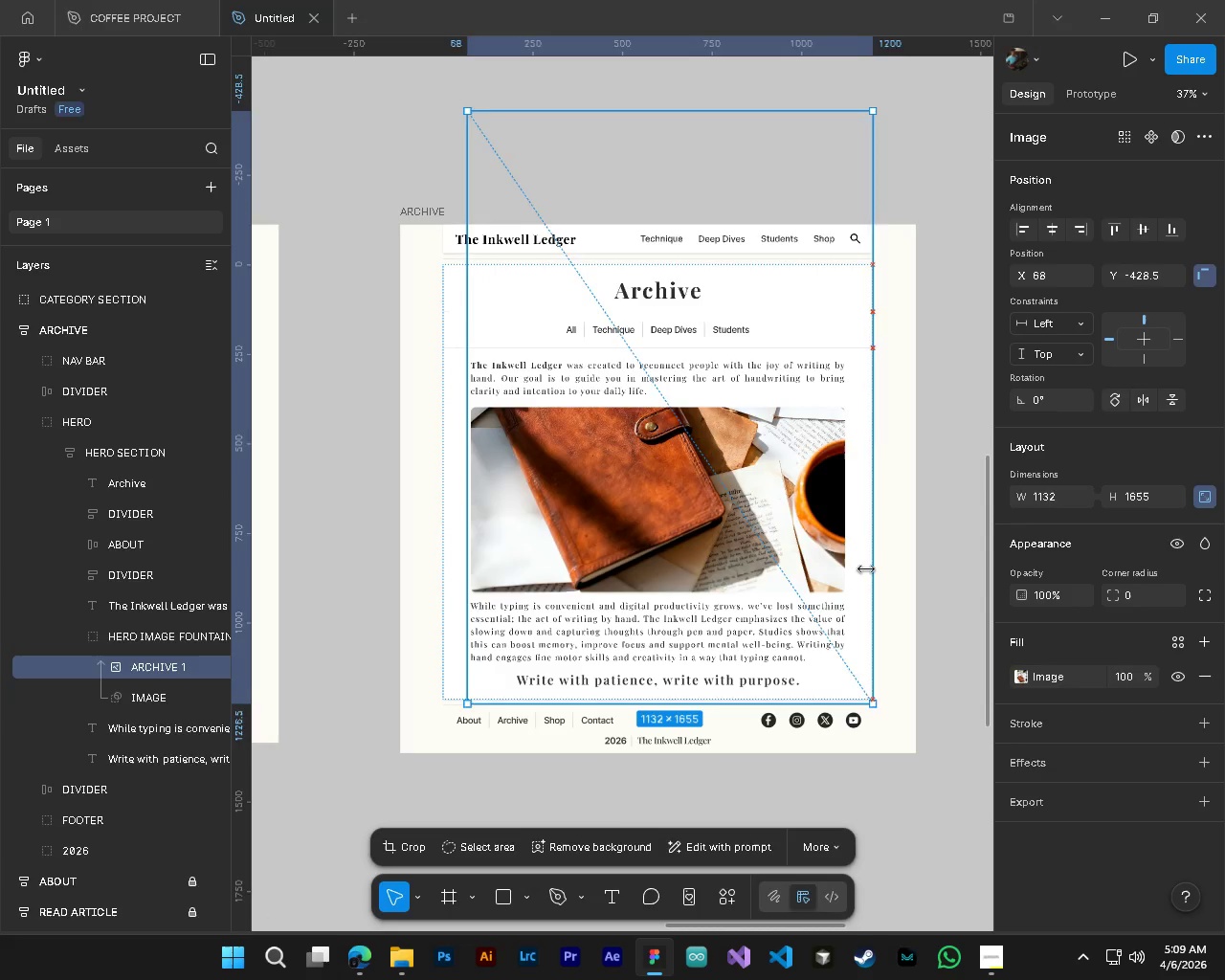 
hold_key(key=ControlLeft, duration=0.52)
 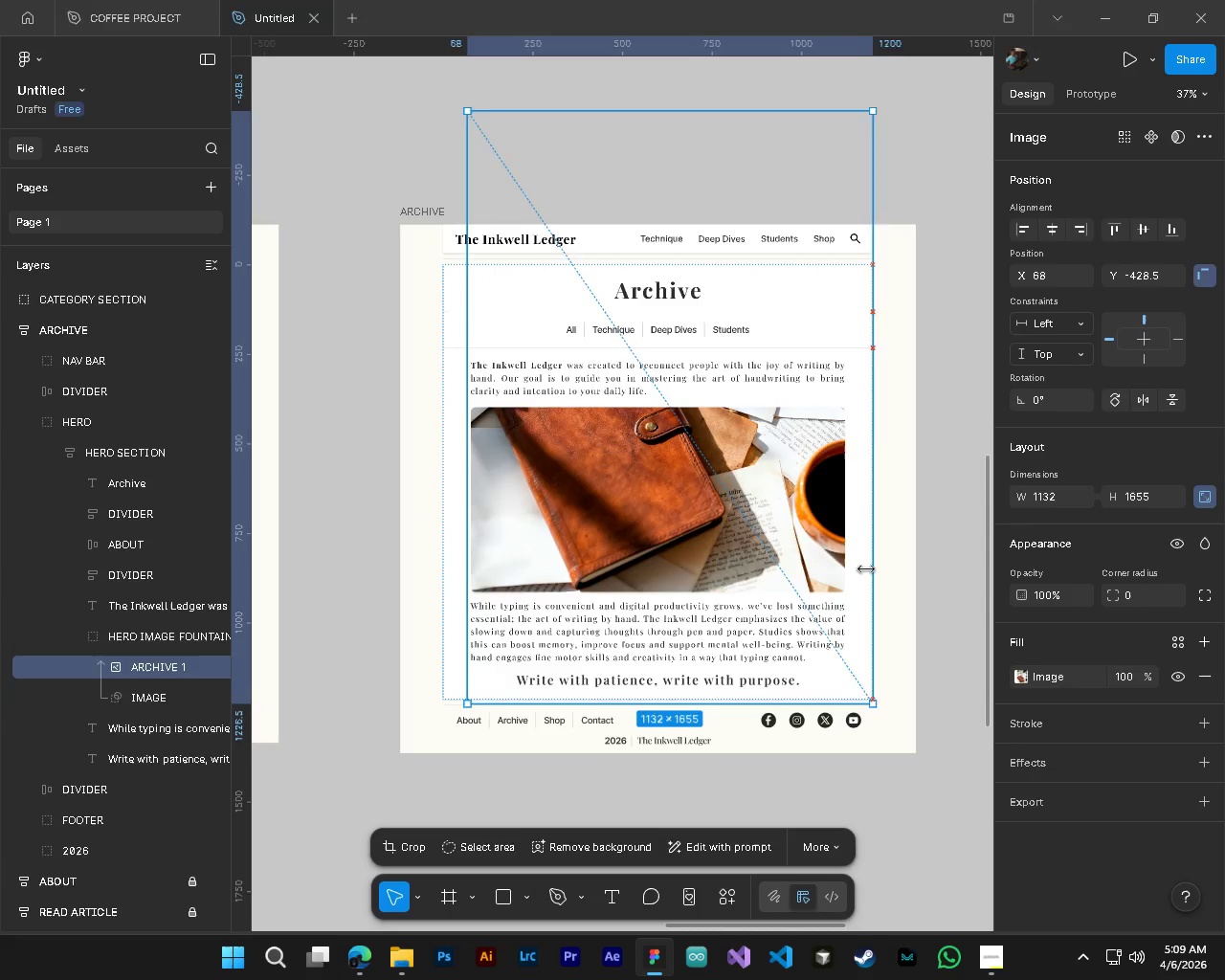 
left_click_drag(start_coordinate=[887, 563], to_coordinate=[849, 568])
 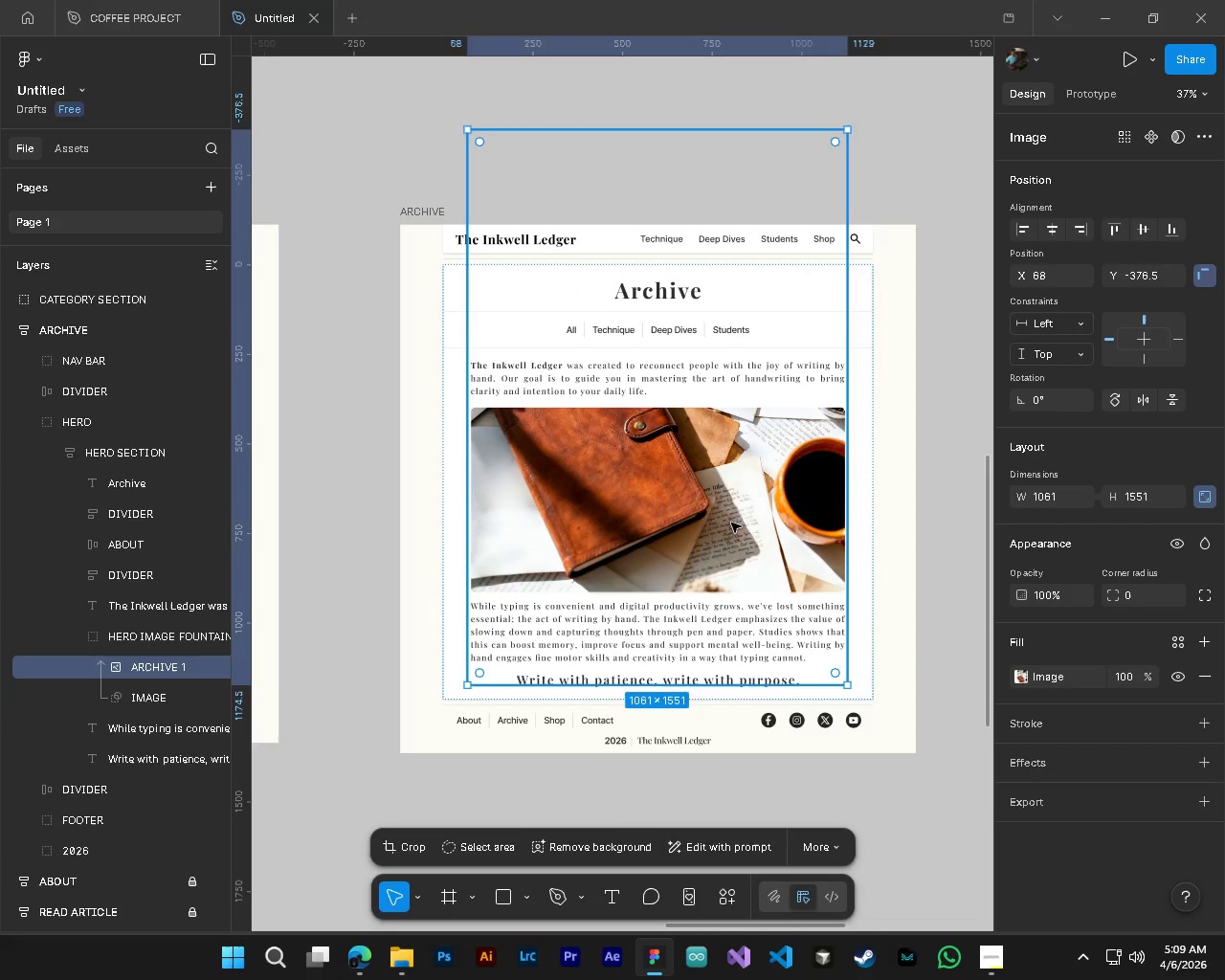 
scroll: coordinate [886, 563], scroll_direction: up, amount: 2.0
 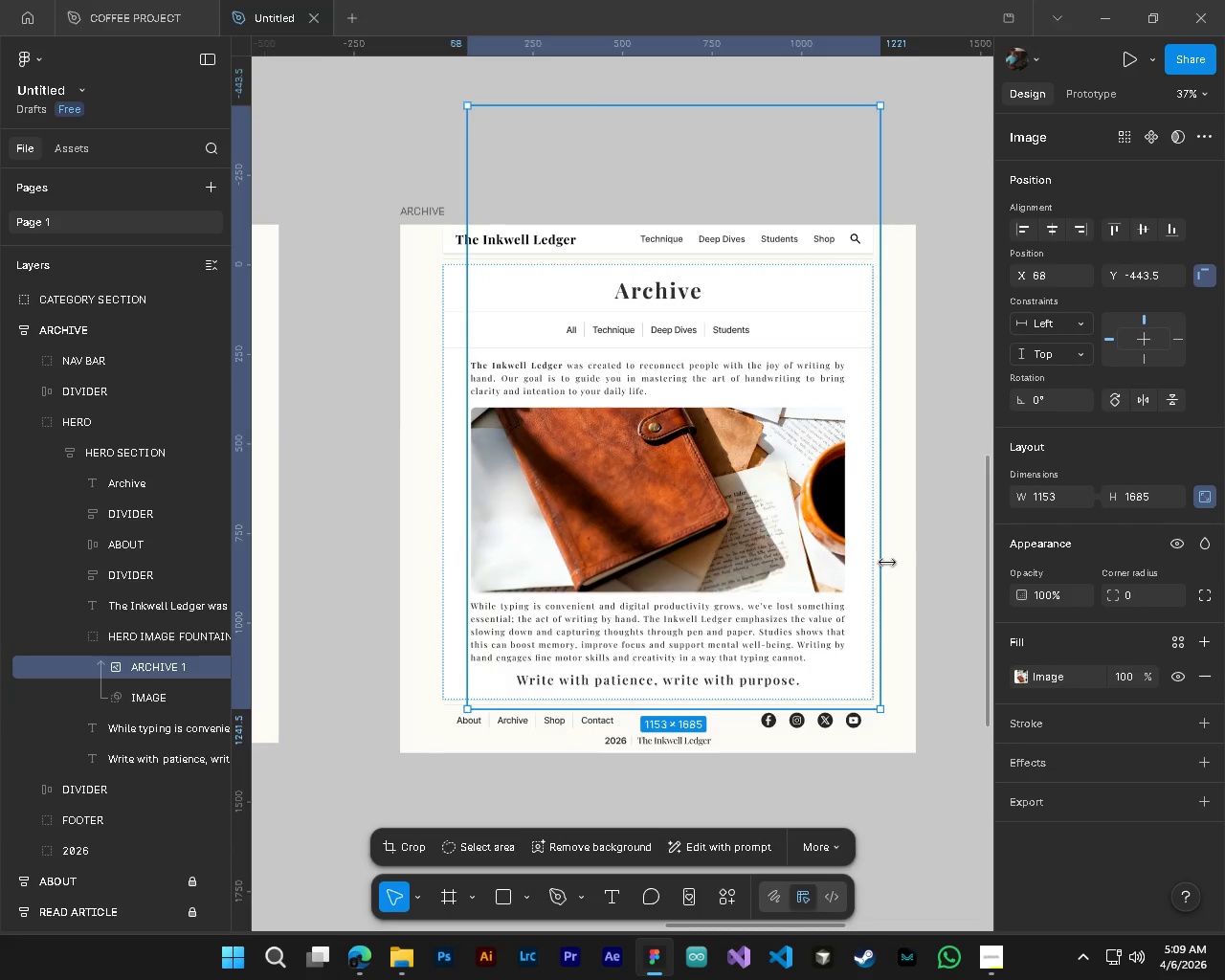 
left_click_drag(start_coordinate=[731, 523], to_coordinate=[731, 539])
 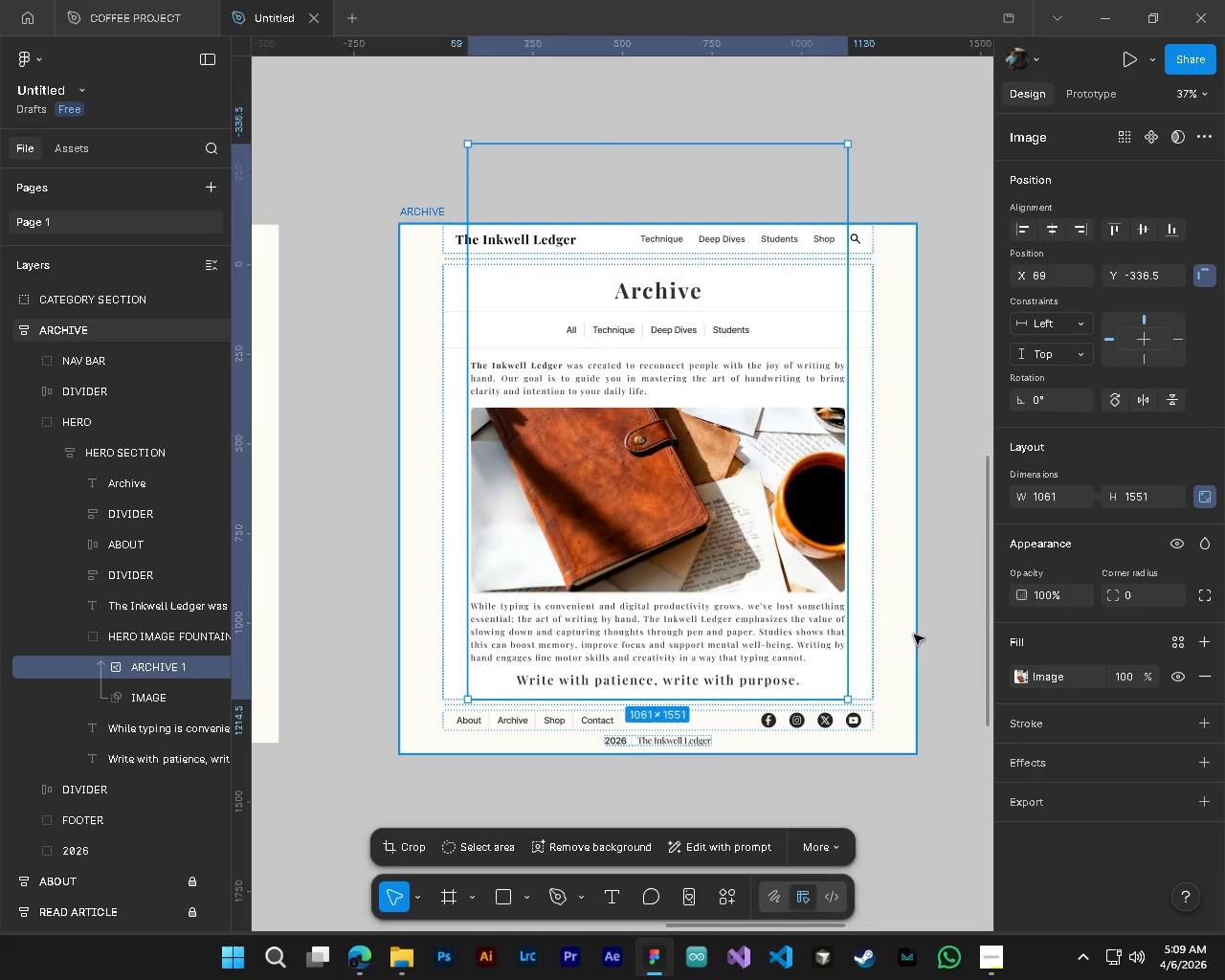 
left_click([959, 644])
 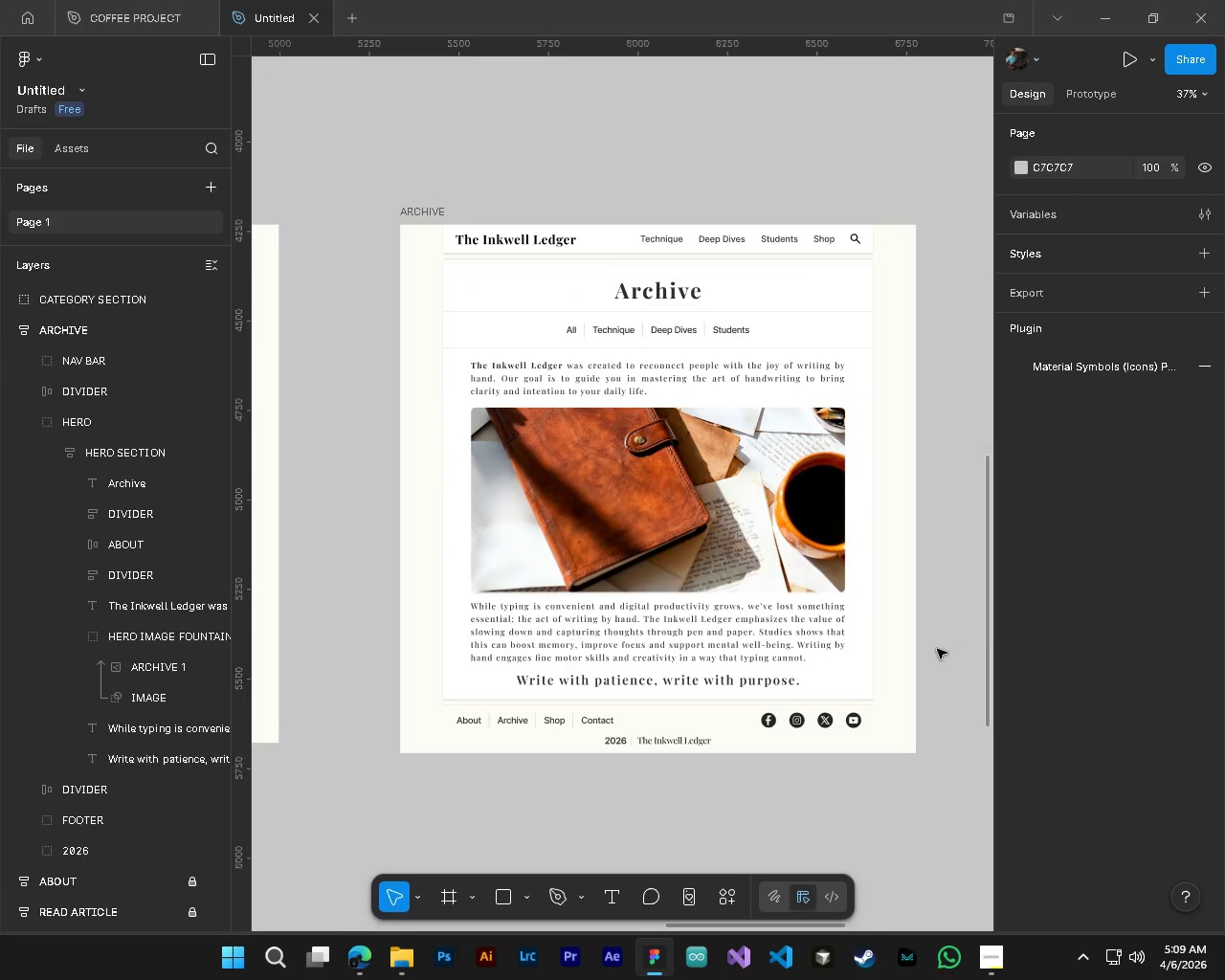 
hold_key(key=ControlLeft, duration=1.41)
 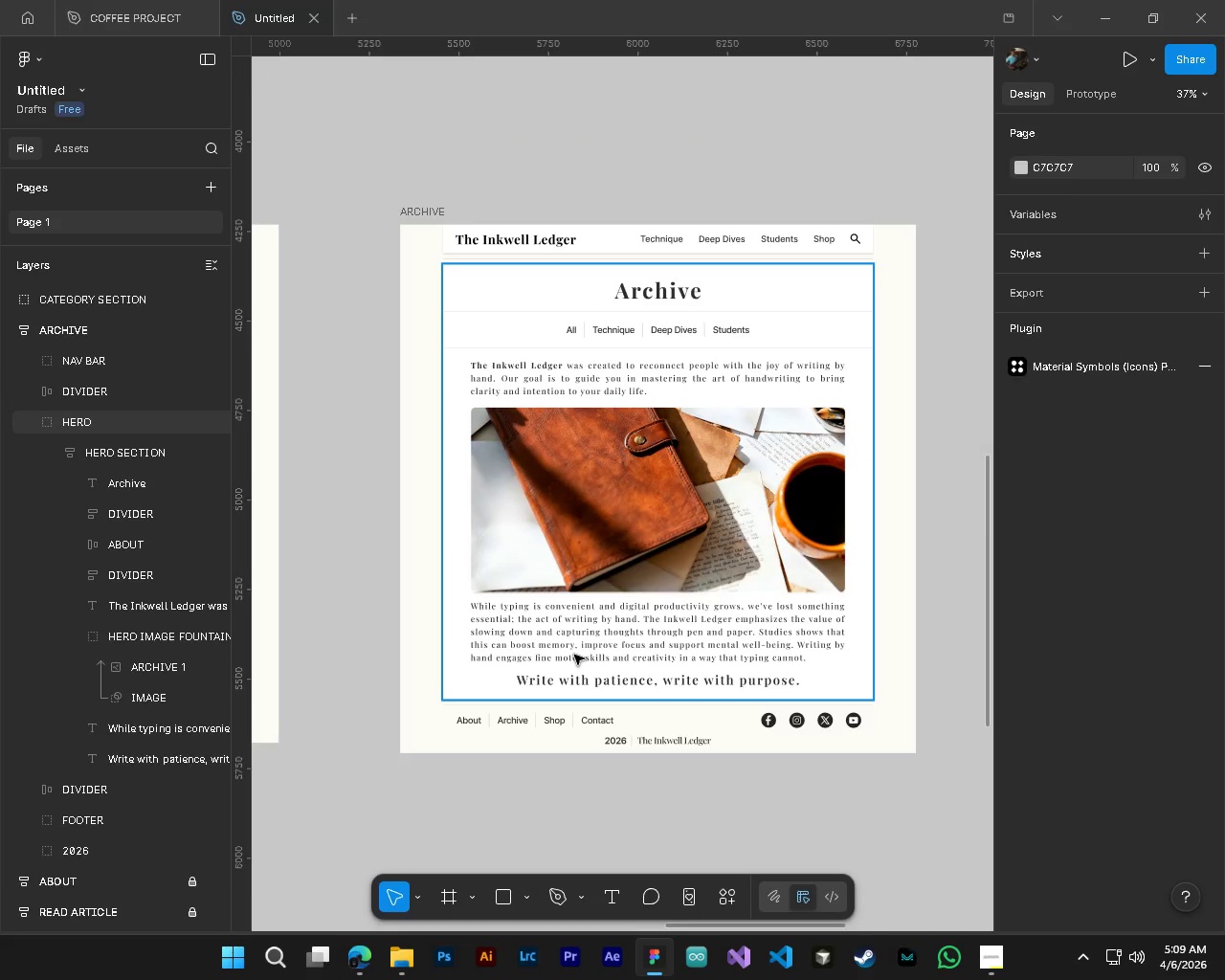 
hold_key(key=AltLeft, duration=1.28)
 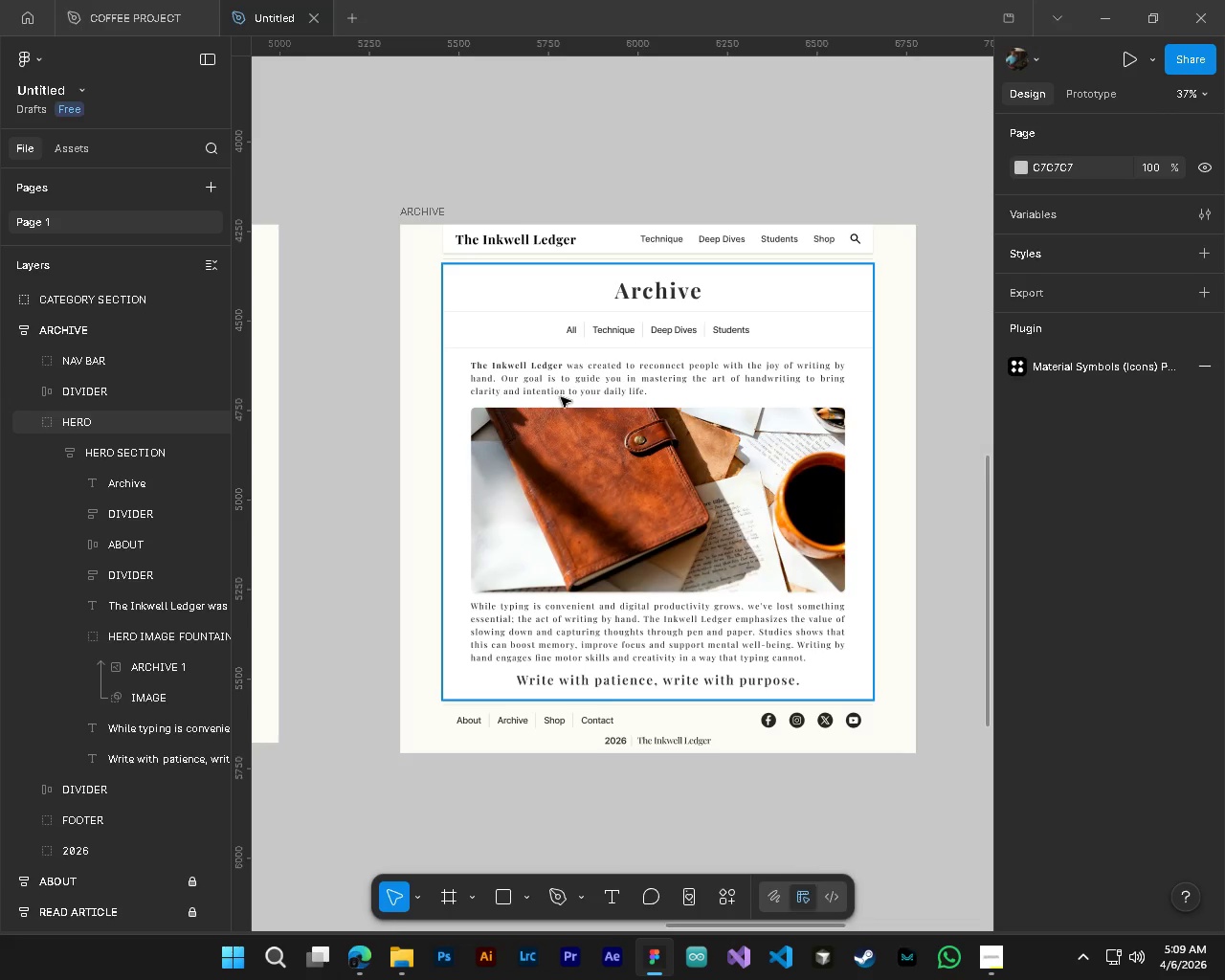 
wait(8.73)
 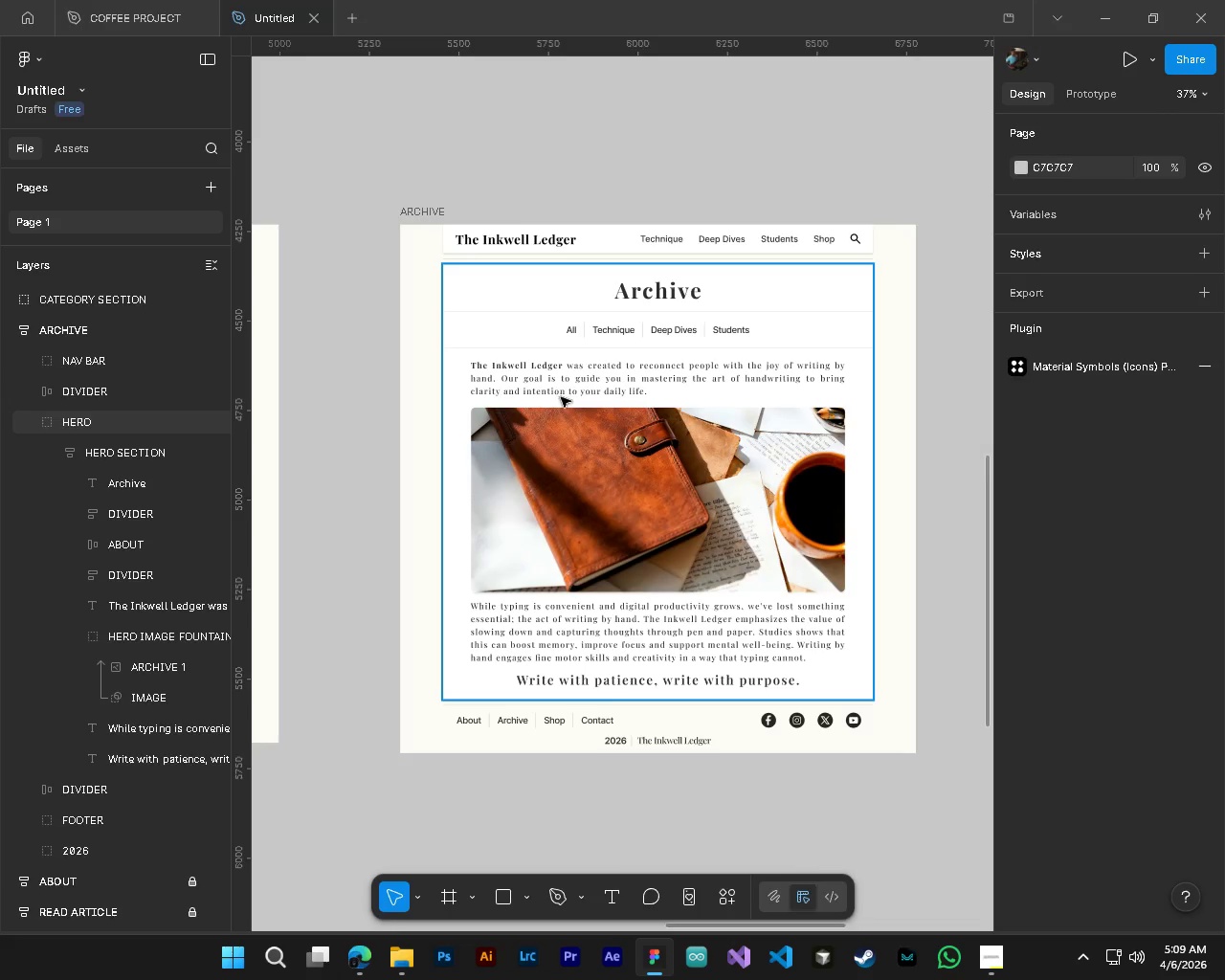 
double_click([157, 607])
 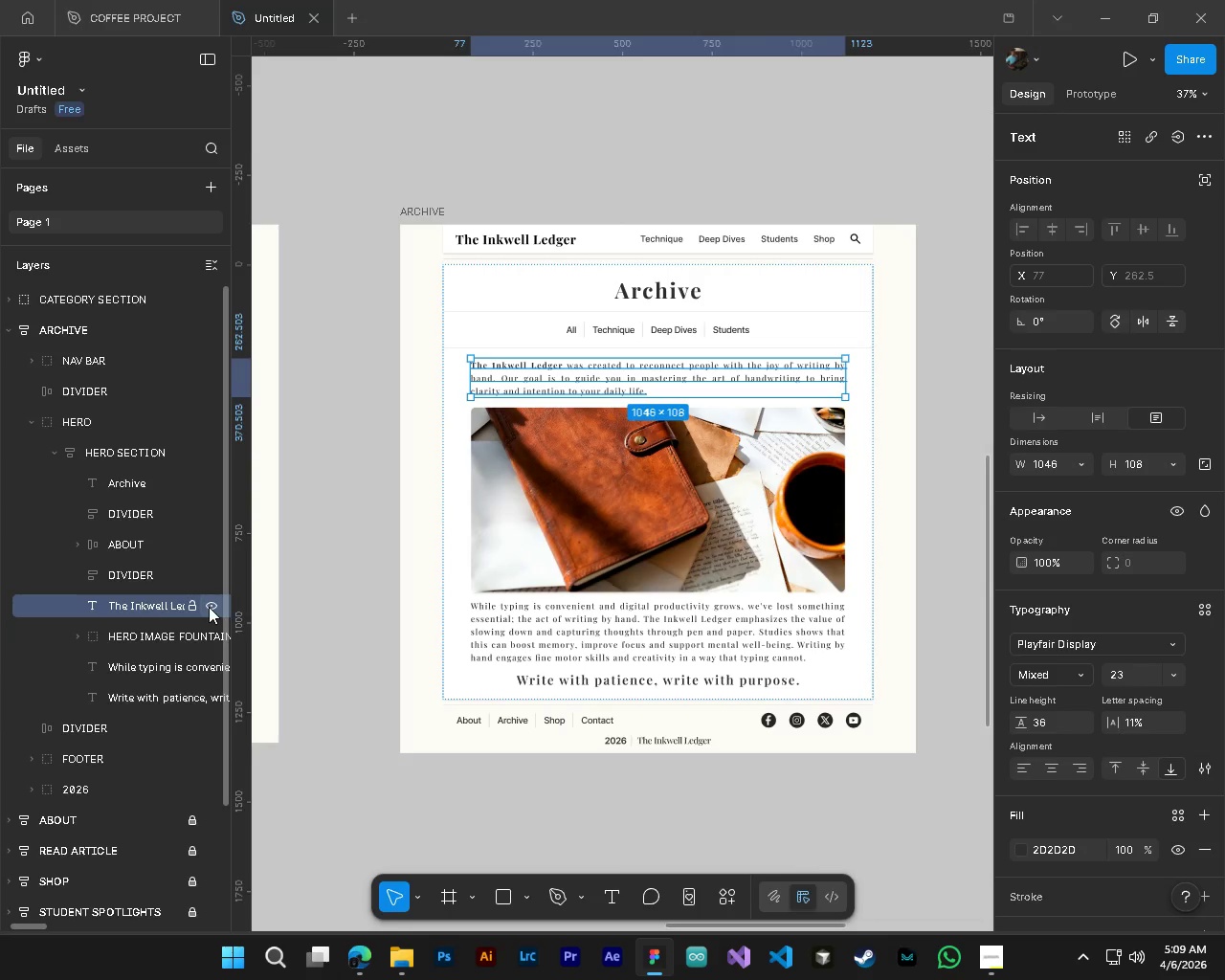 
key(Delete)
 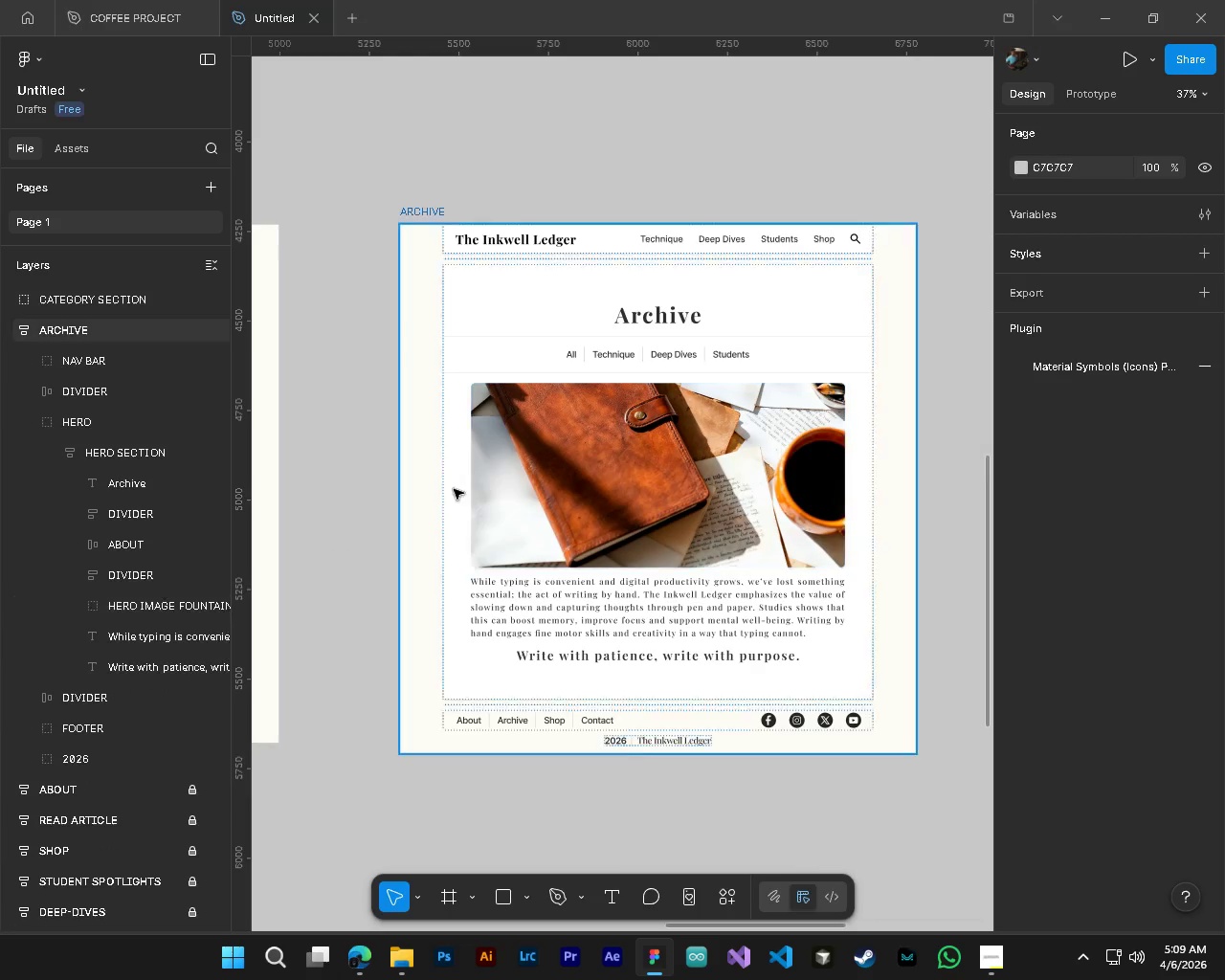 
hold_key(key=ControlLeft, duration=1.55)
hold_key(key=AltLeft, duration=1.41)
scroll: coordinate [663, 363], scroll_direction: up, amount: 4.0
 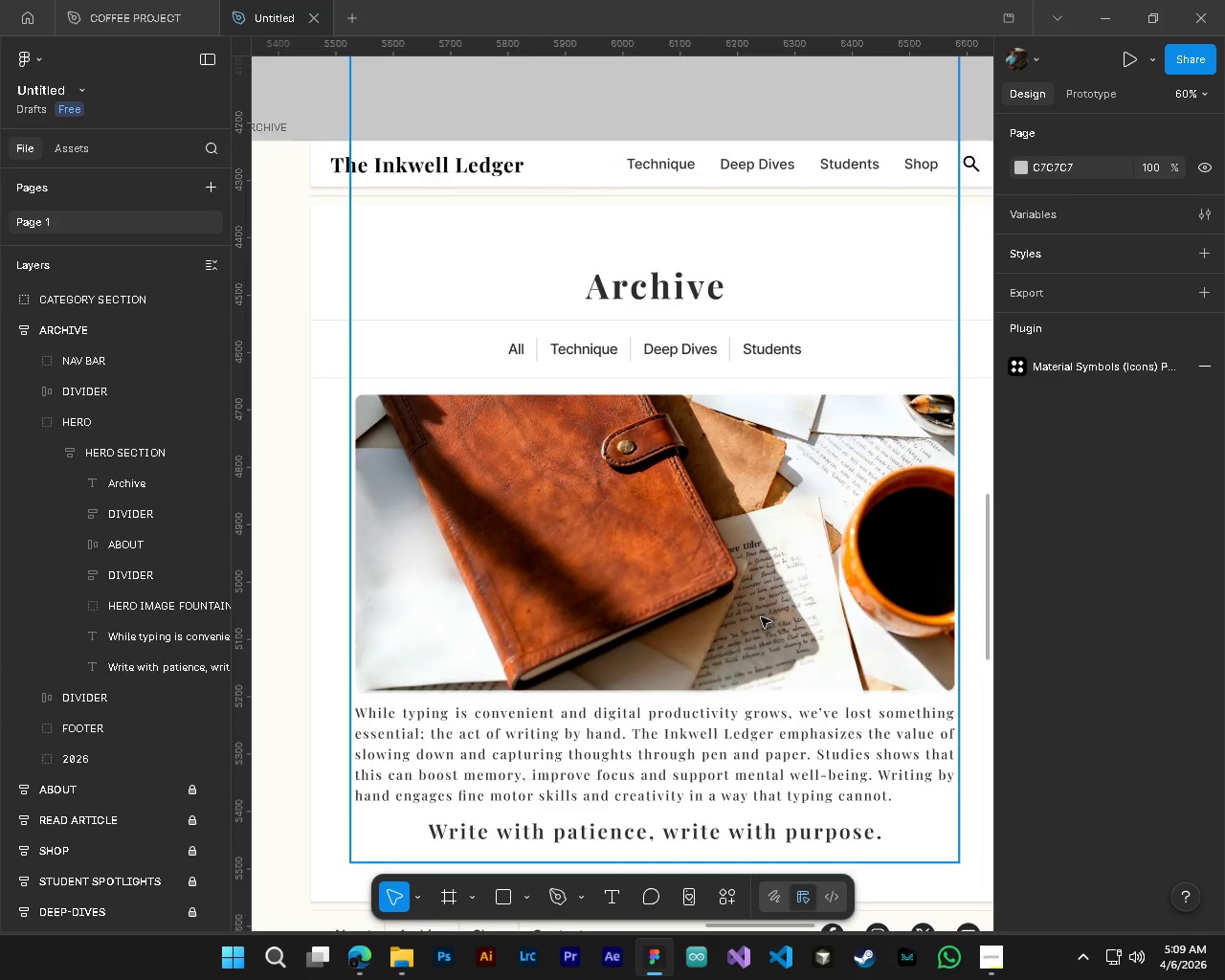 
scroll: coordinate [756, 619], scroll_direction: down, amount: 1.0
 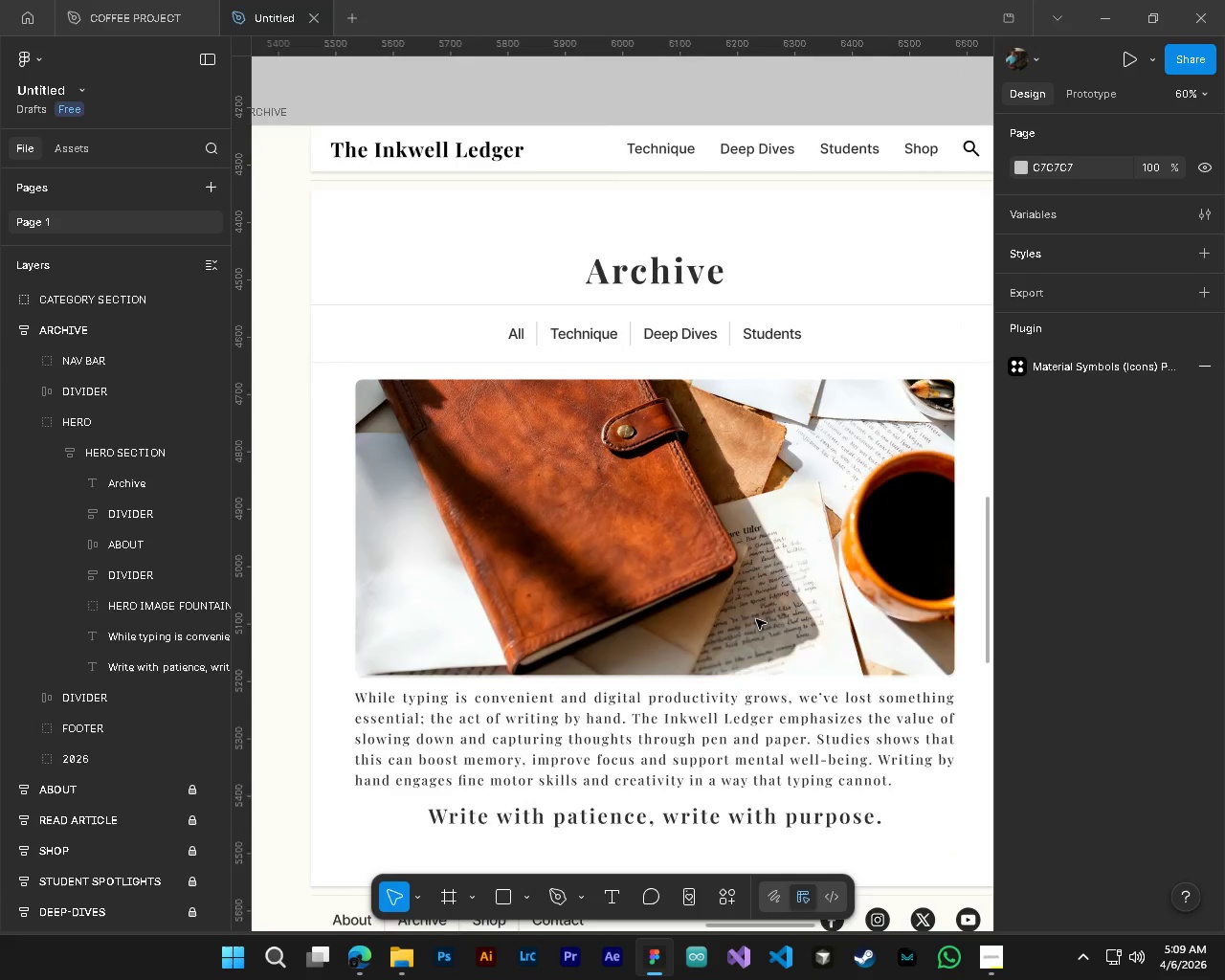 
hold_key(key=AltLeft, duration=0.73)
hold_key(key=ControlLeft, duration=0.77)
scroll: coordinate [755, 620], scroll_direction: down, amount: 12.0
 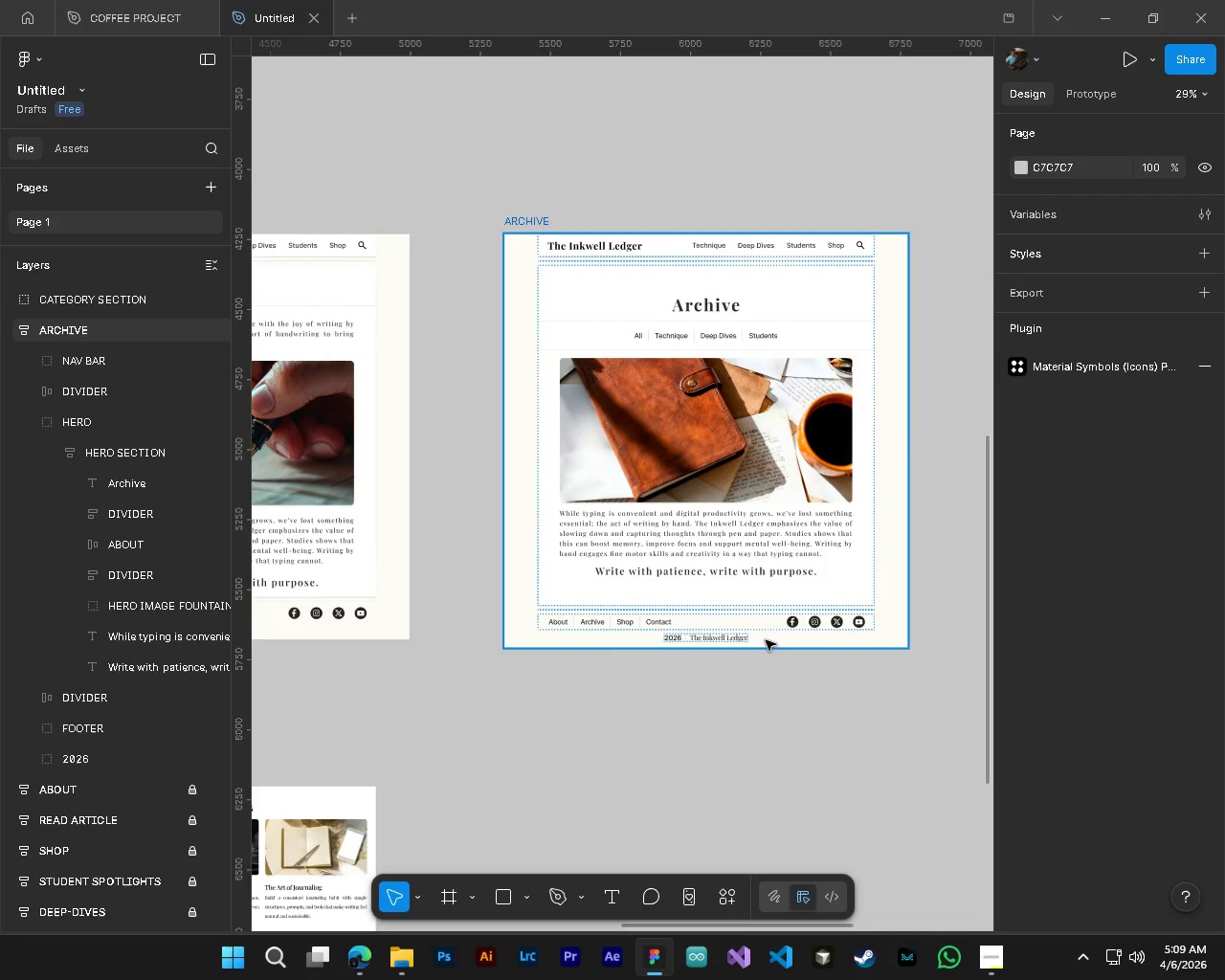 
left_click([775, 647])
 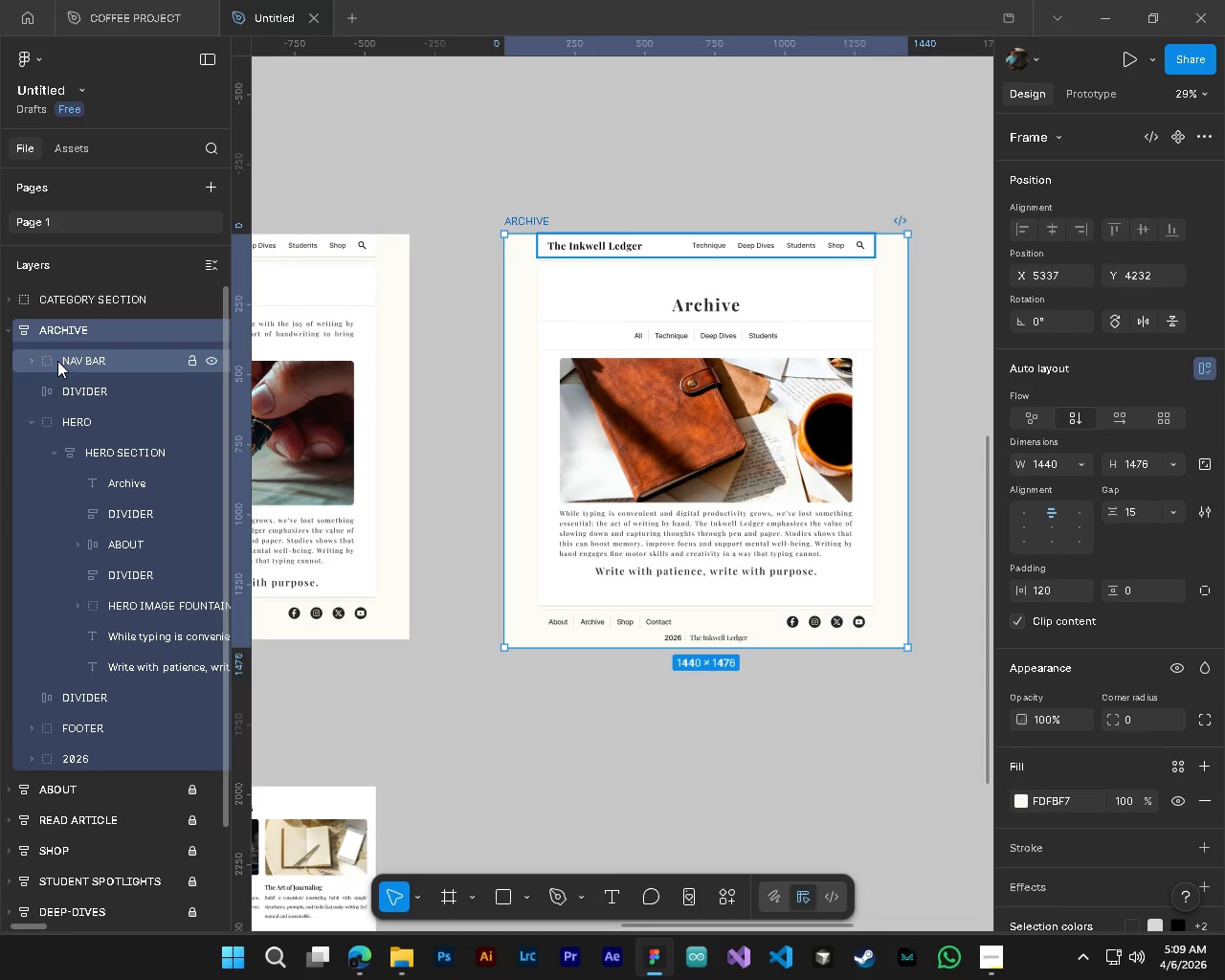 
left_click([33, 423])
 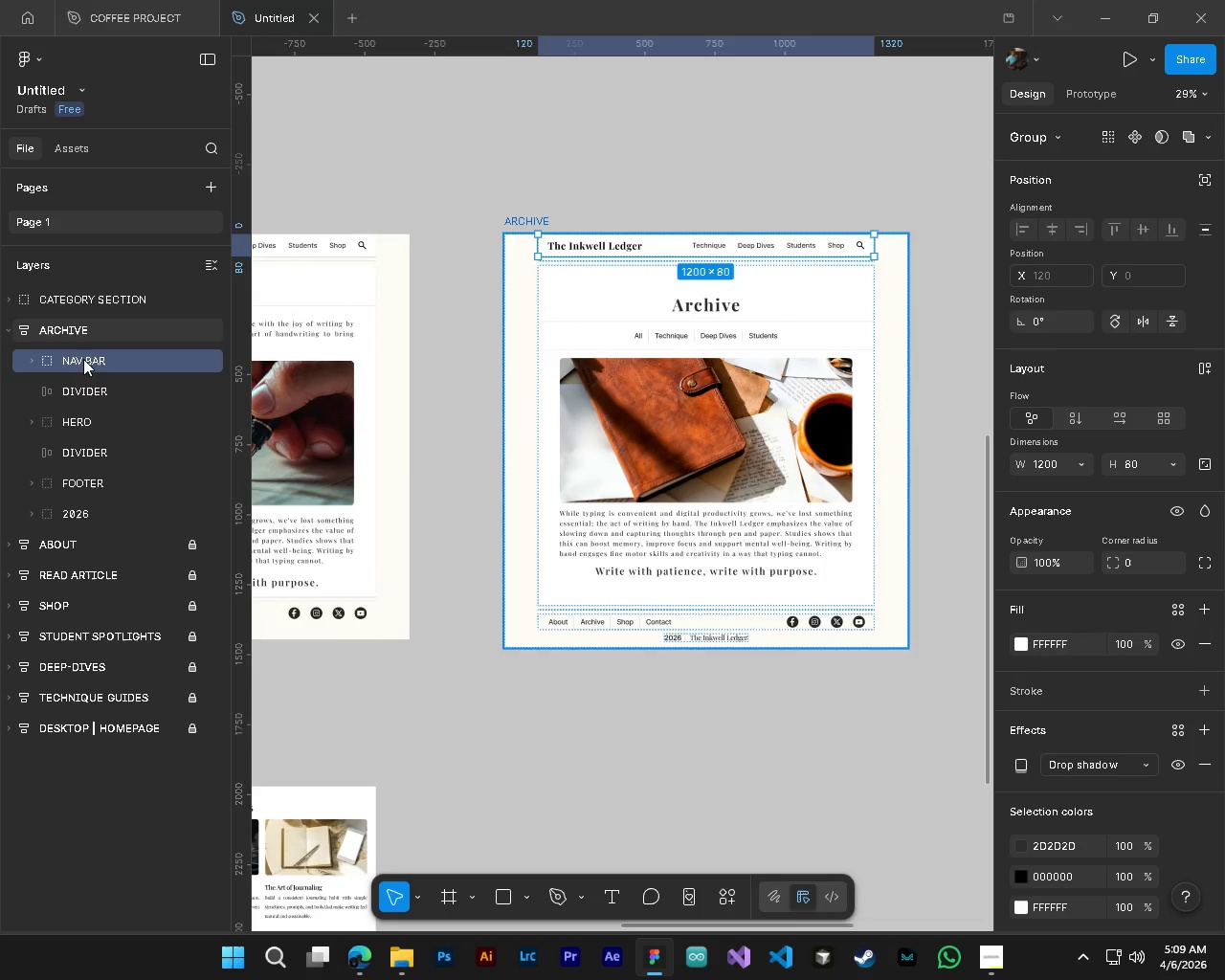 
hold_key(key=ControlLeft, duration=1.5)
left_click([85, 385])
 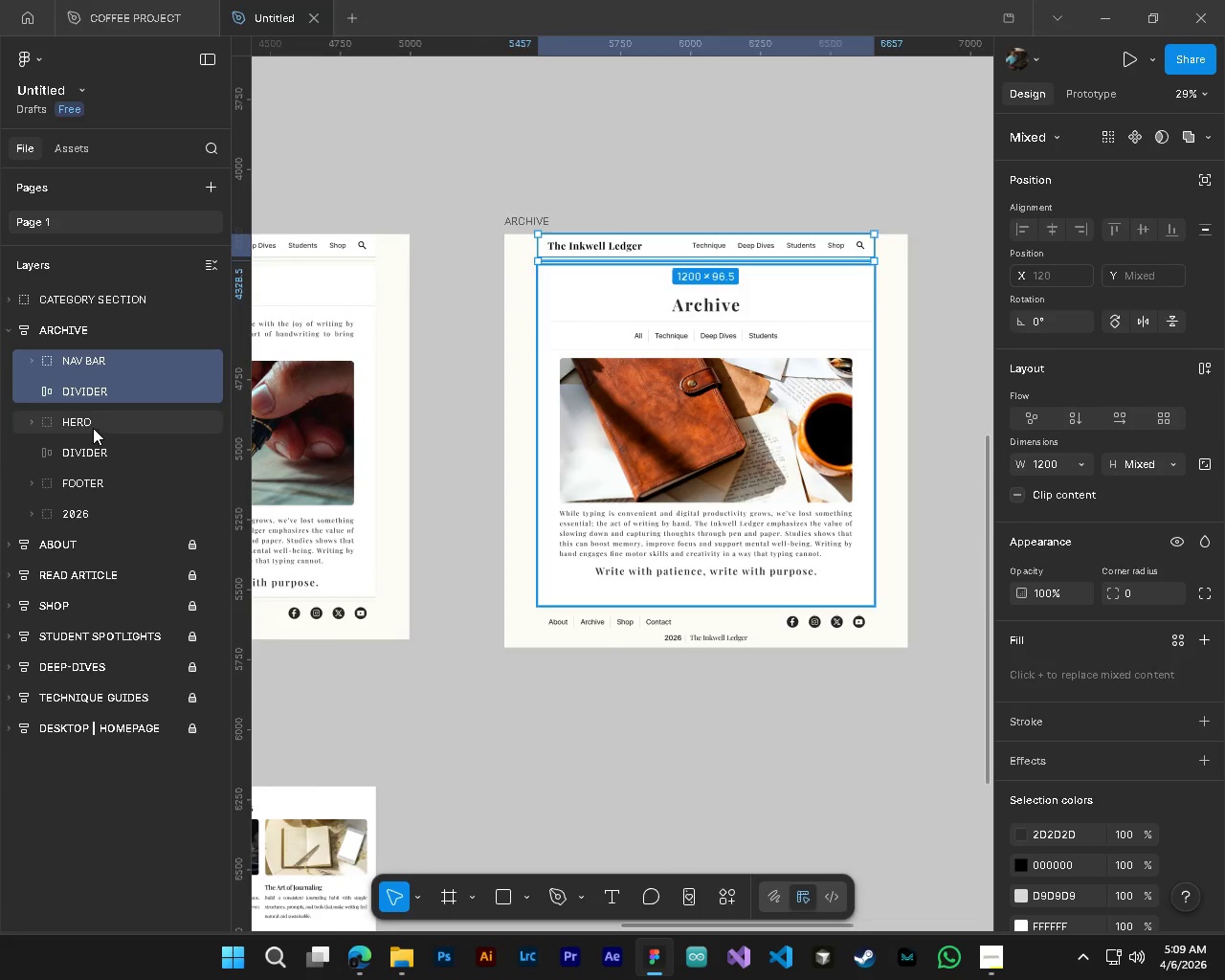 
double_click([93, 428])
 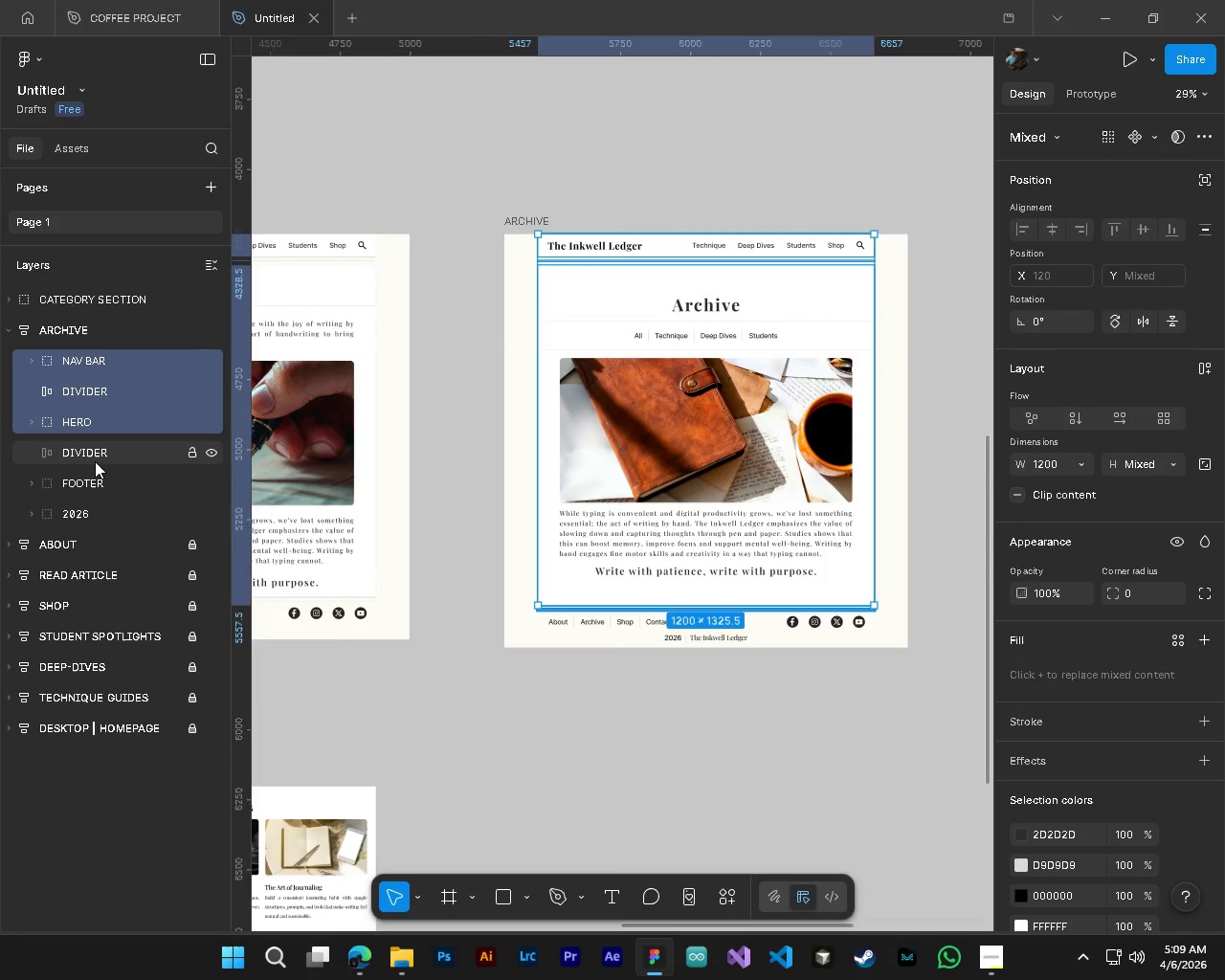 
left_click([95, 461])
 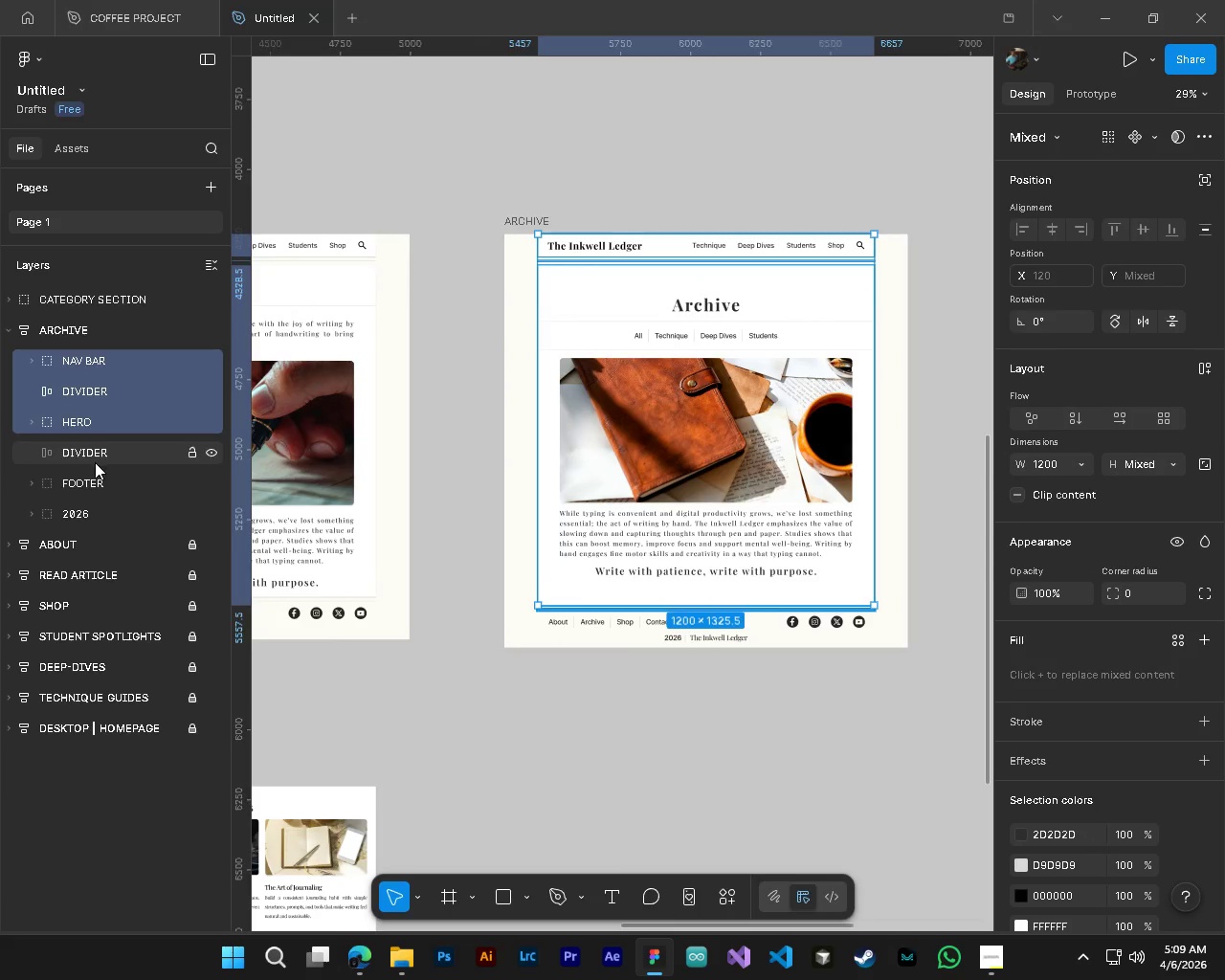 
hold_key(key=ControlLeft, duration=1.52)
left_click([100, 515])
 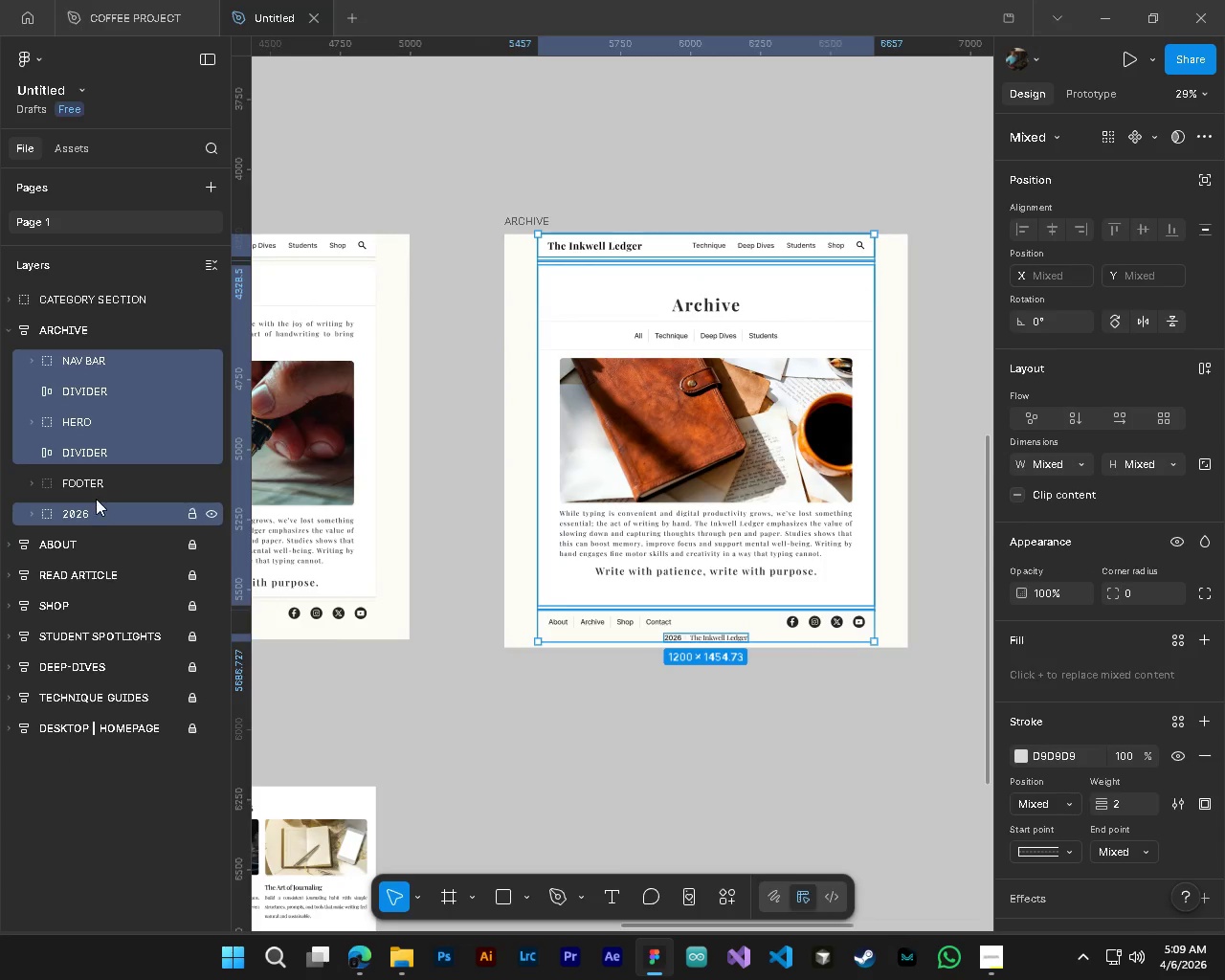 
left_click([94, 494])
 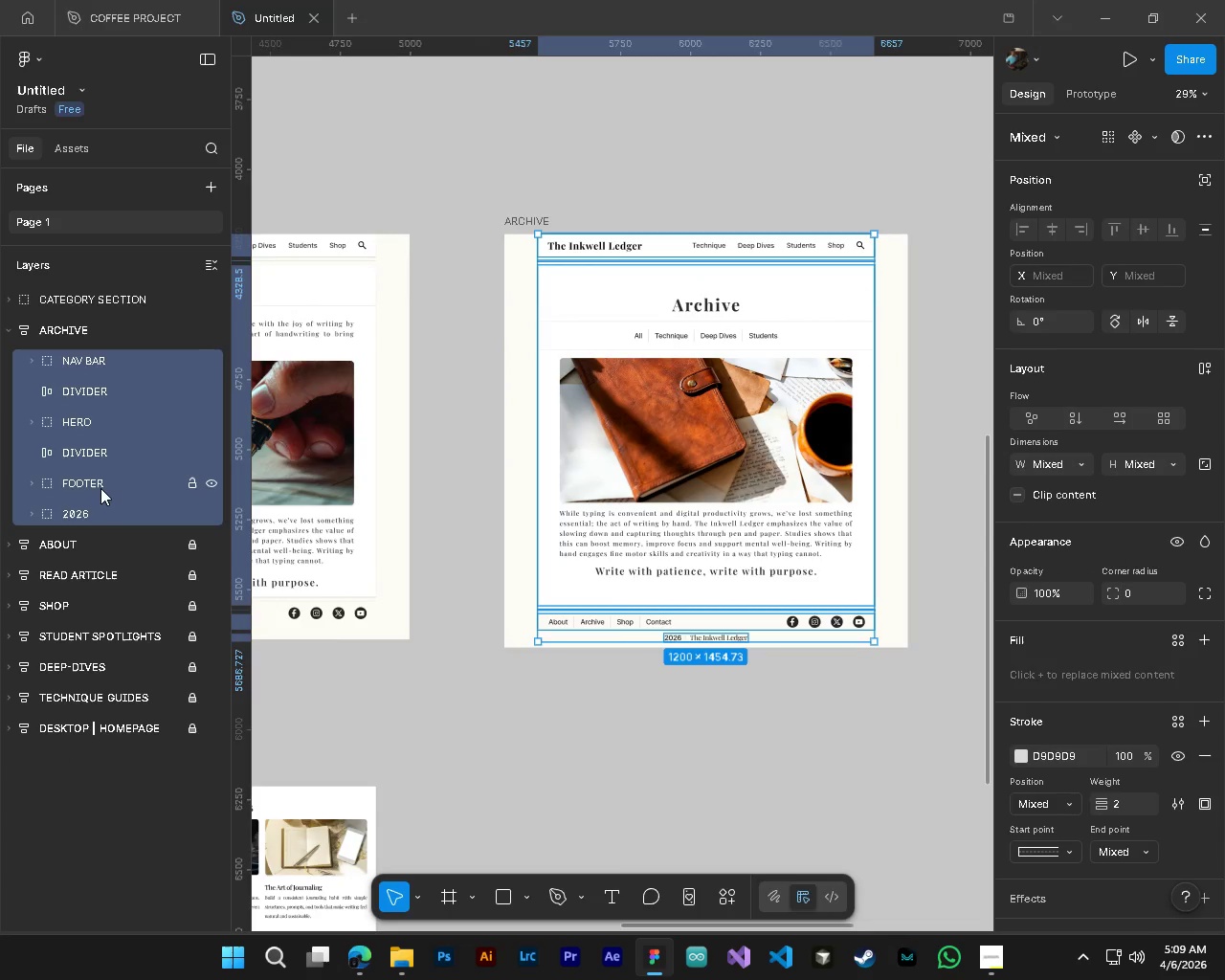 
hold_key(key=ControlLeft, duration=0.38)
 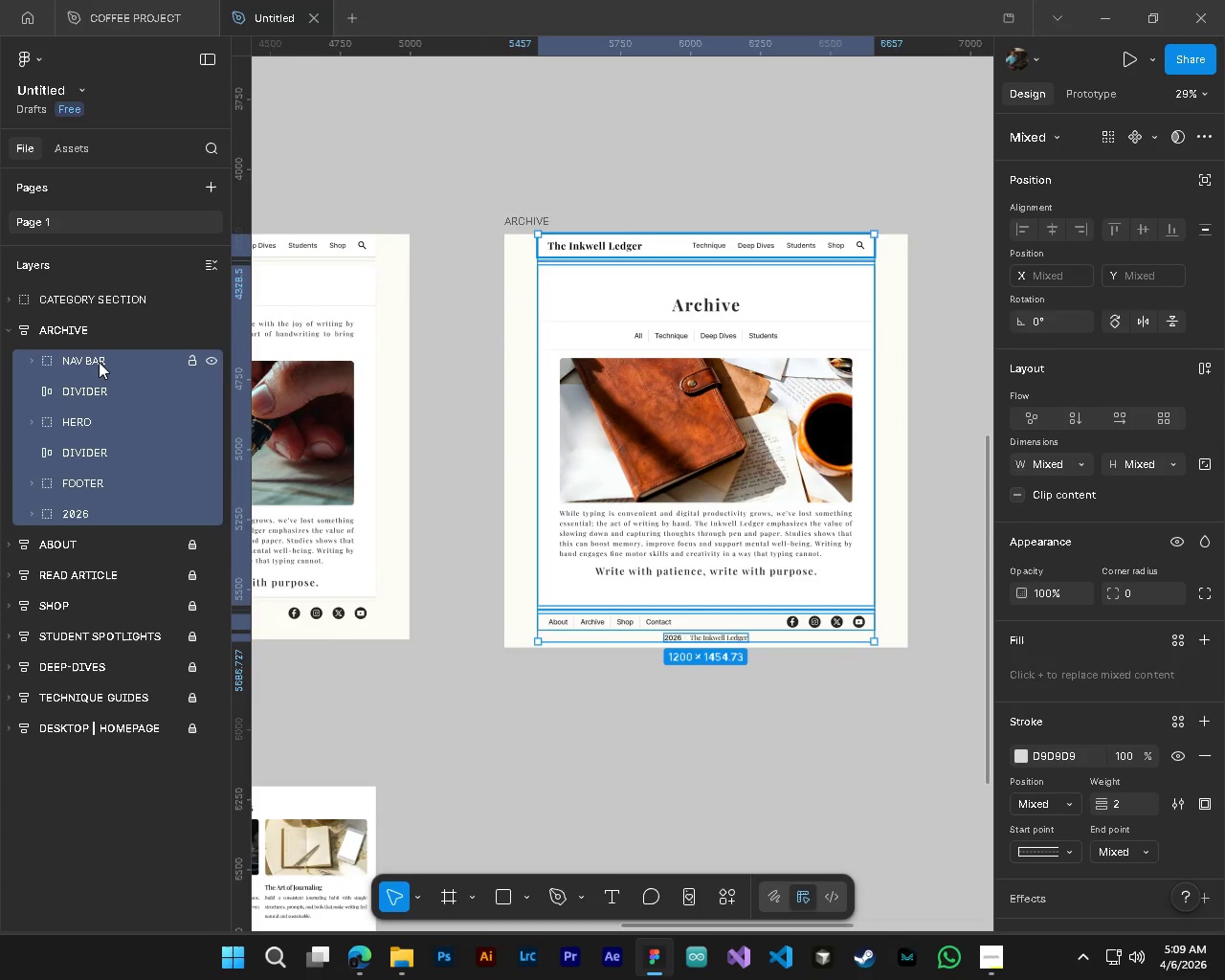 
left_click_drag(start_coordinate=[99, 361], to_coordinate=[93, 316])
 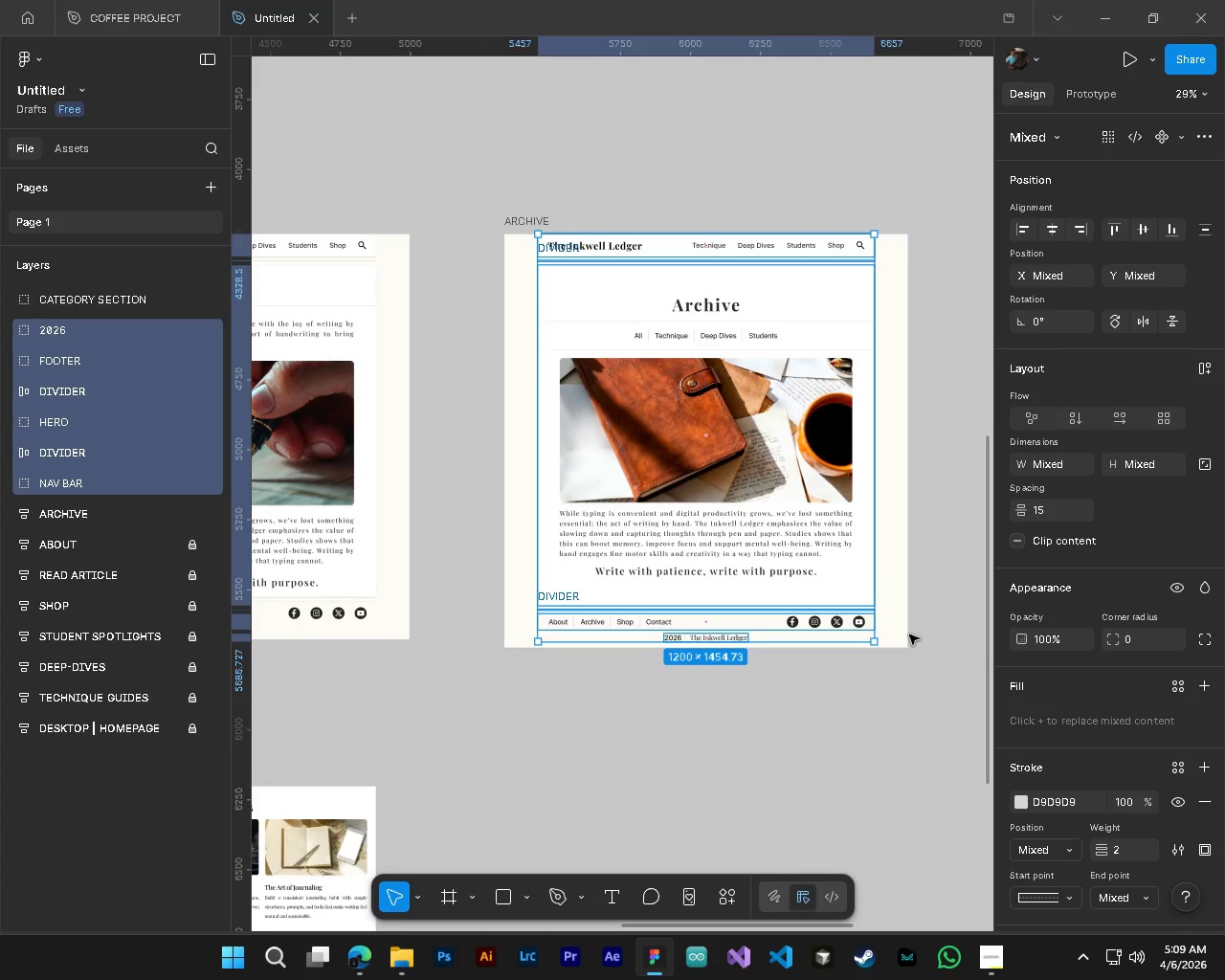 
left_click([889, 627])
 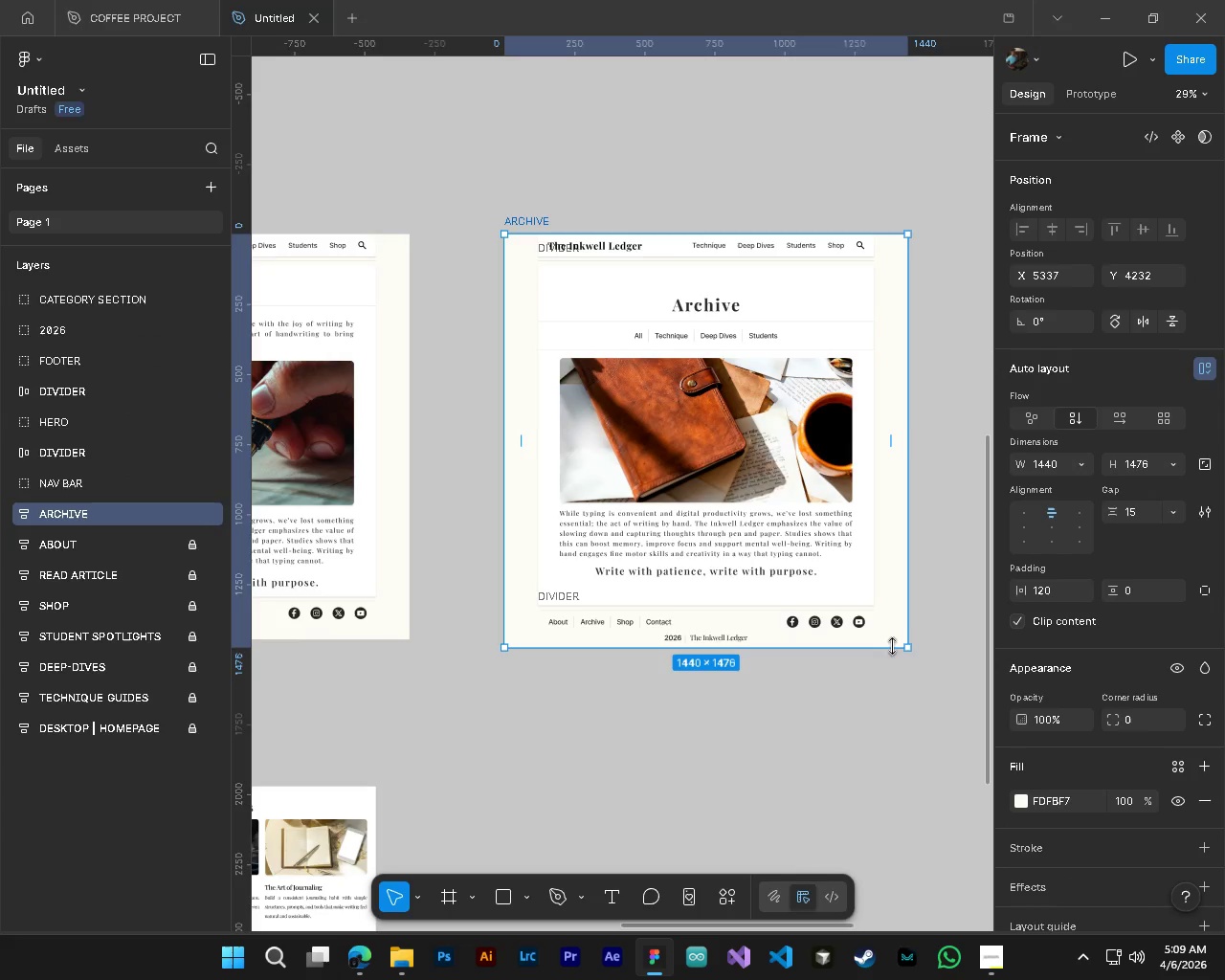 
left_click_drag(start_coordinate=[892, 646], to_coordinate=[892, 803])
 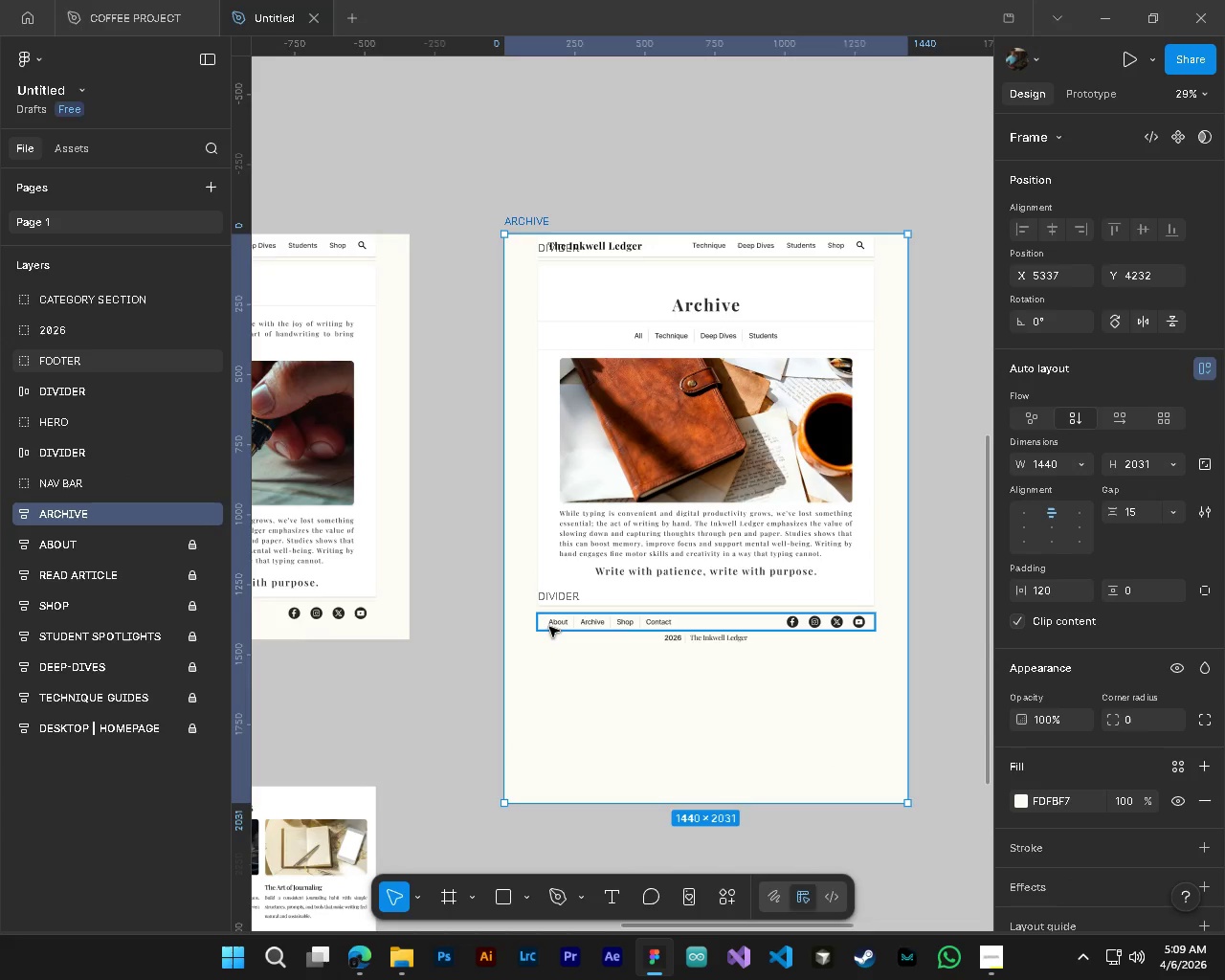 
key(Control+ControlLeft)
 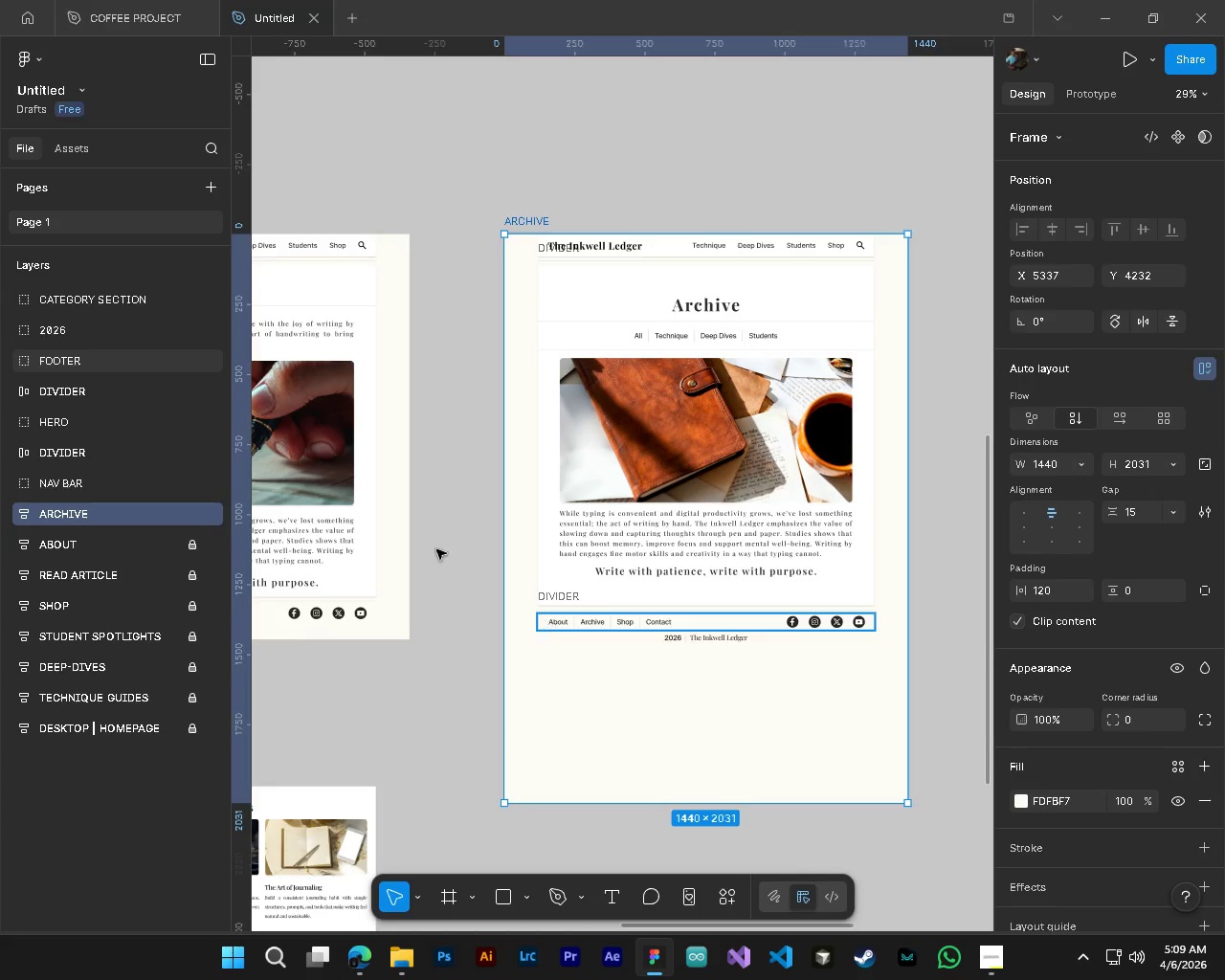 
key(Control+Z)
 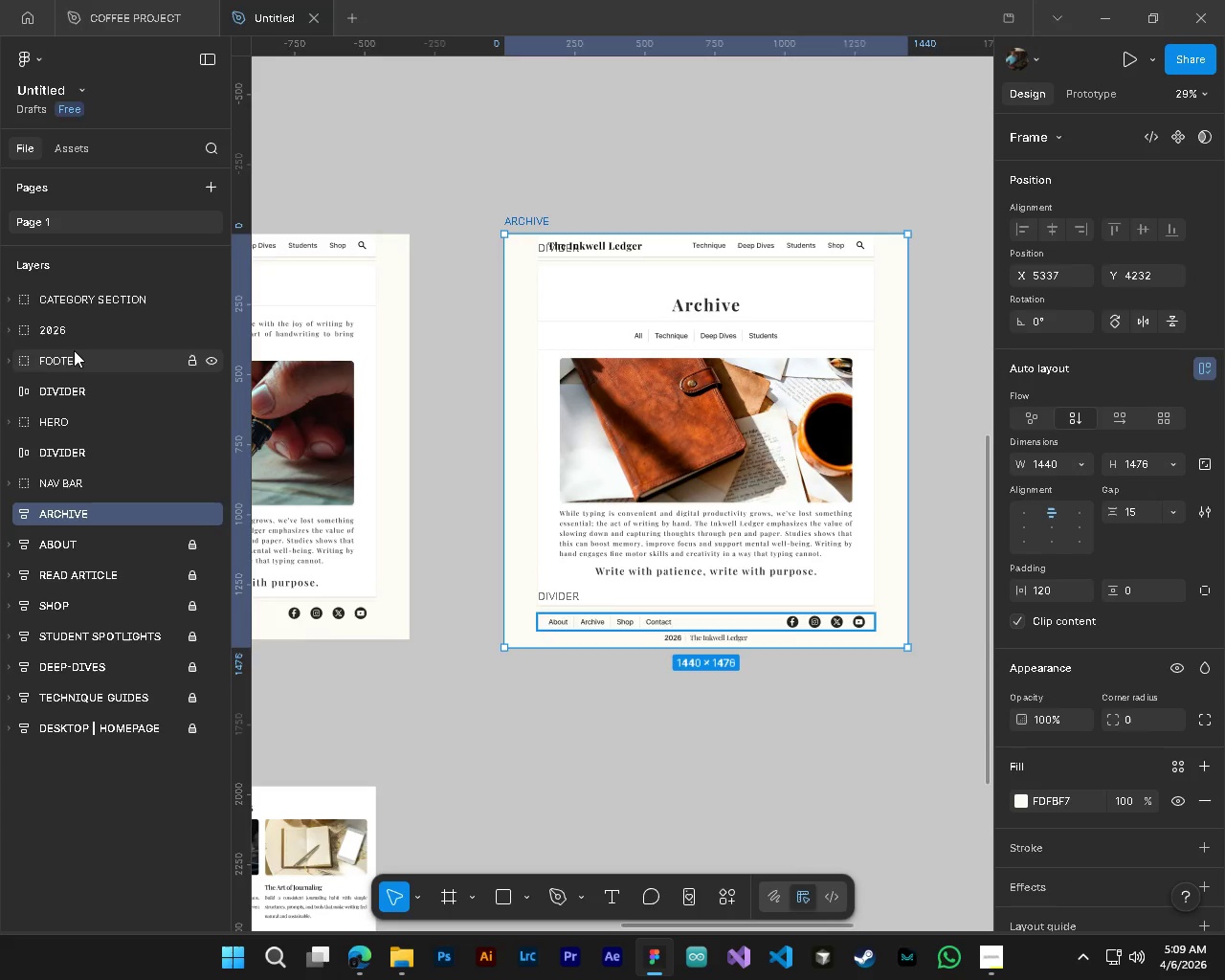 
hold_key(key=ControlLeft, duration=0.66)
left_click([72, 338])
 